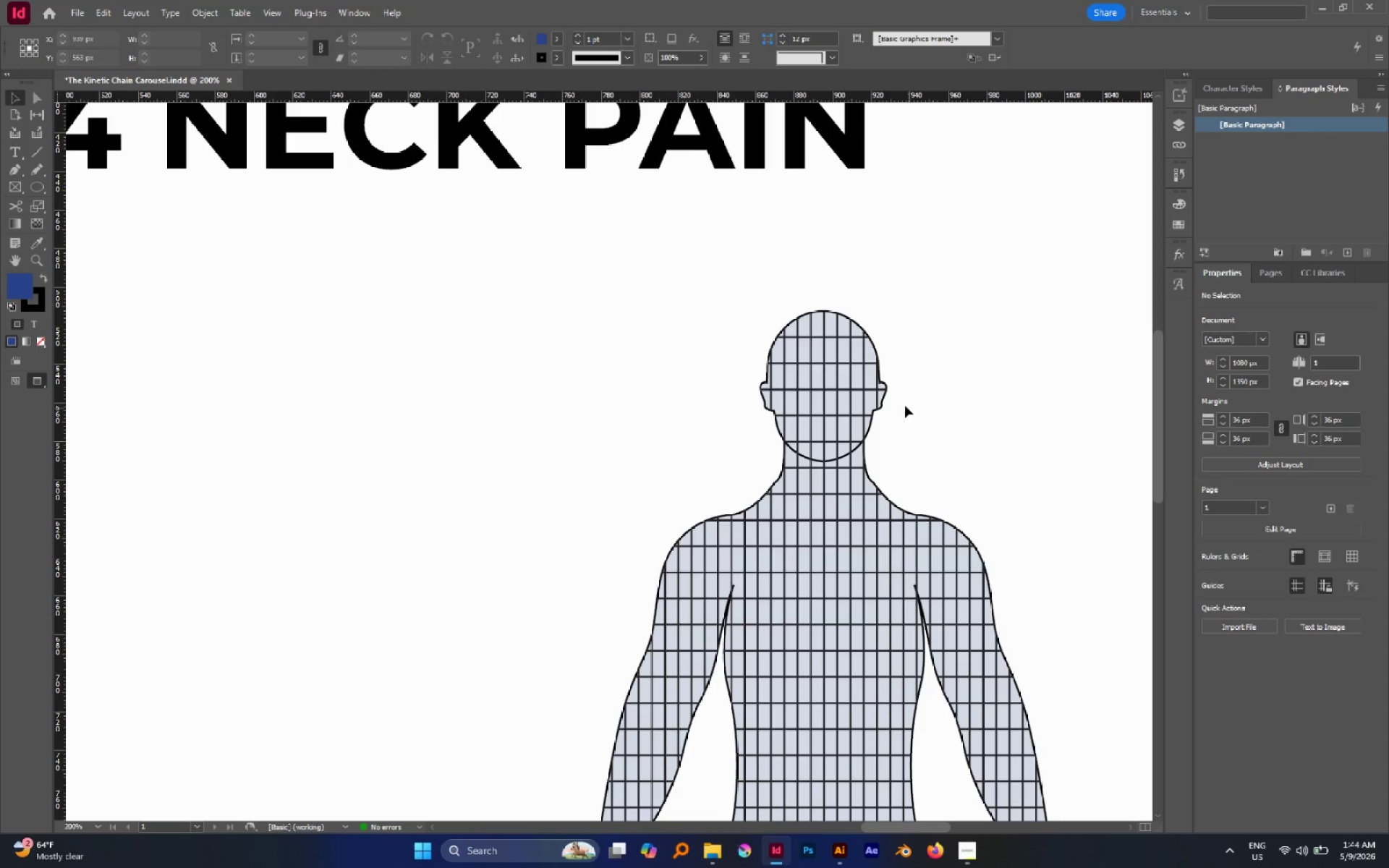 
left_click([846, 381])
 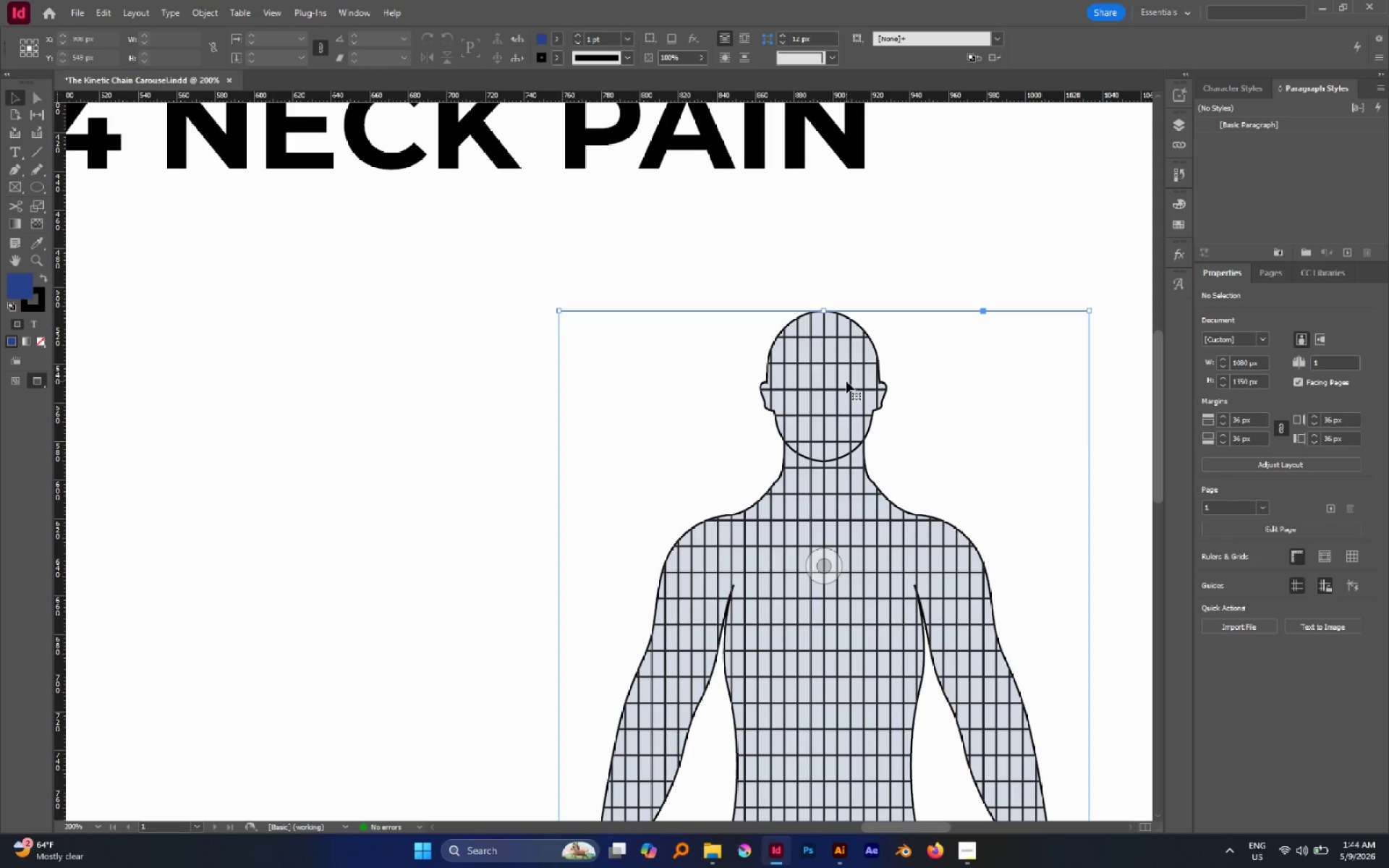 
key(Control+L)
 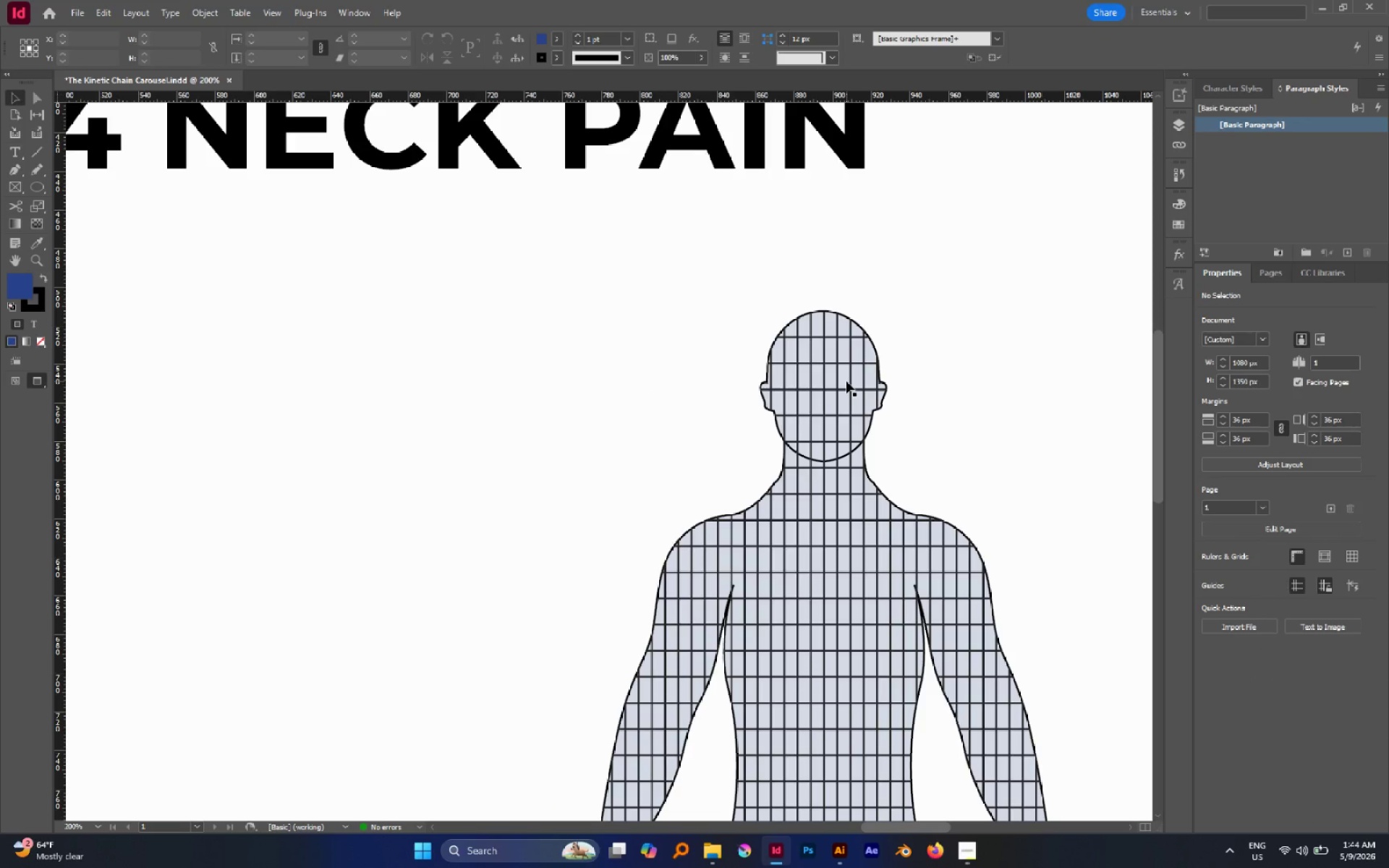 
key(A)
 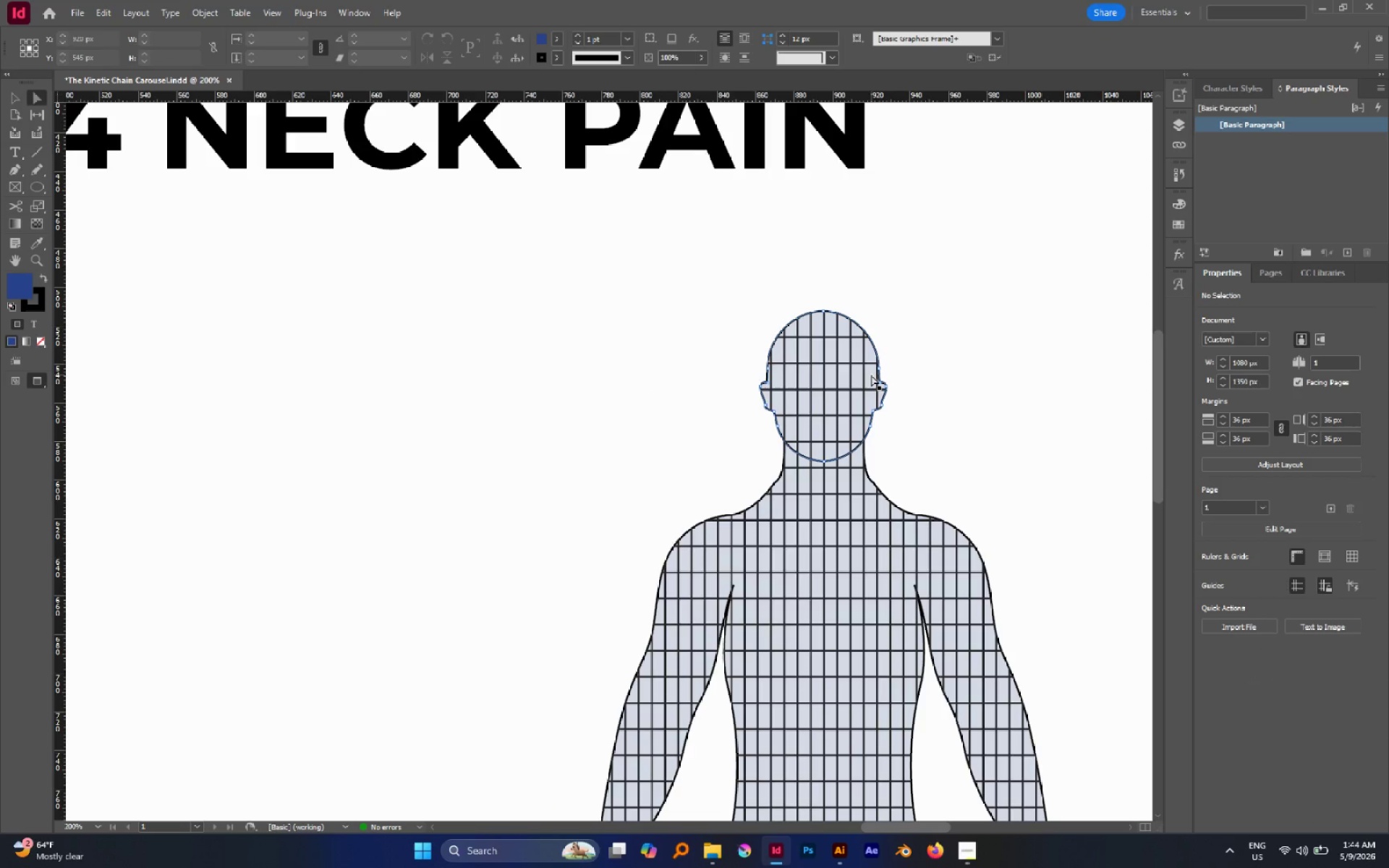 
left_click([871, 375])
 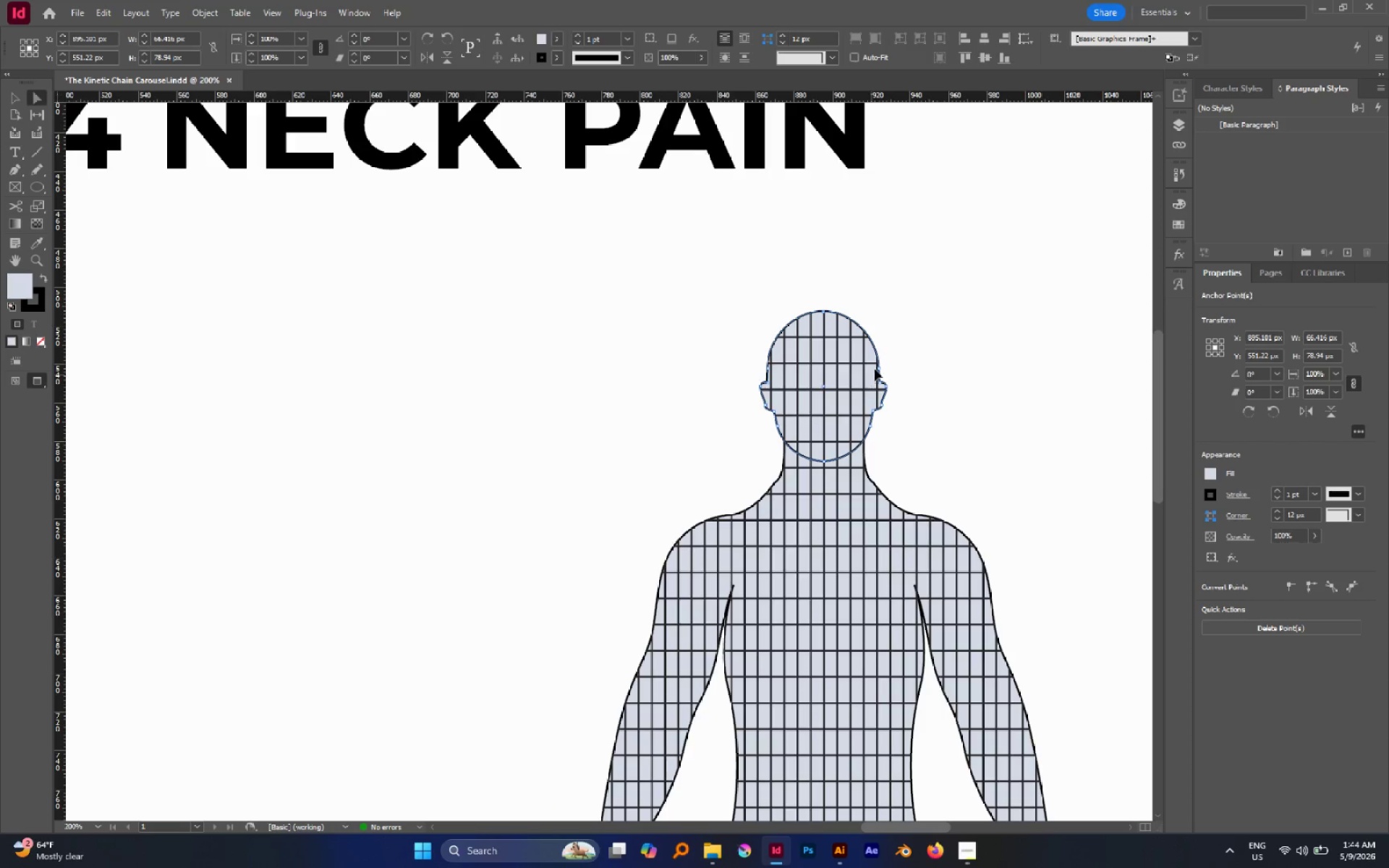 
left_click([930, 317])
 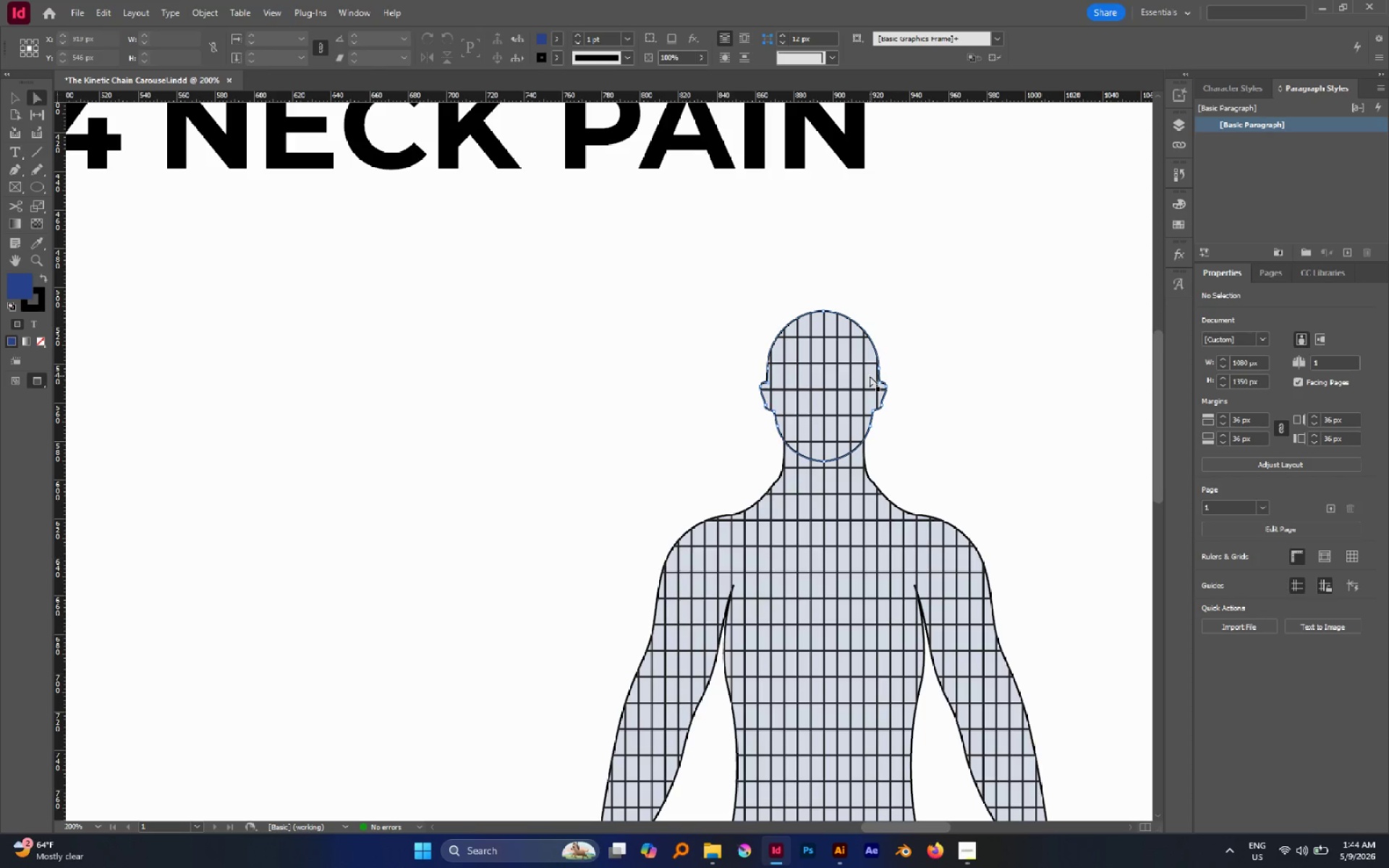 
hold_key(key=AltLeft, duration=0.8)
left_click([870, 375])
 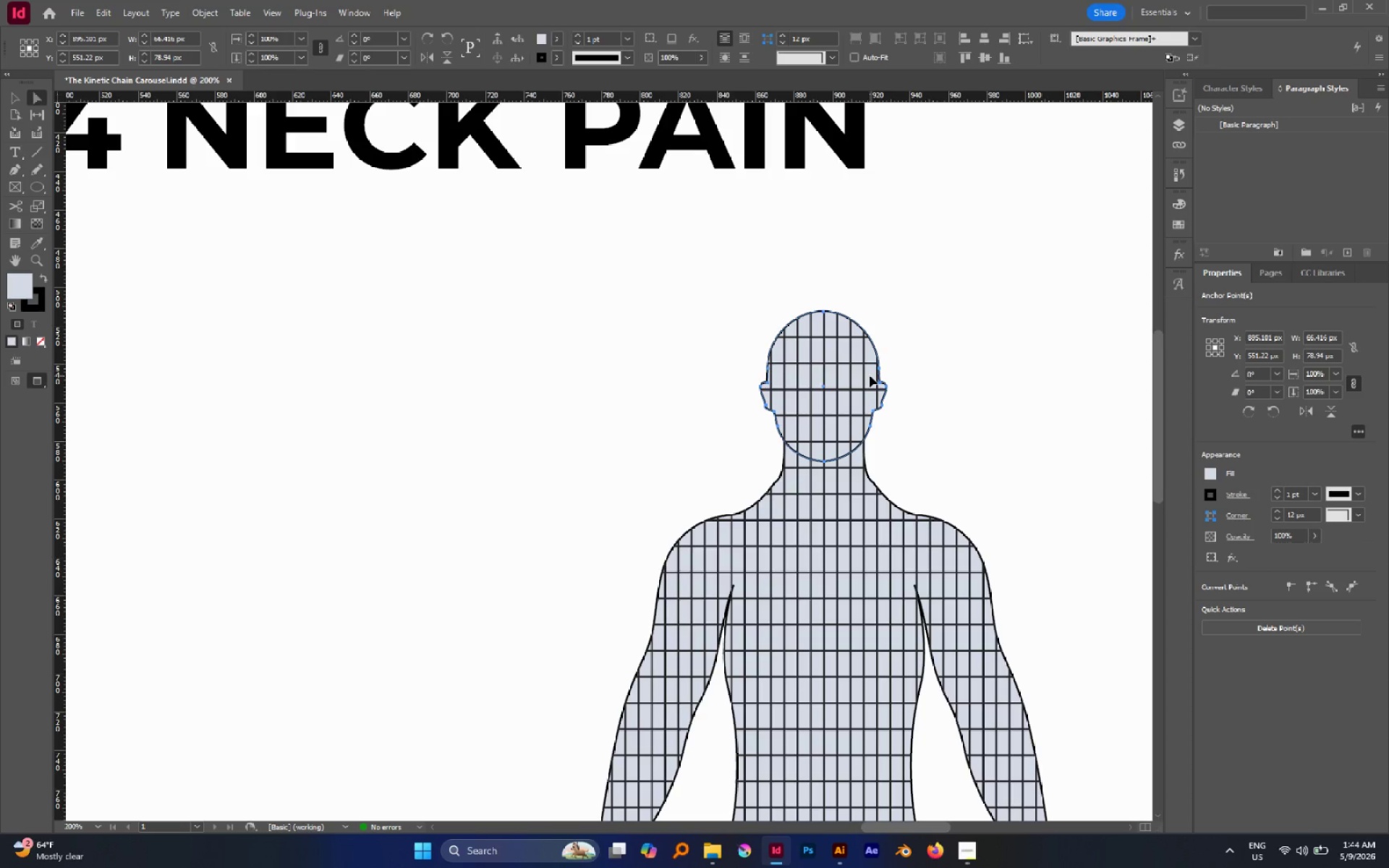 
key(Control+X)
 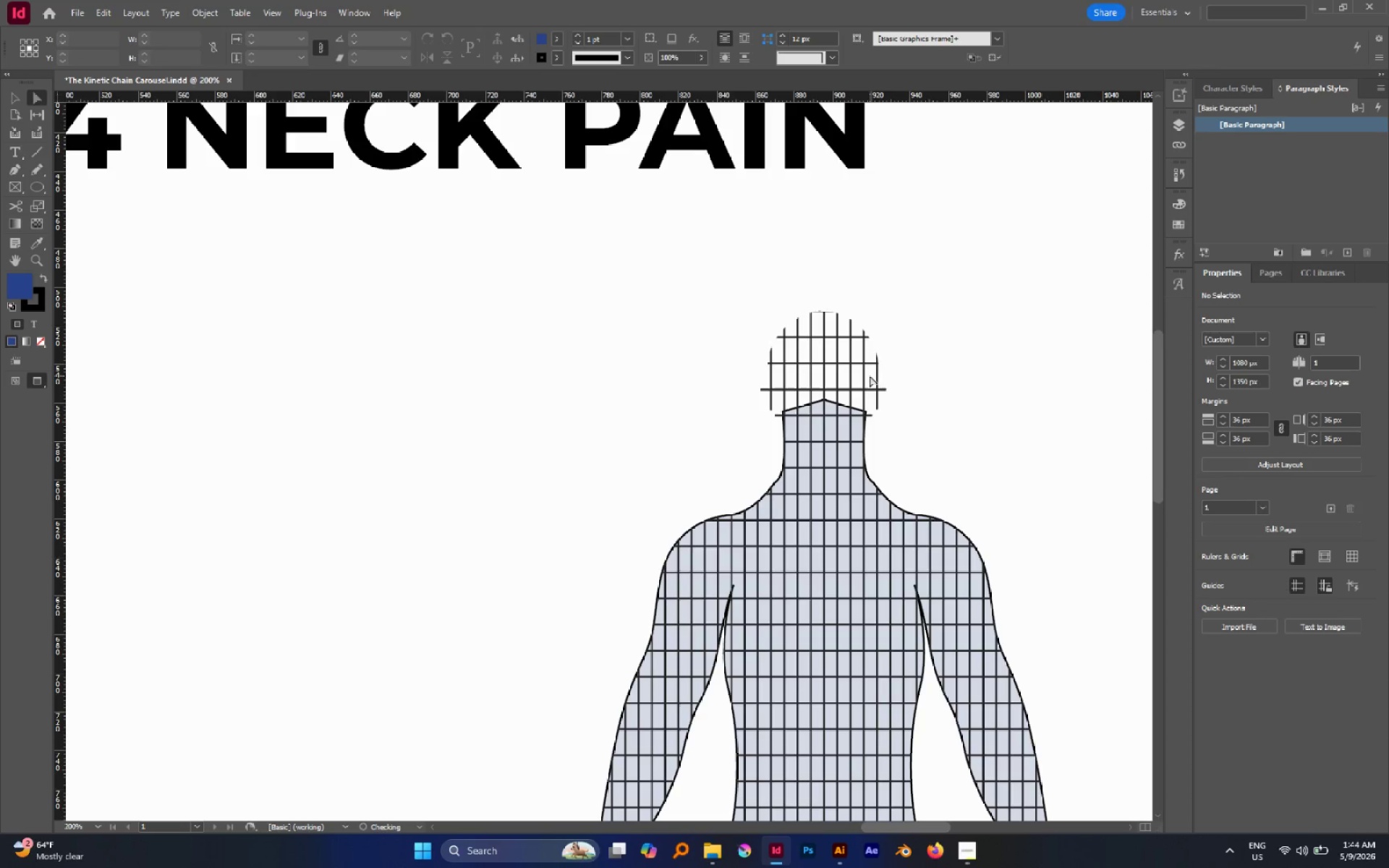 
key(Alt+Control+Shift+V)
 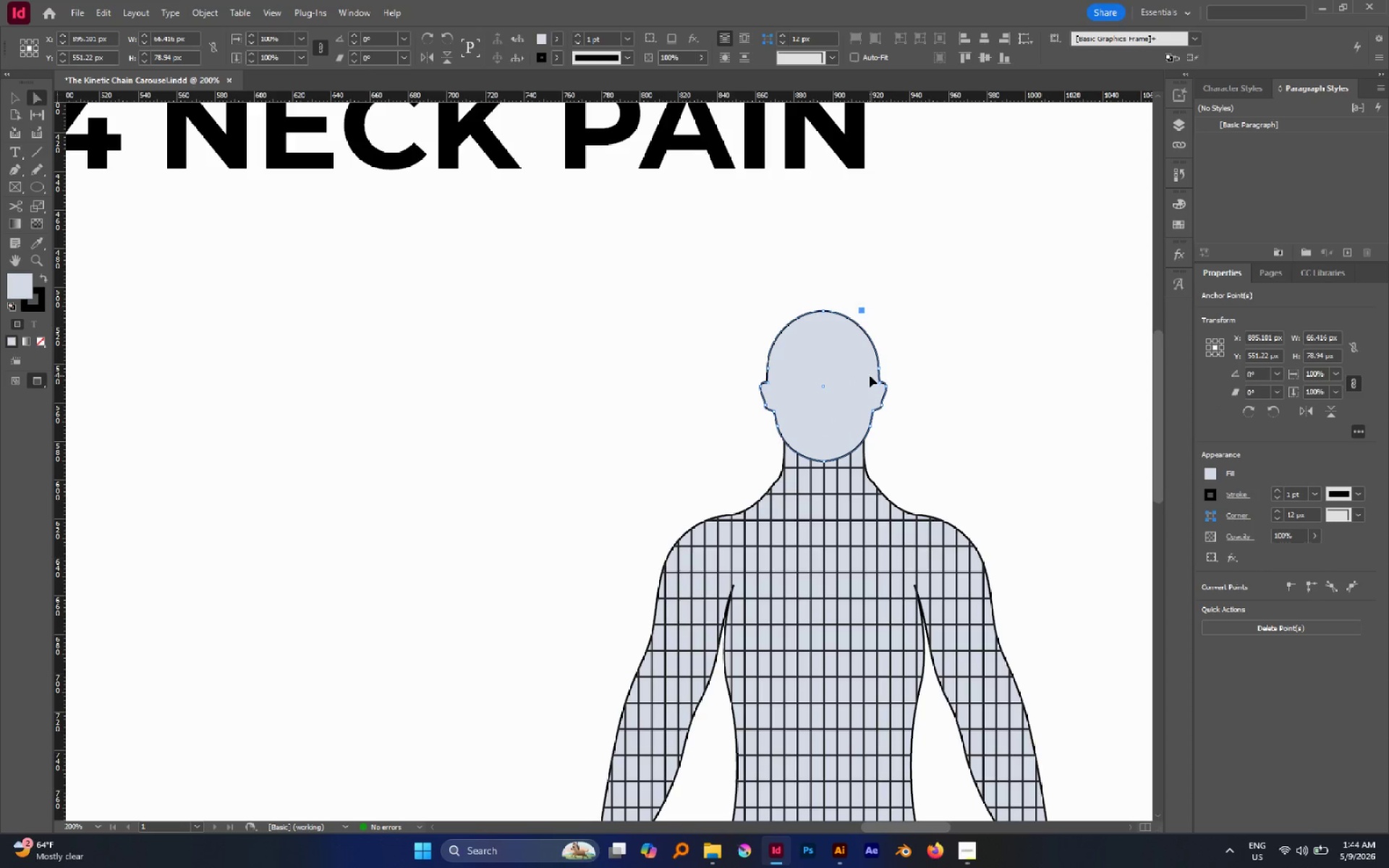 
key(Control+Z)
 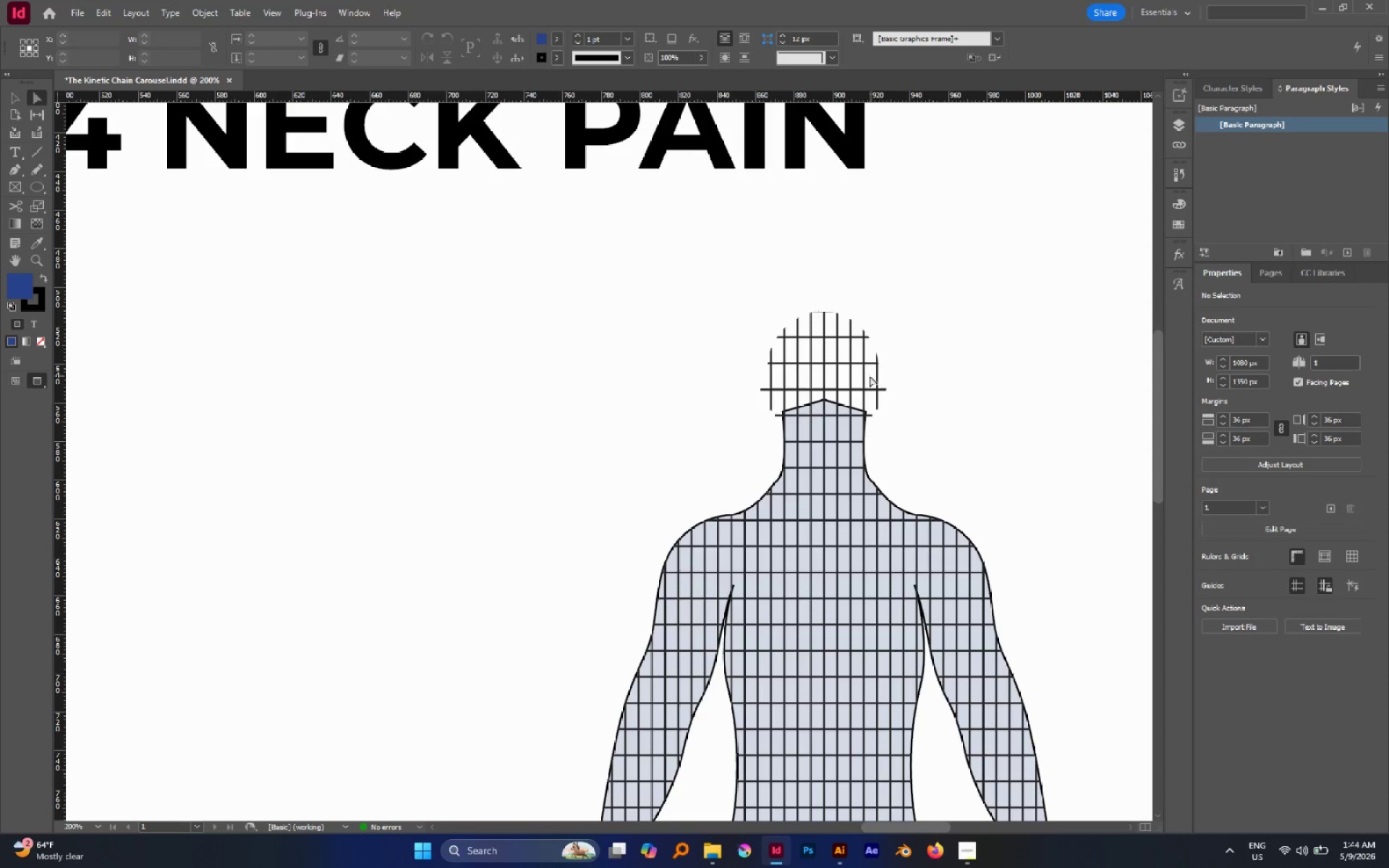 
key(Control+Z)
 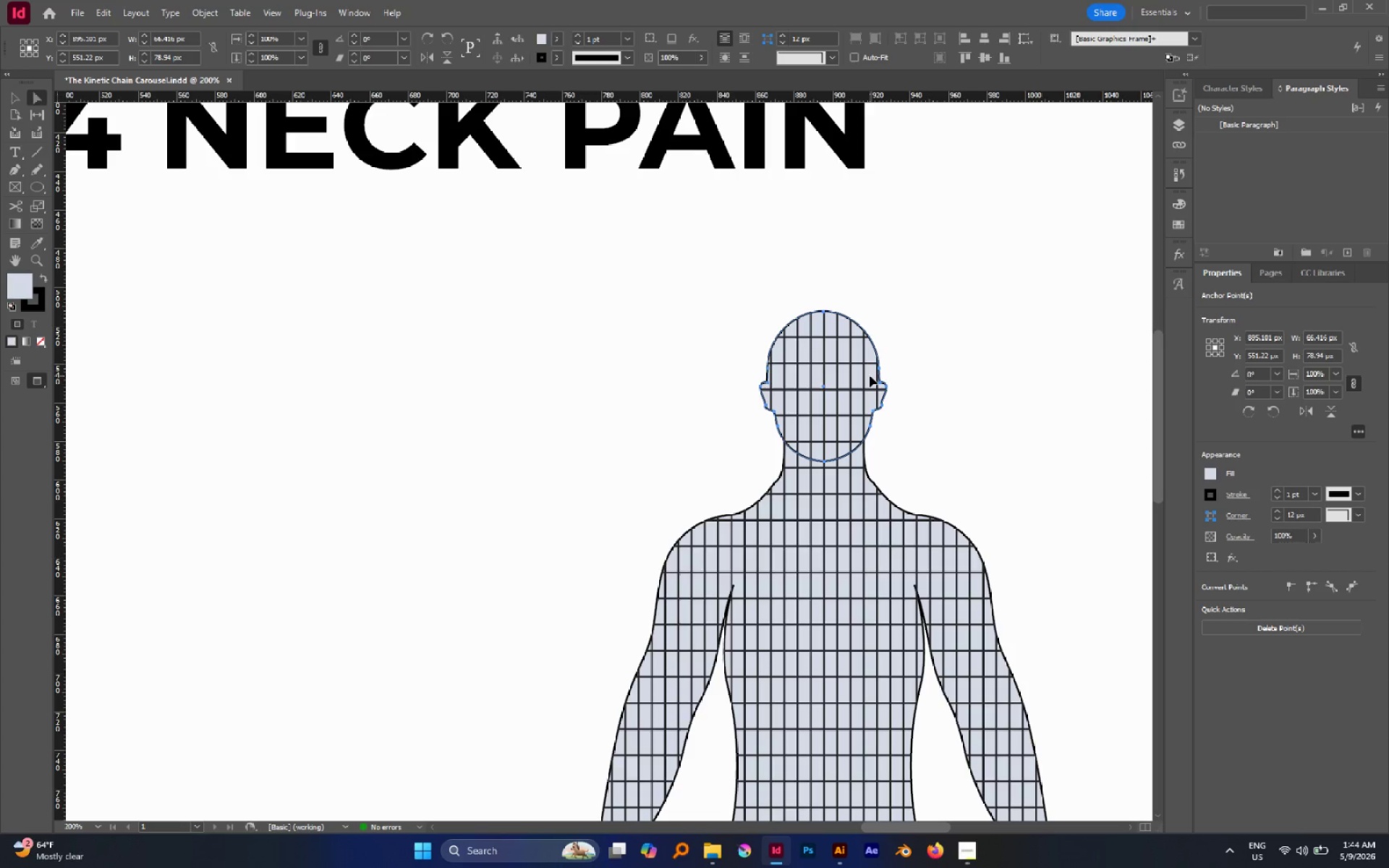 
key(Alt+Control+Shift+V)
 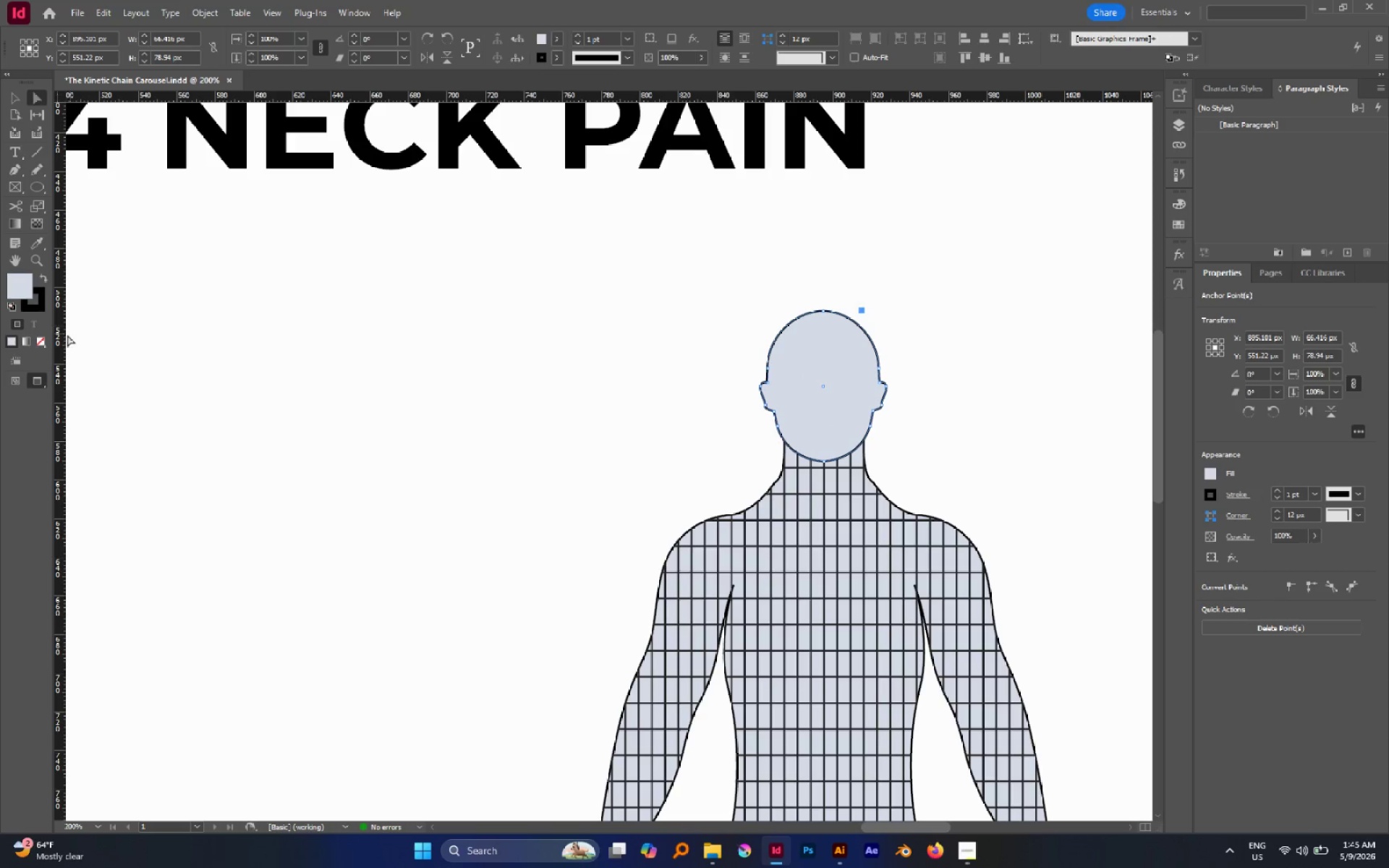 
left_click([42, 340])
 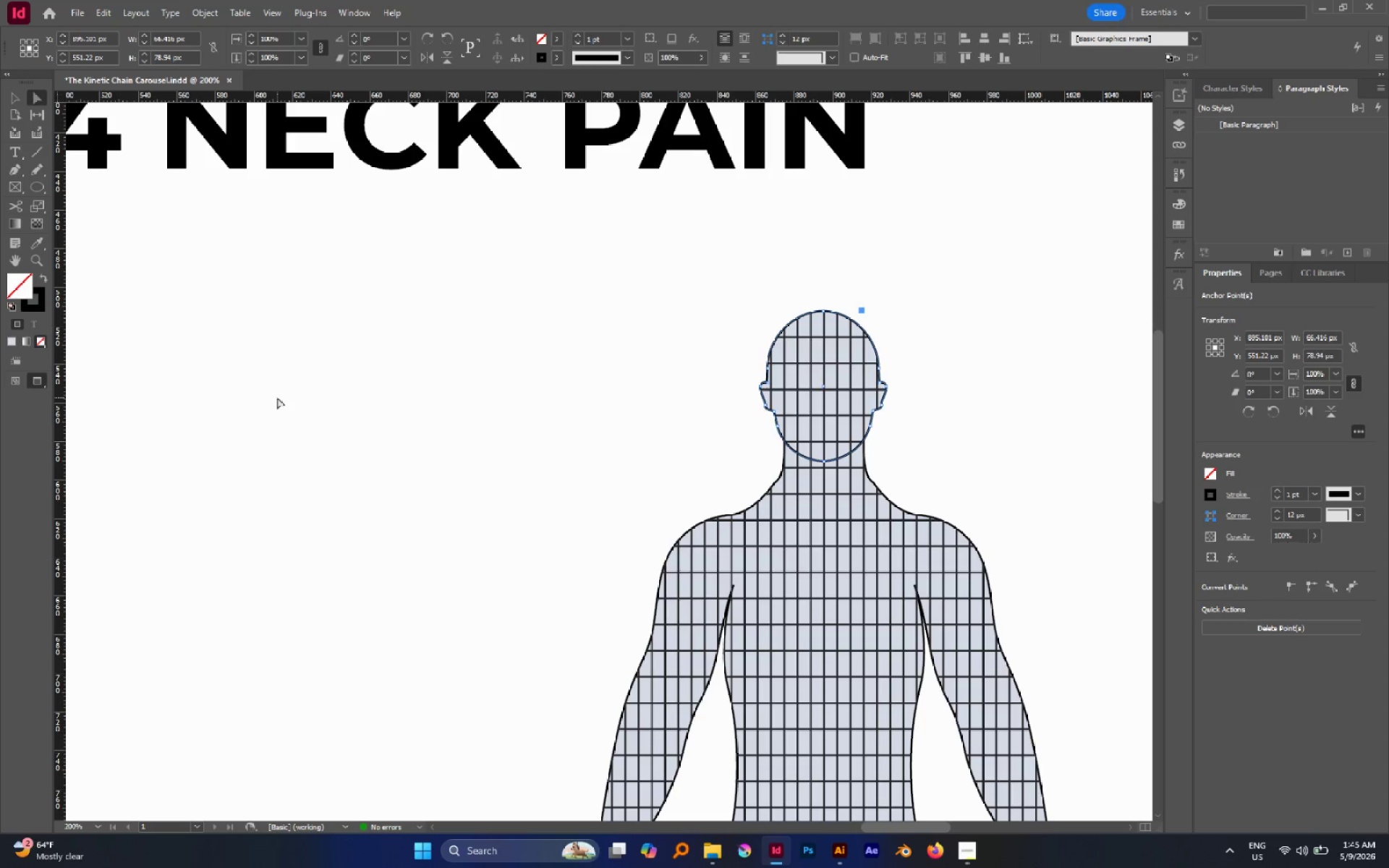 
key(V)
 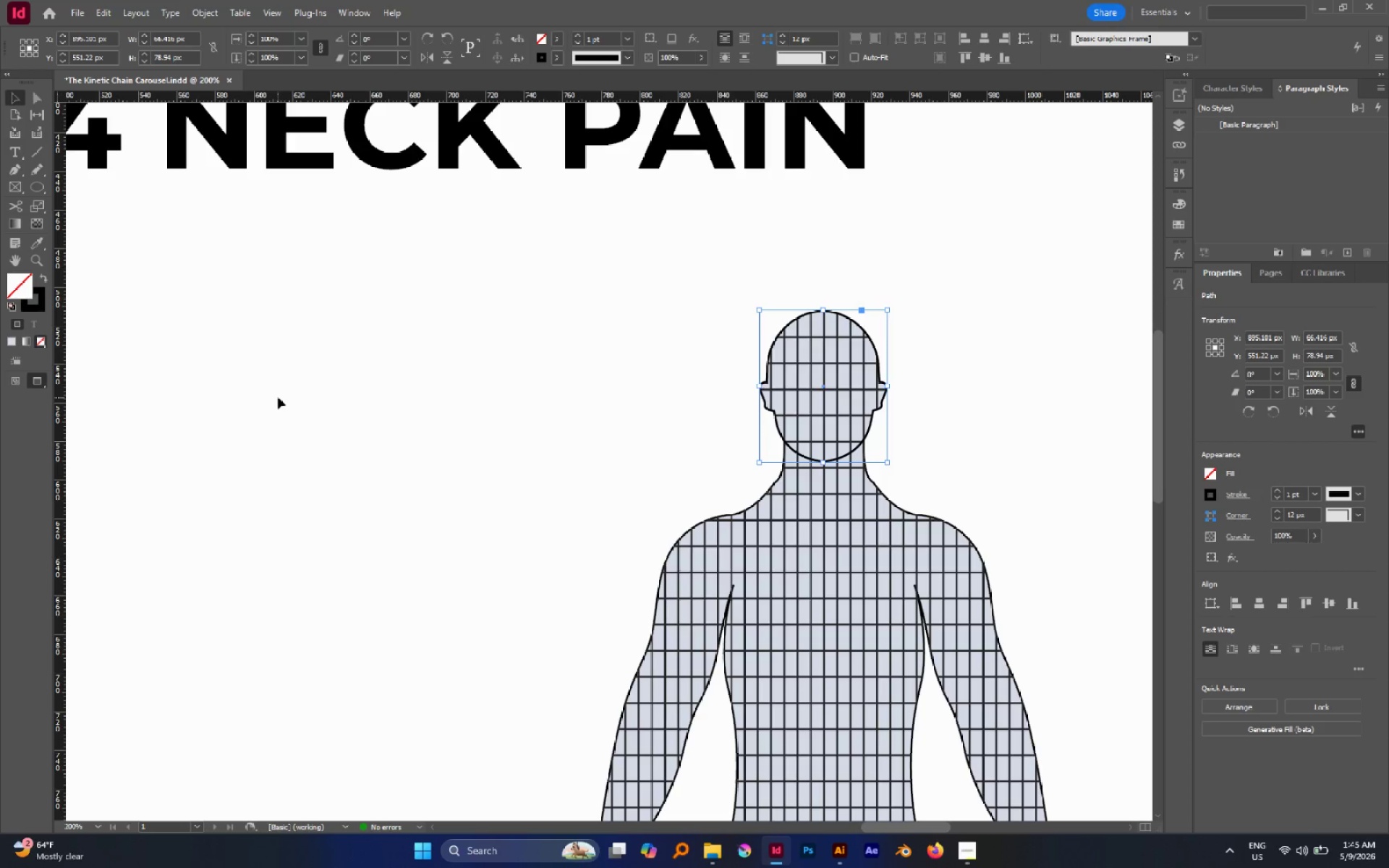 
left_click([278, 397])
 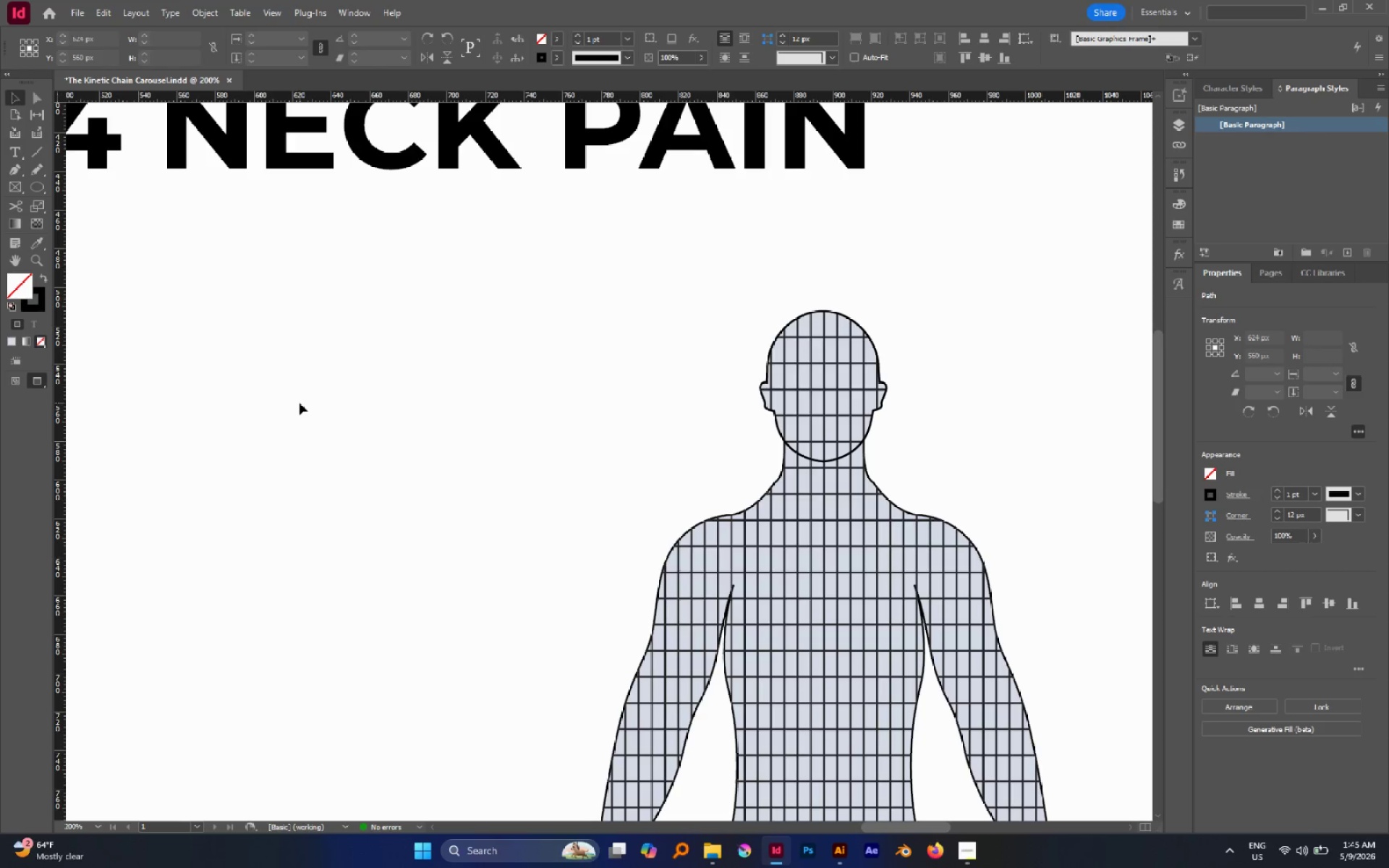 
hold_key(key=AltLeft, duration=1.42)
scroll: coordinate [292, 397], scroll_direction: down, amount: 4.0
 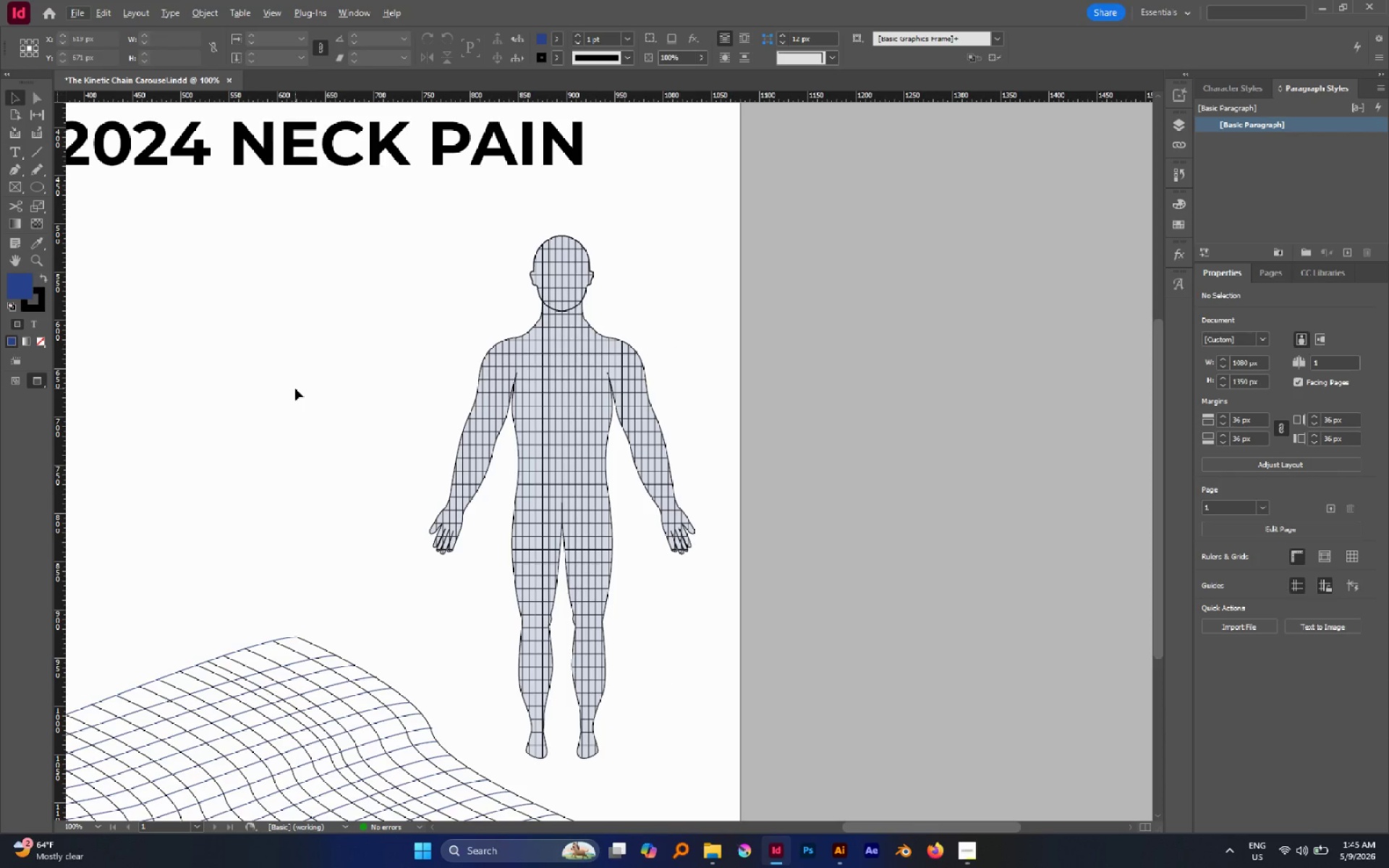 
wait(7.6)
 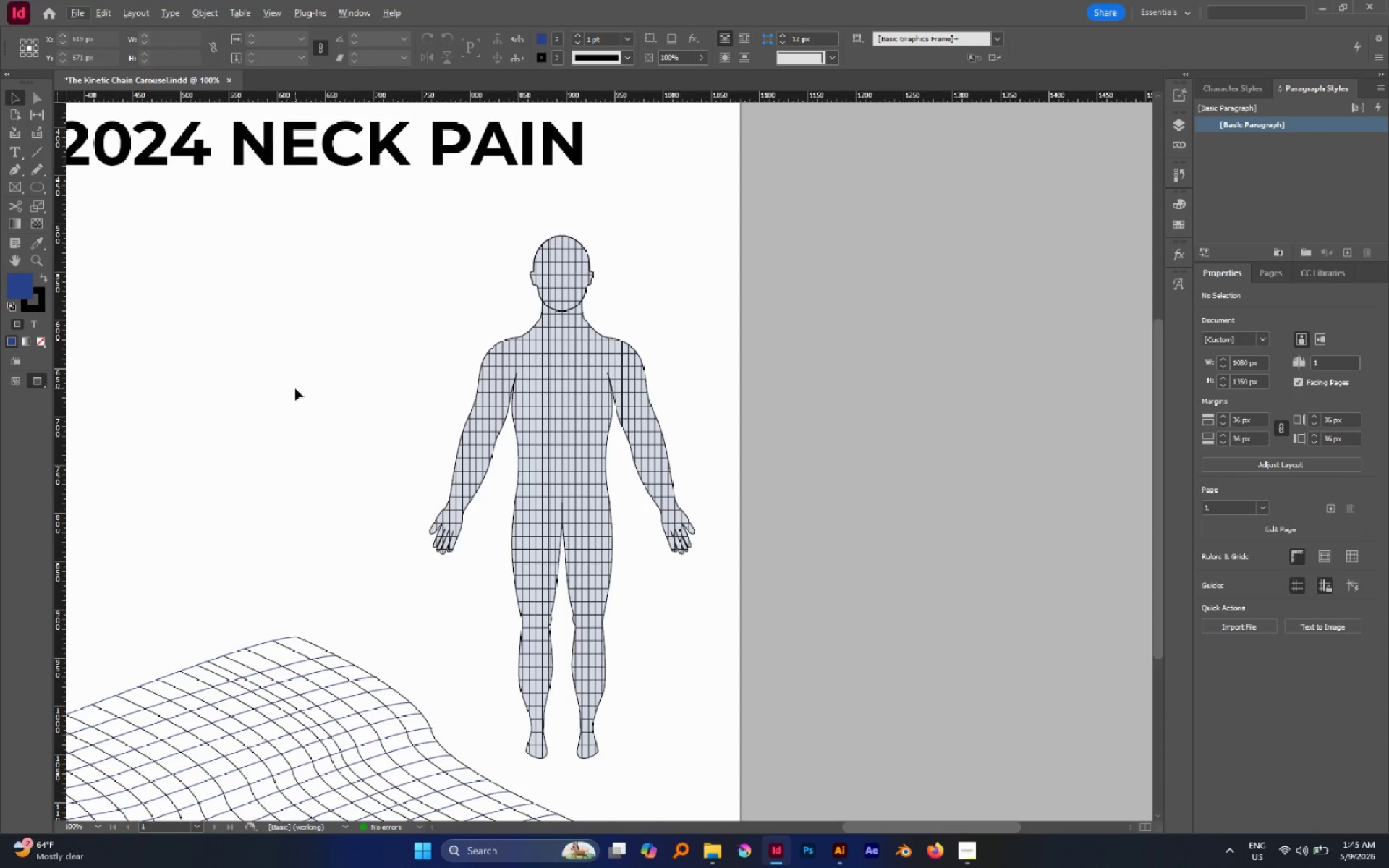 
left_click_drag(start_coordinate=[644, 334], to_coordinate=[590, 359])
 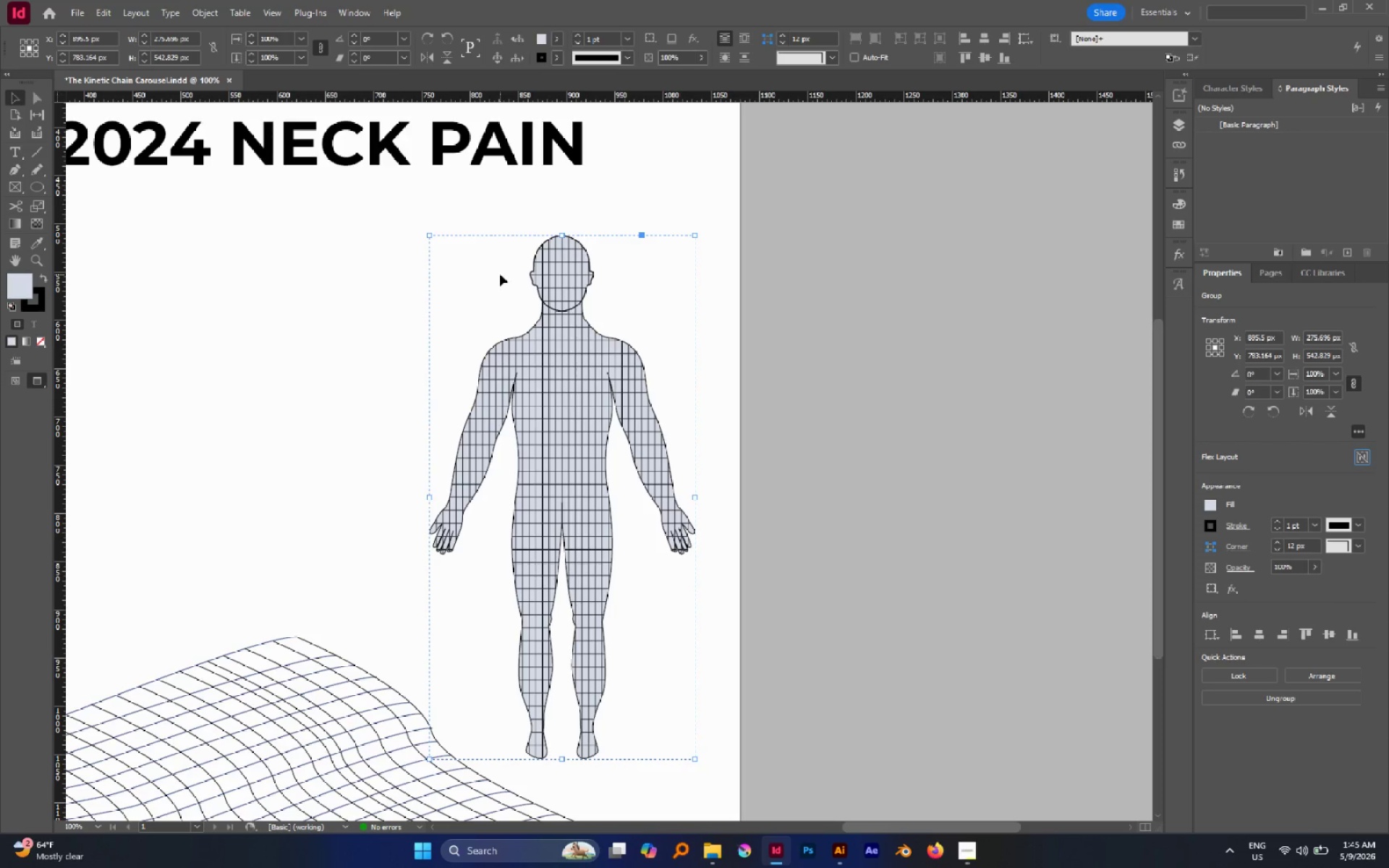 
left_click_drag(start_coordinate=[500, 274], to_coordinate=[603, 351])
 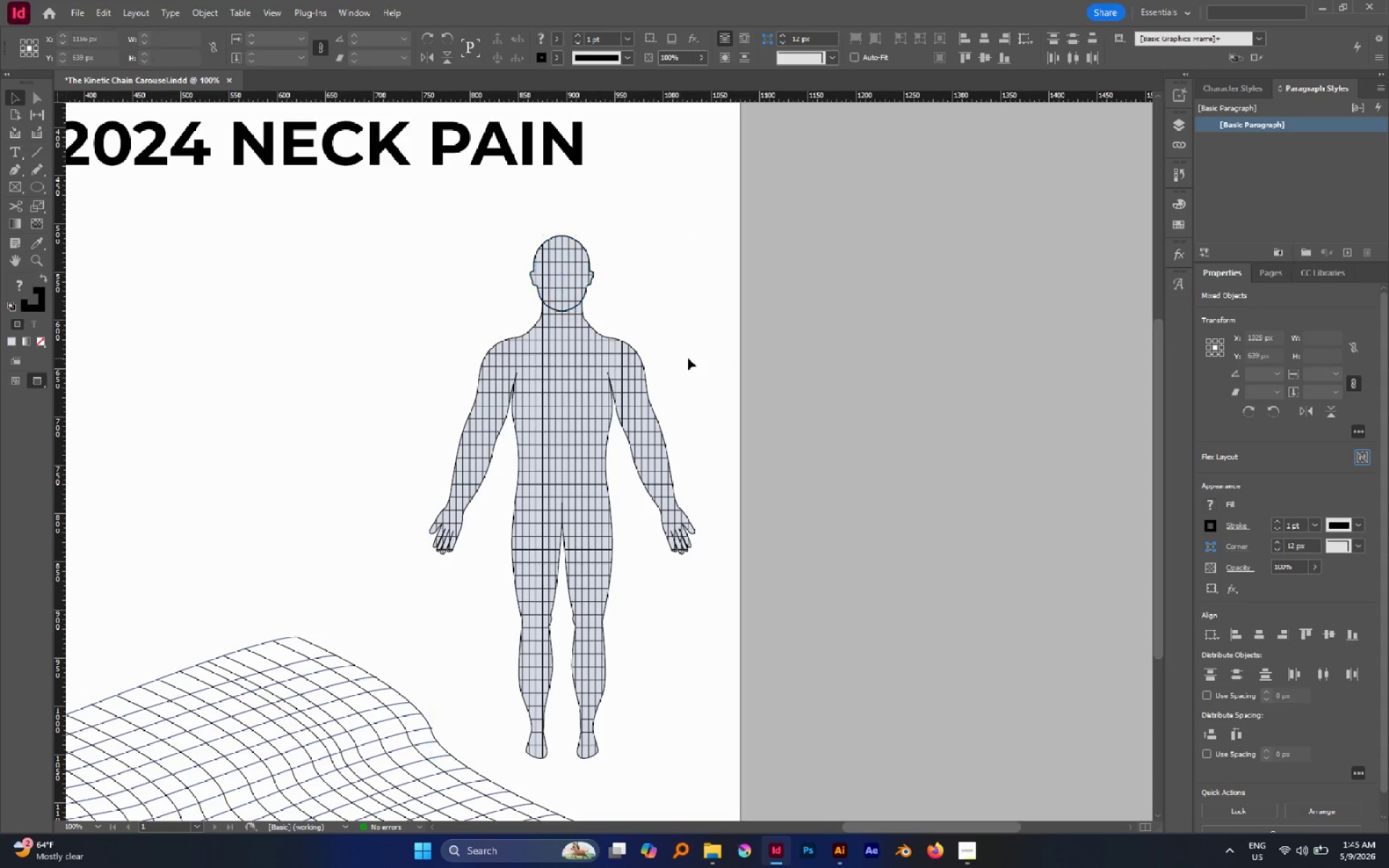 
left_click_drag(start_coordinate=[676, 357], to_coordinate=[620, 387])
 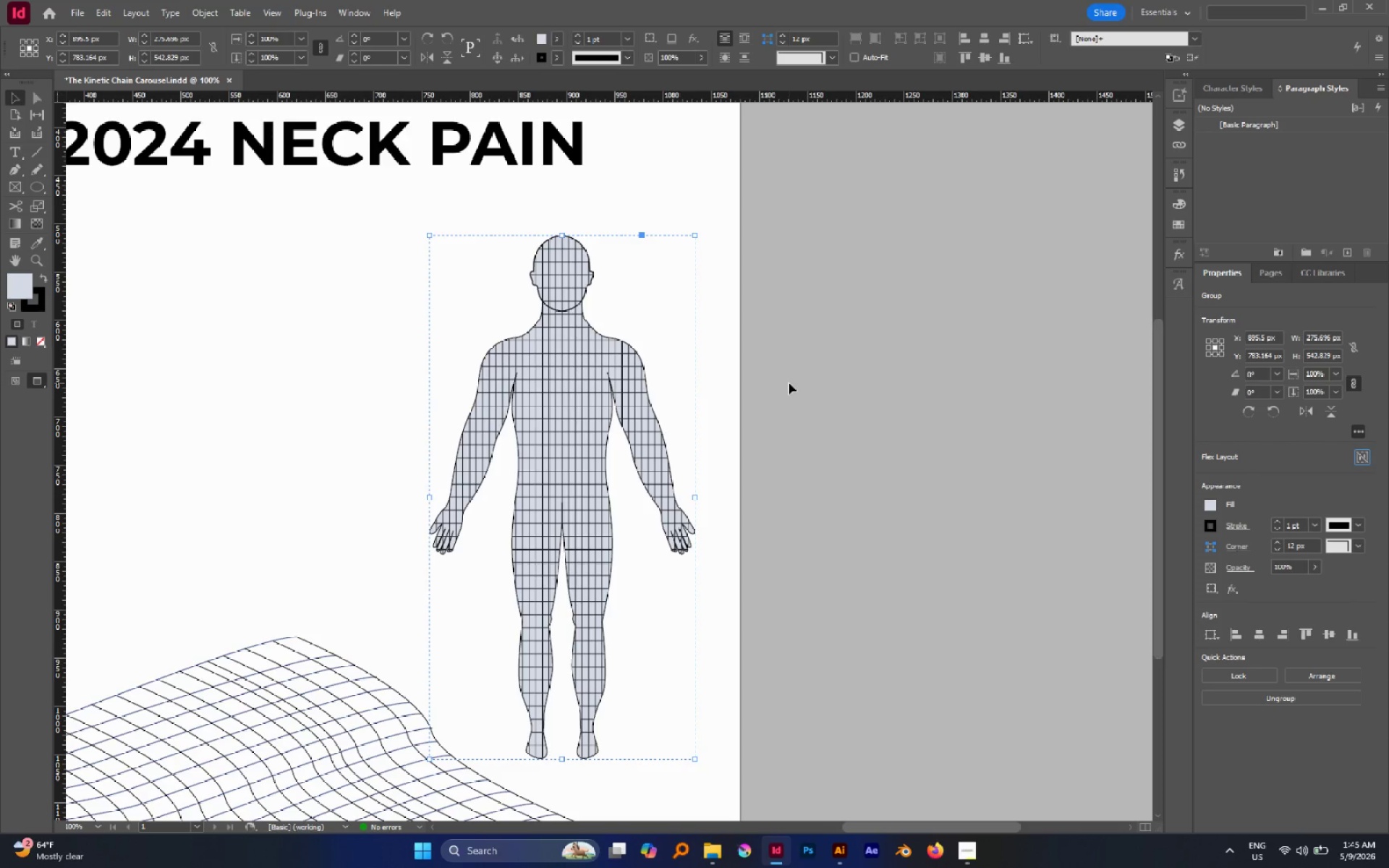 
left_click([789, 383])
 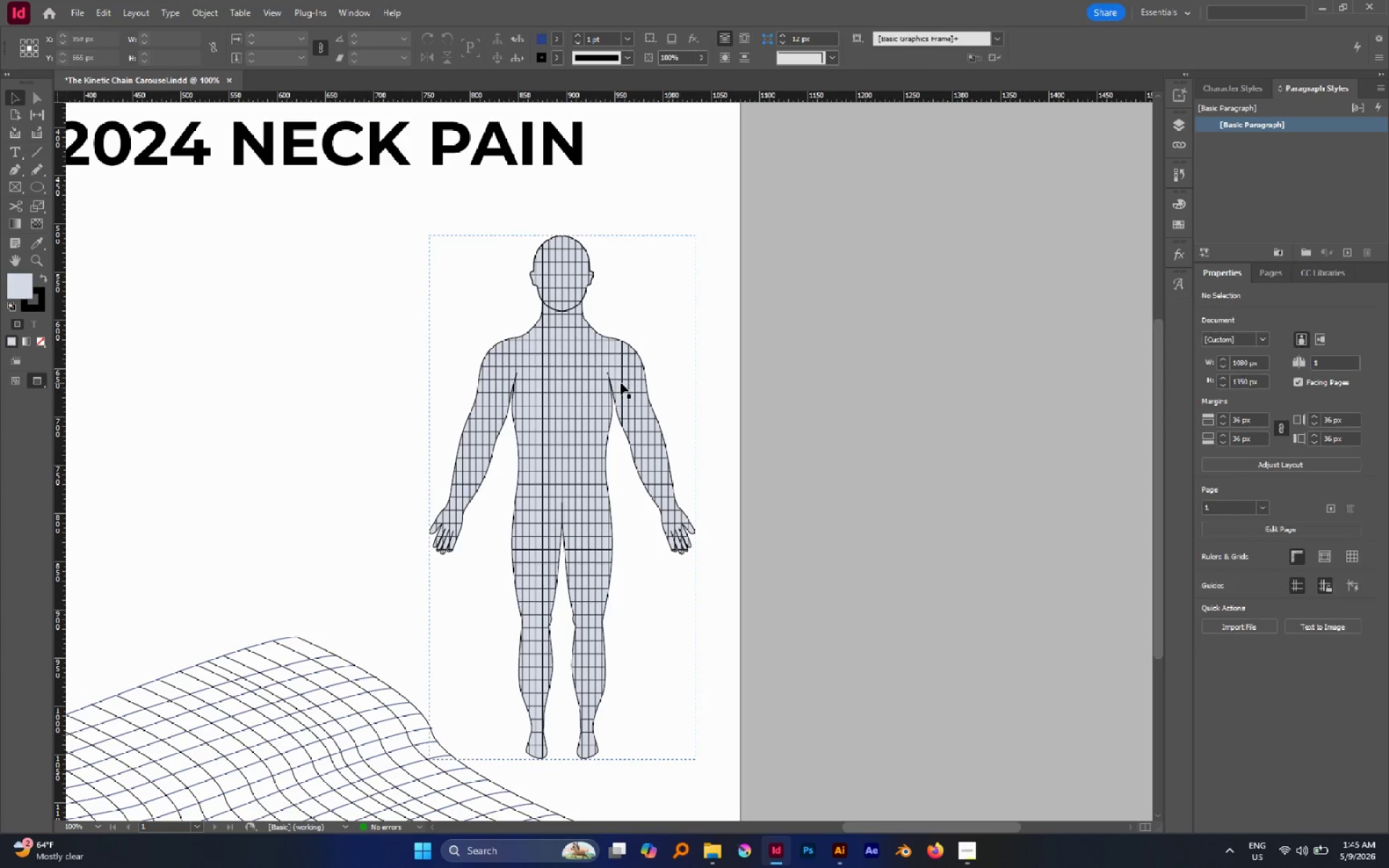 
left_click_drag(start_coordinate=[621, 383], to_coordinate=[644, 404])
 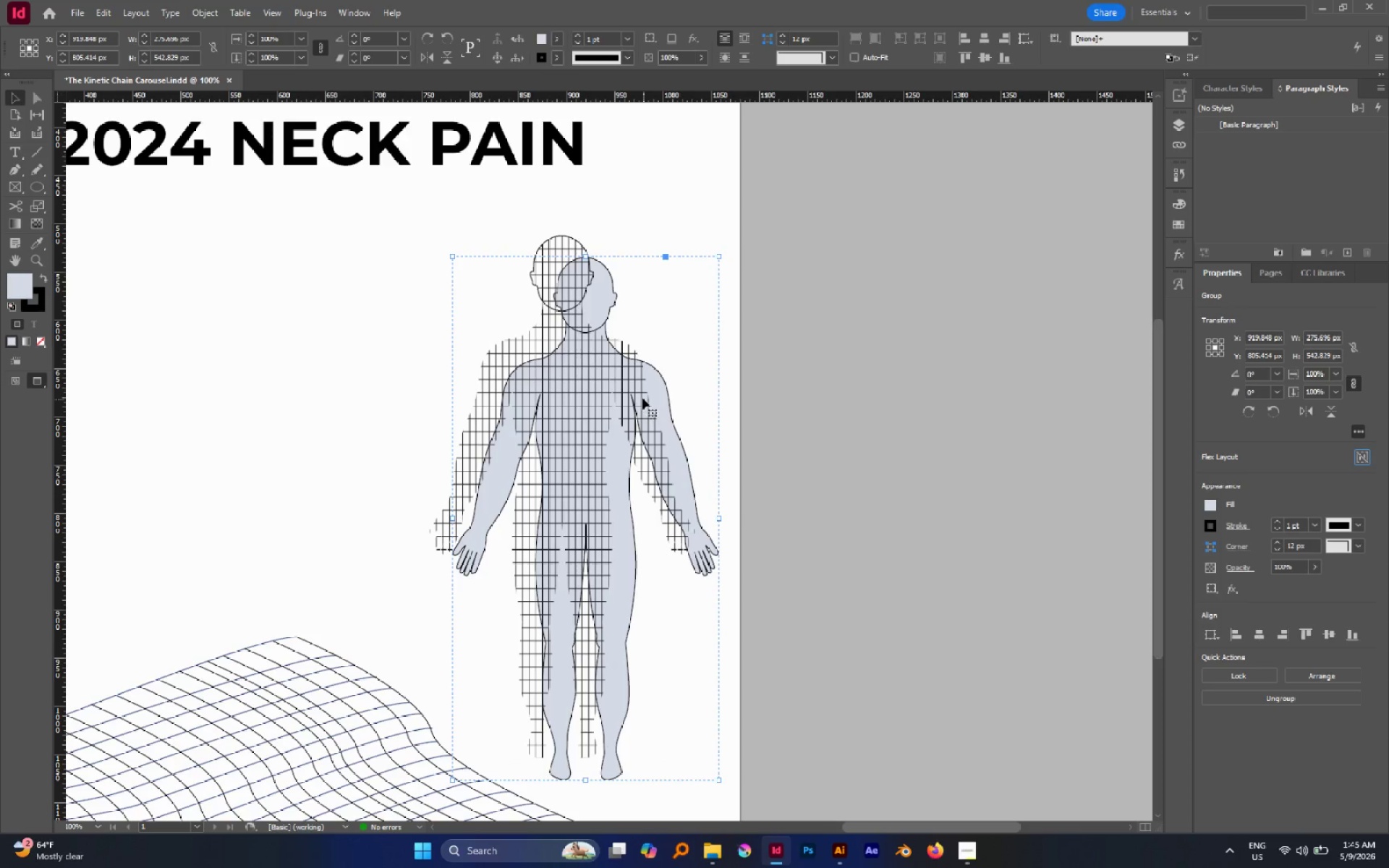 
key(Control+Z)
 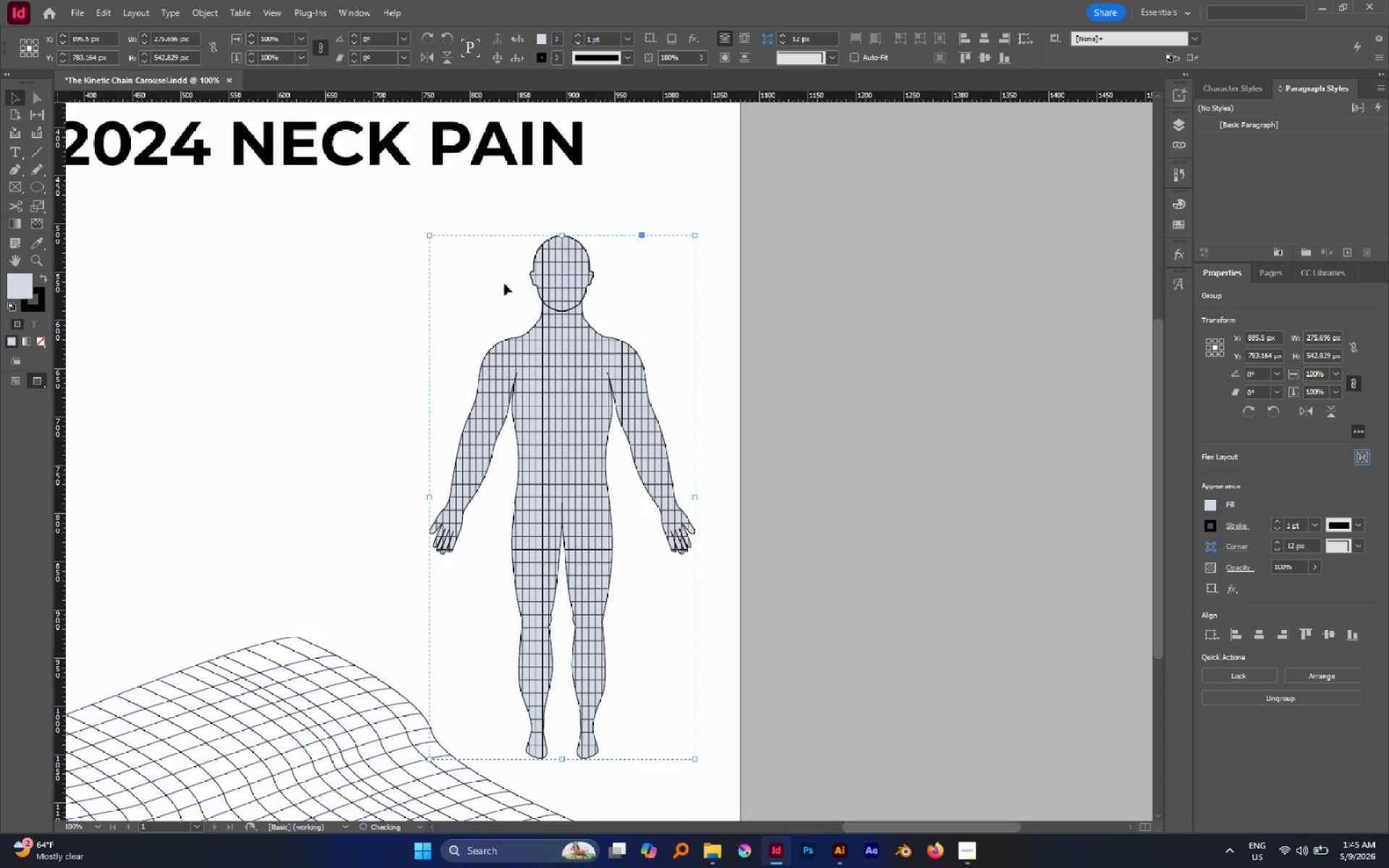 
left_click_drag(start_coordinate=[504, 284], to_coordinate=[570, 343])
 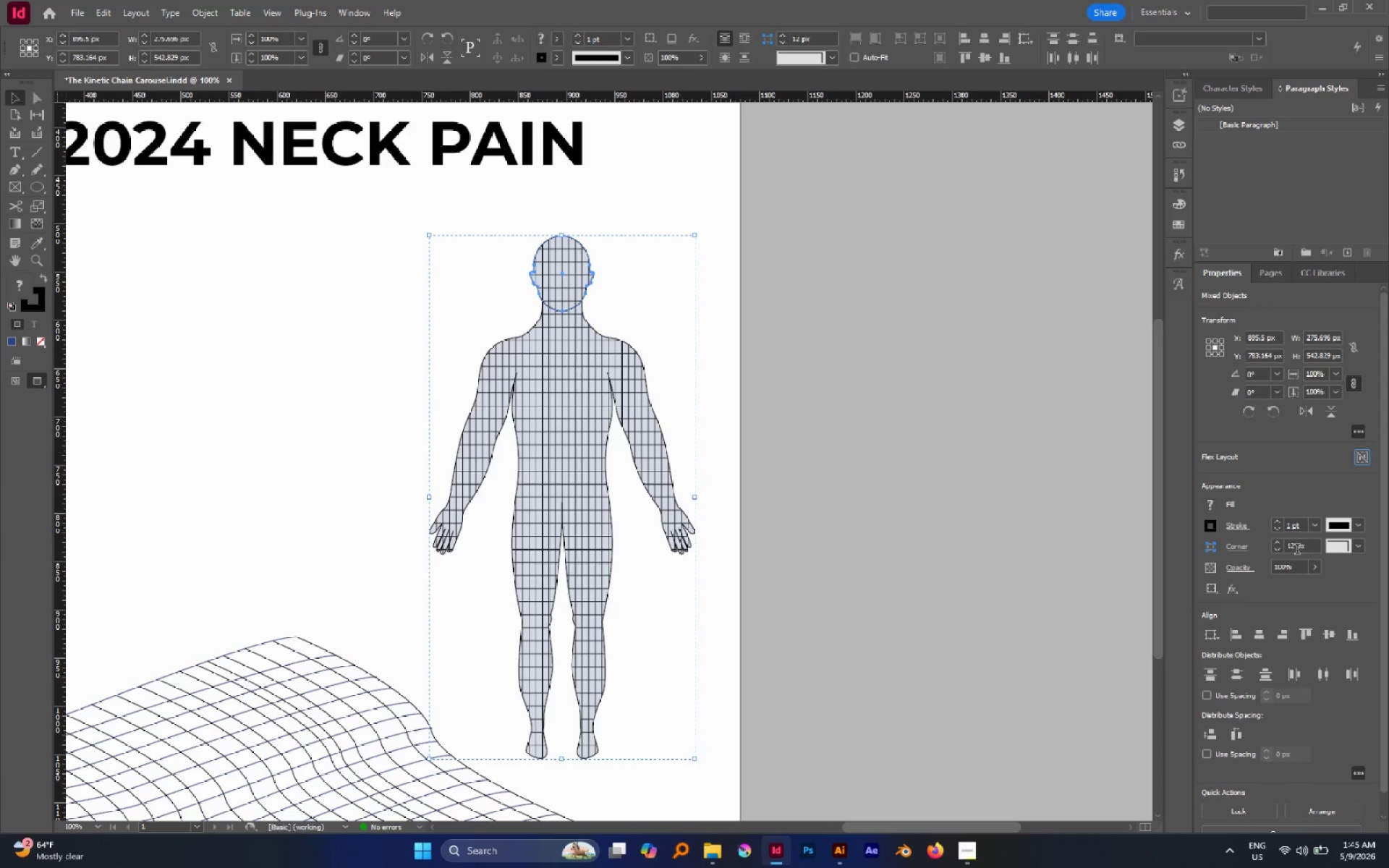 
double_click([1280, 545])
 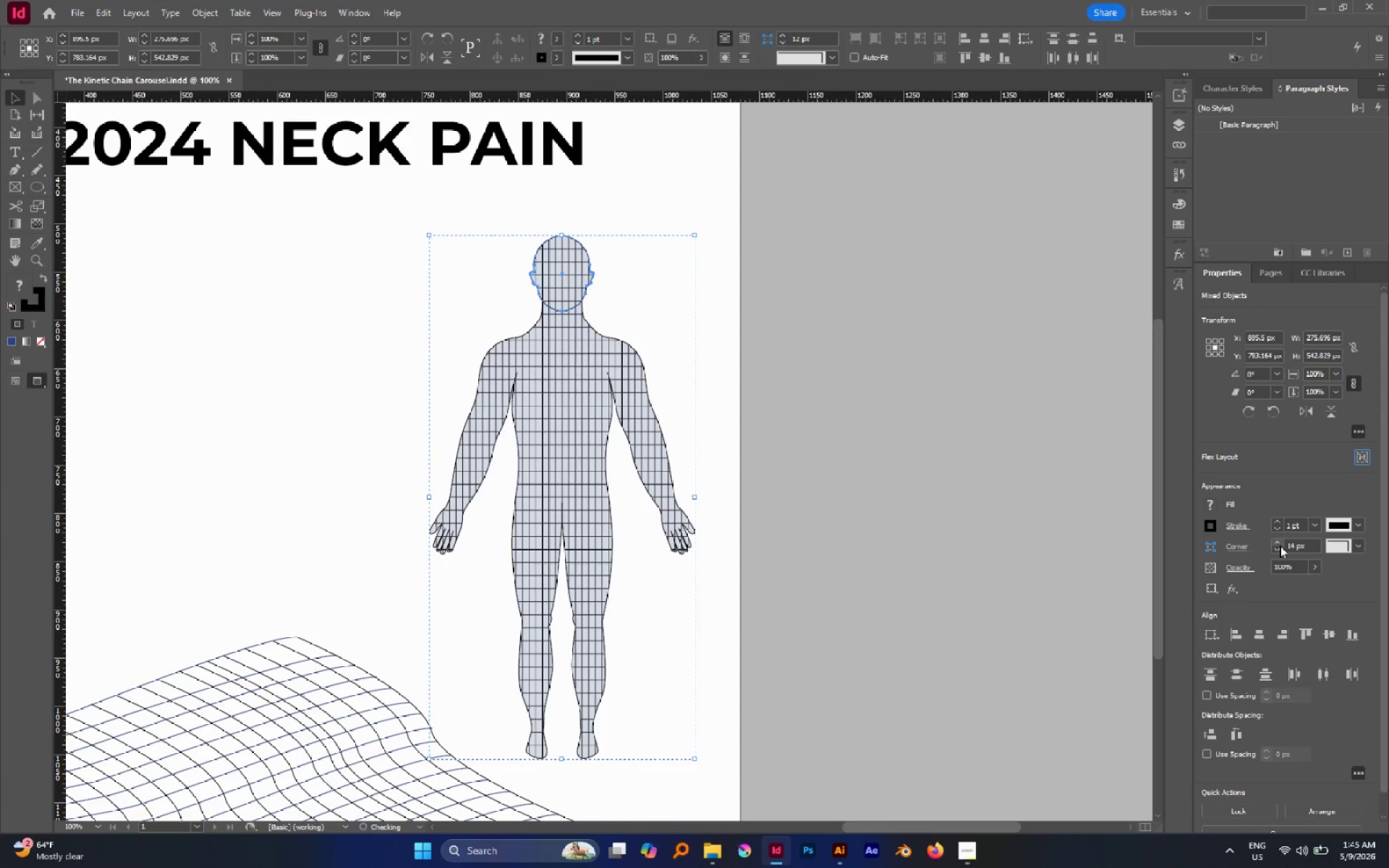 
triple_click([1280, 545])
 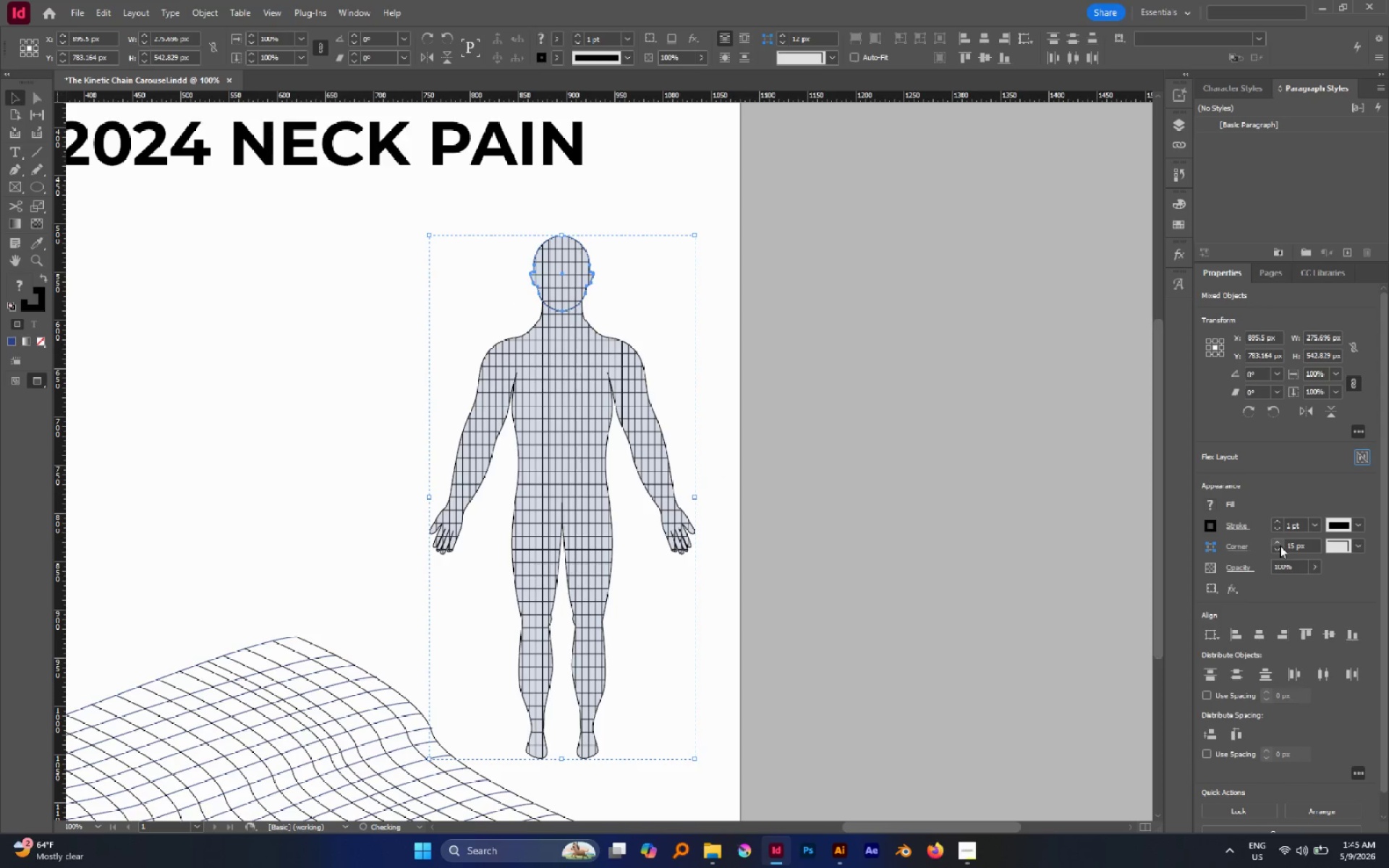 
triple_click([1280, 545])
 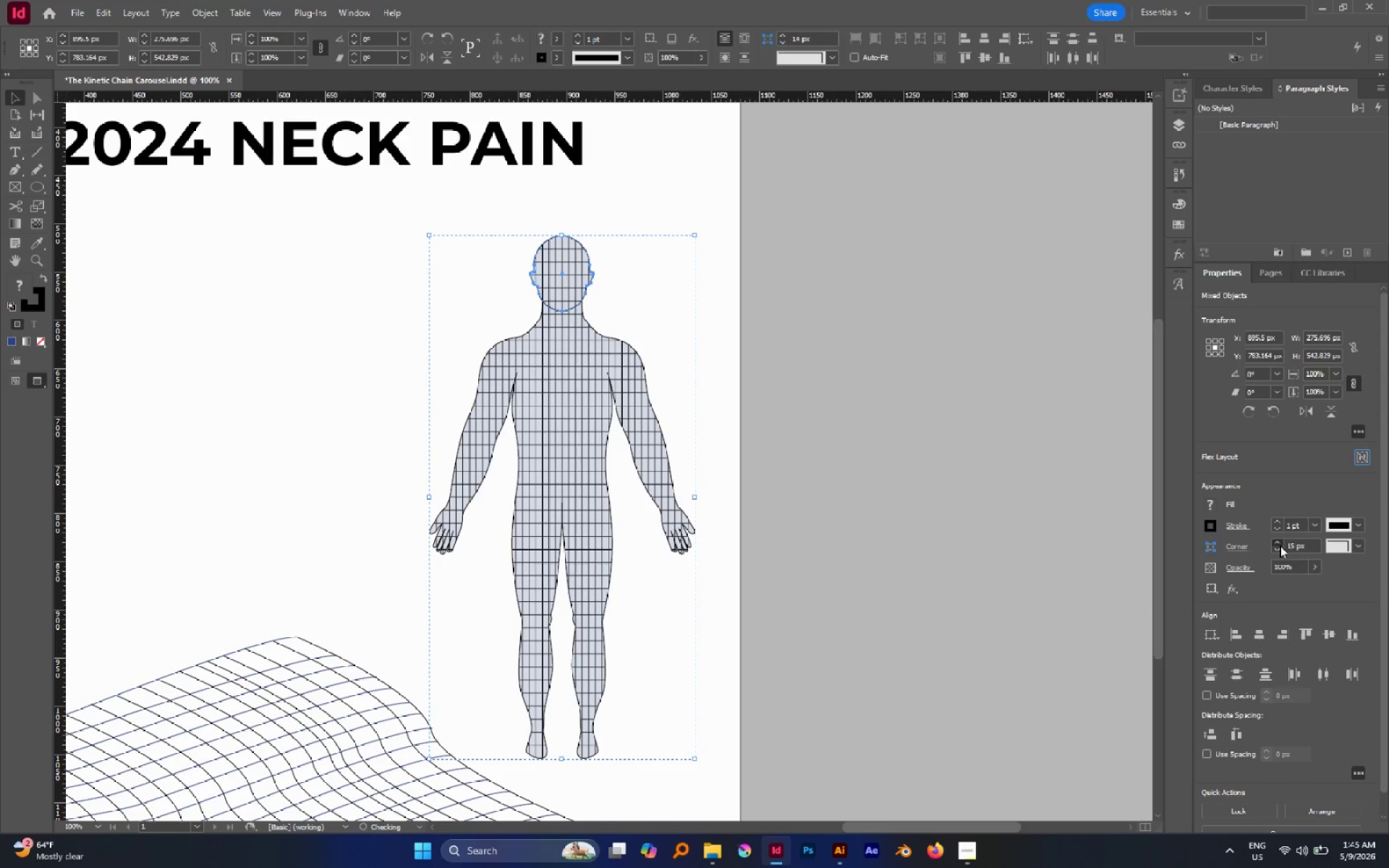 
triple_click([1280, 545])
 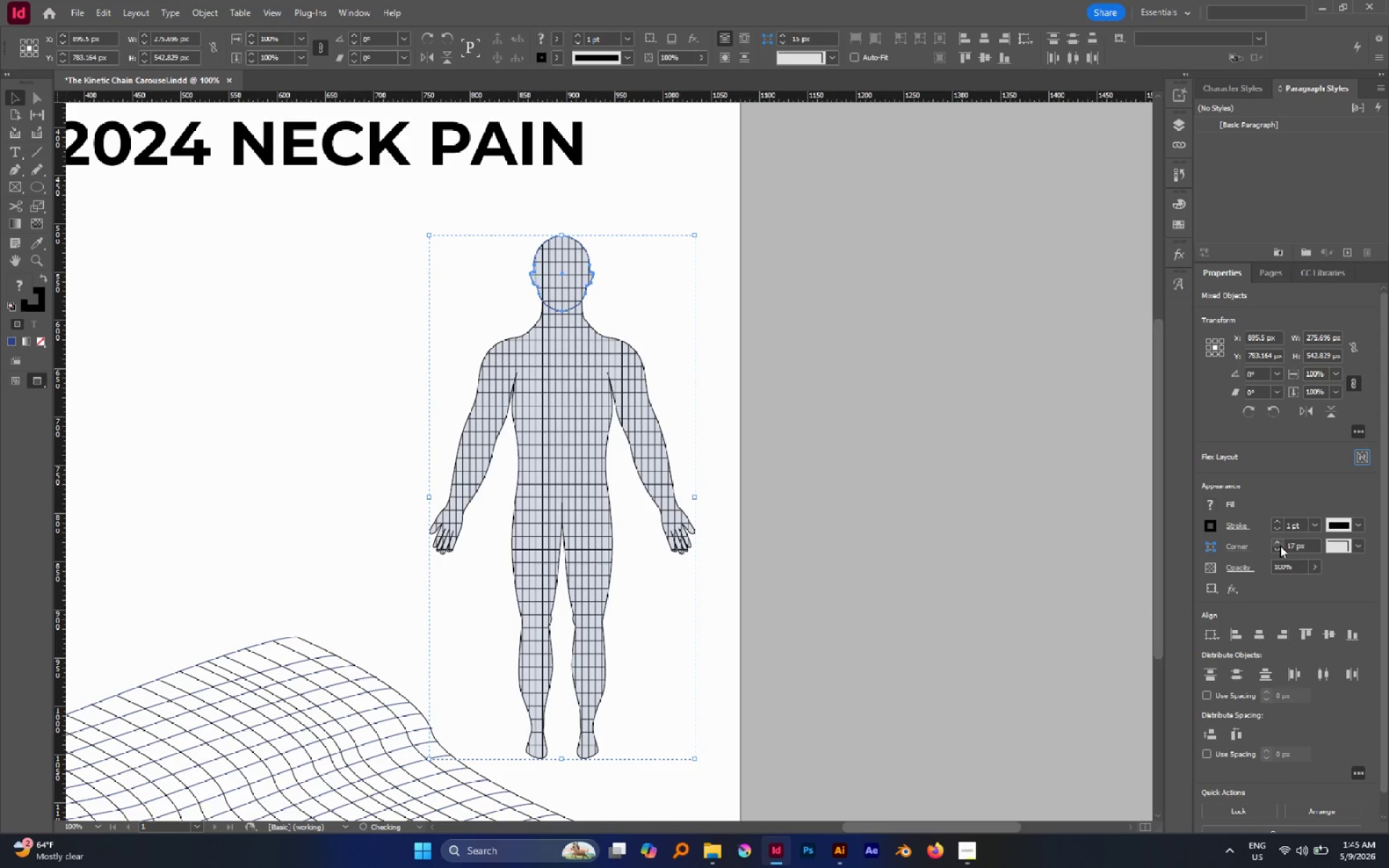 
triple_click([1280, 545])
 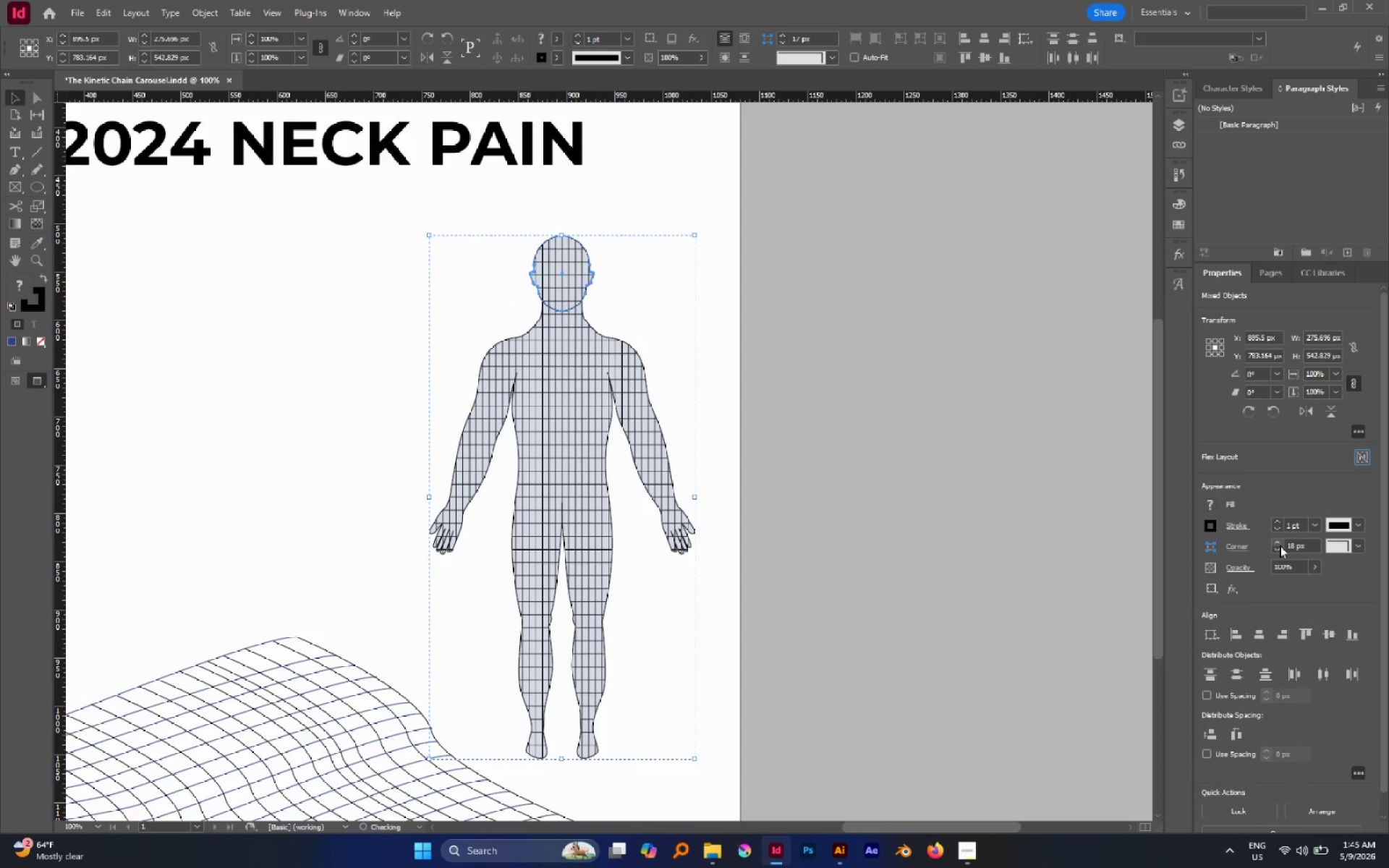 
triple_click([1280, 545])
 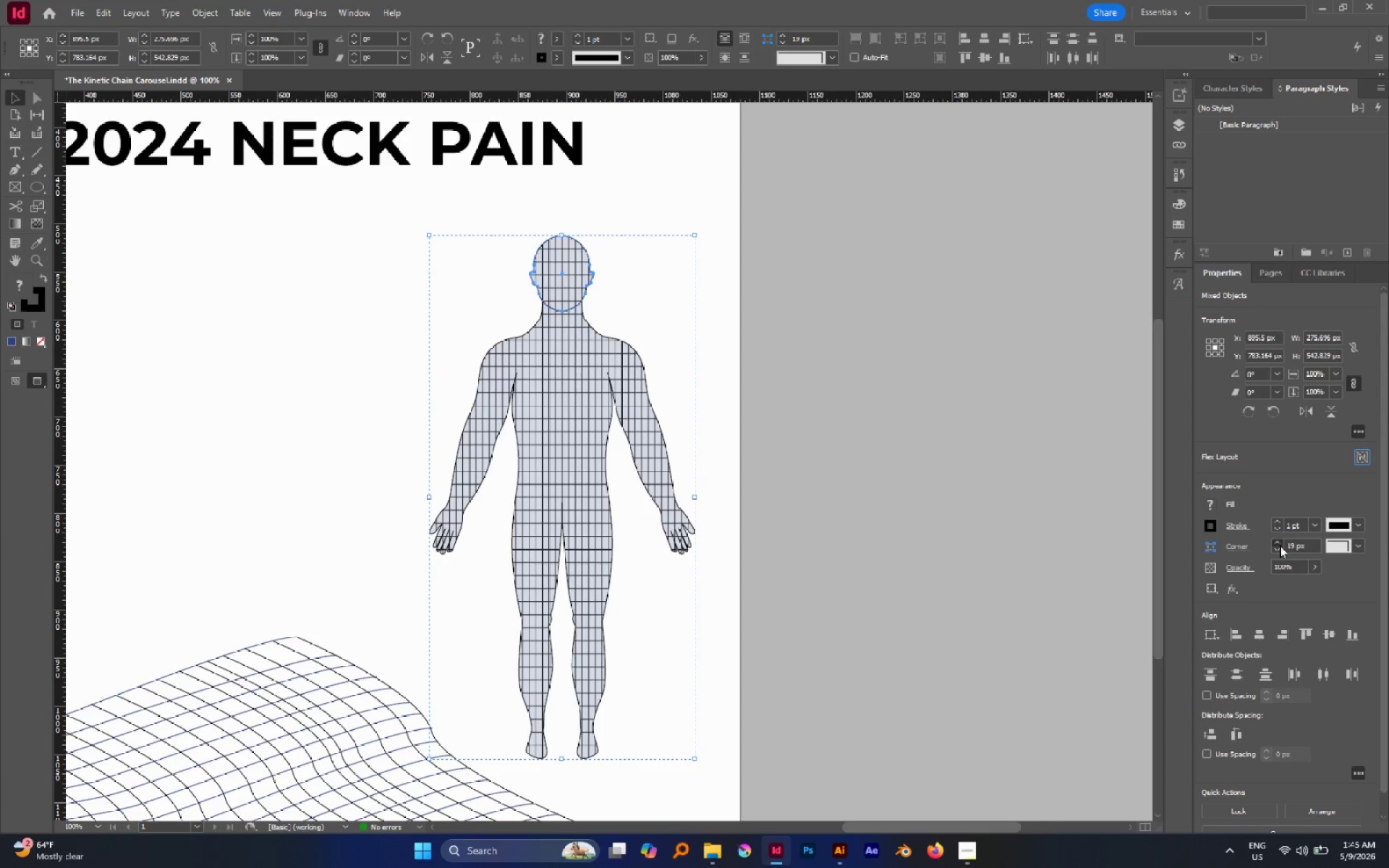 
double_click([1280, 545])
 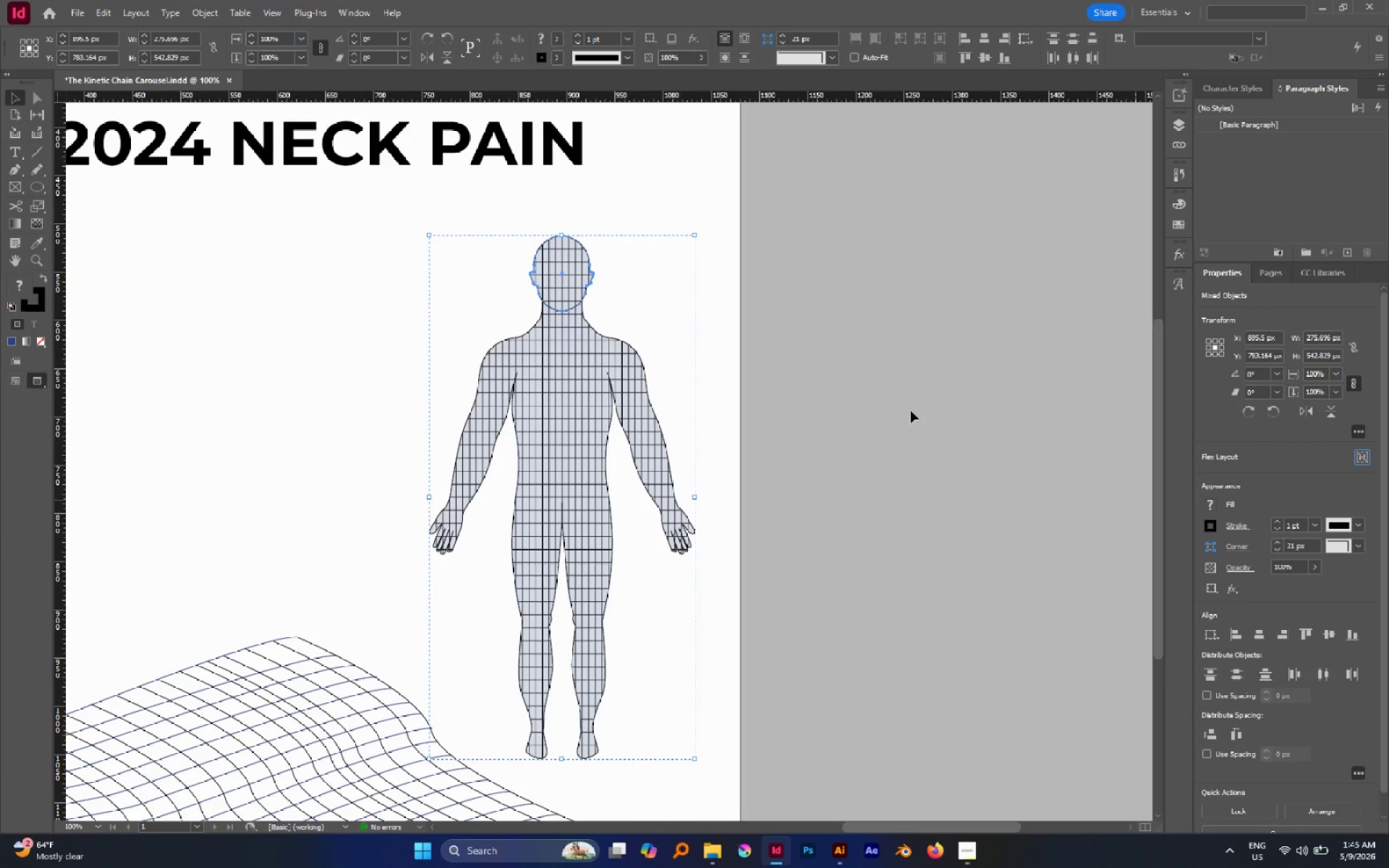 
left_click([893, 402])
 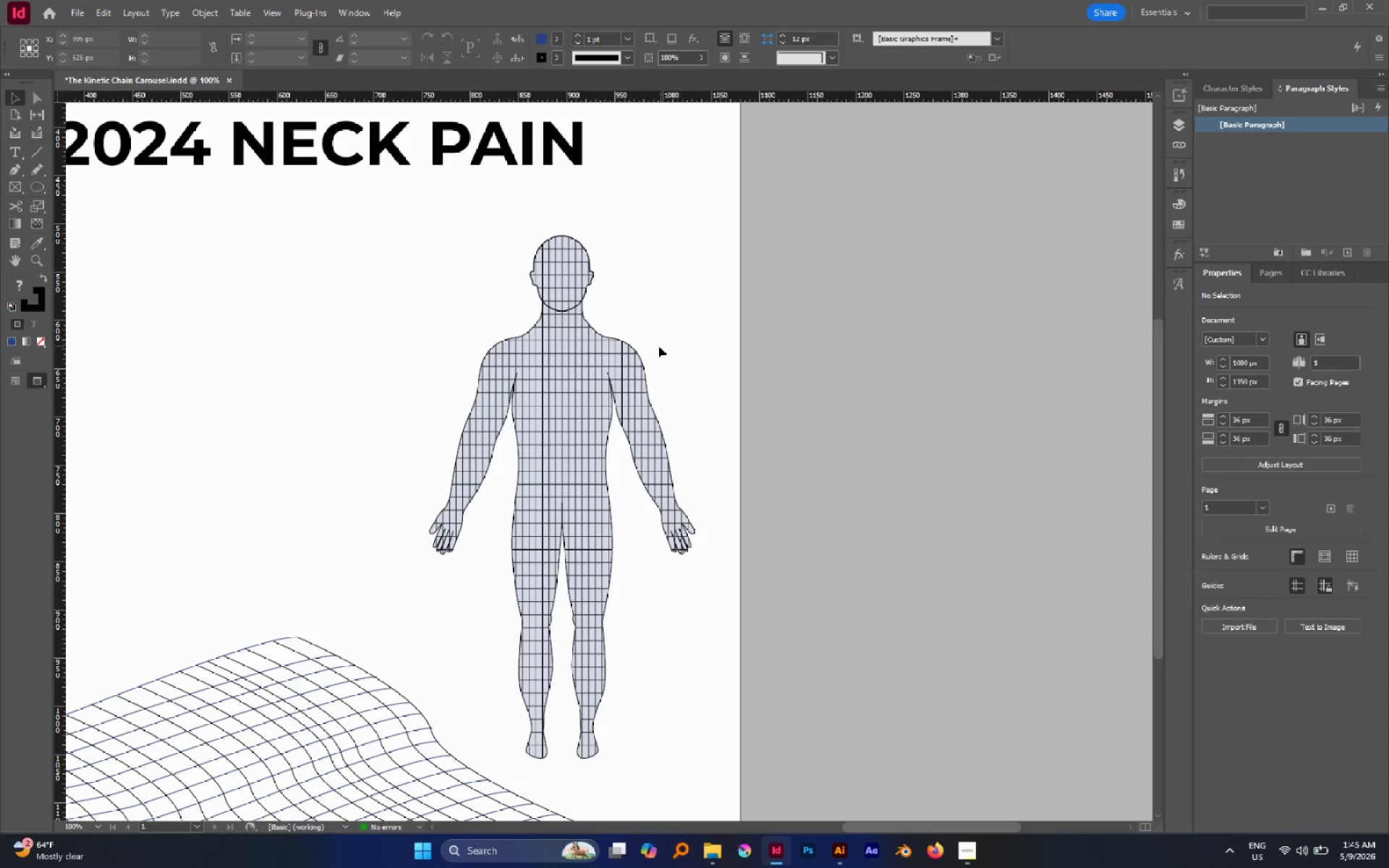 
left_click_drag(start_coordinate=[658, 346], to_coordinate=[624, 370])
 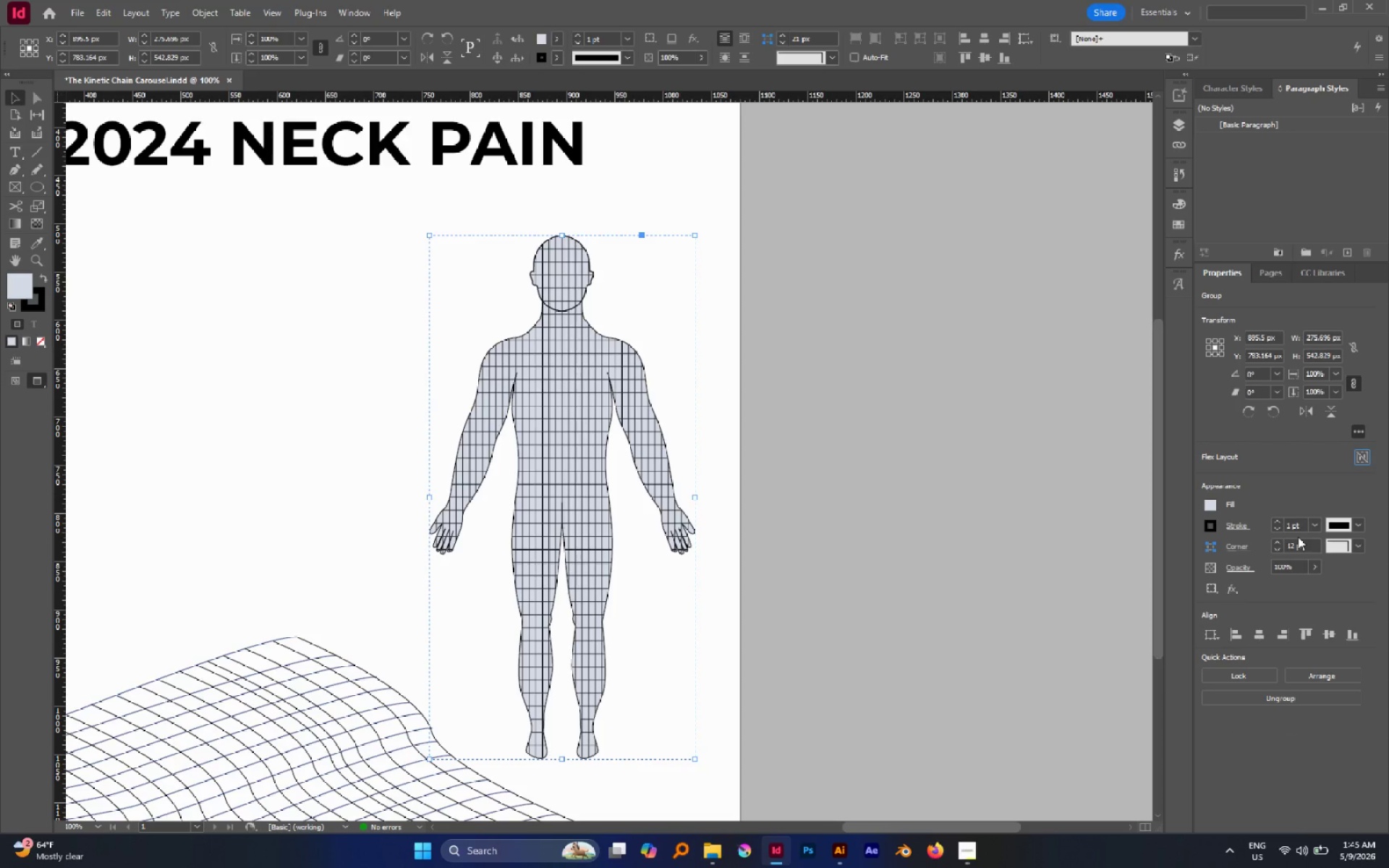 
double_click([1280, 524])
 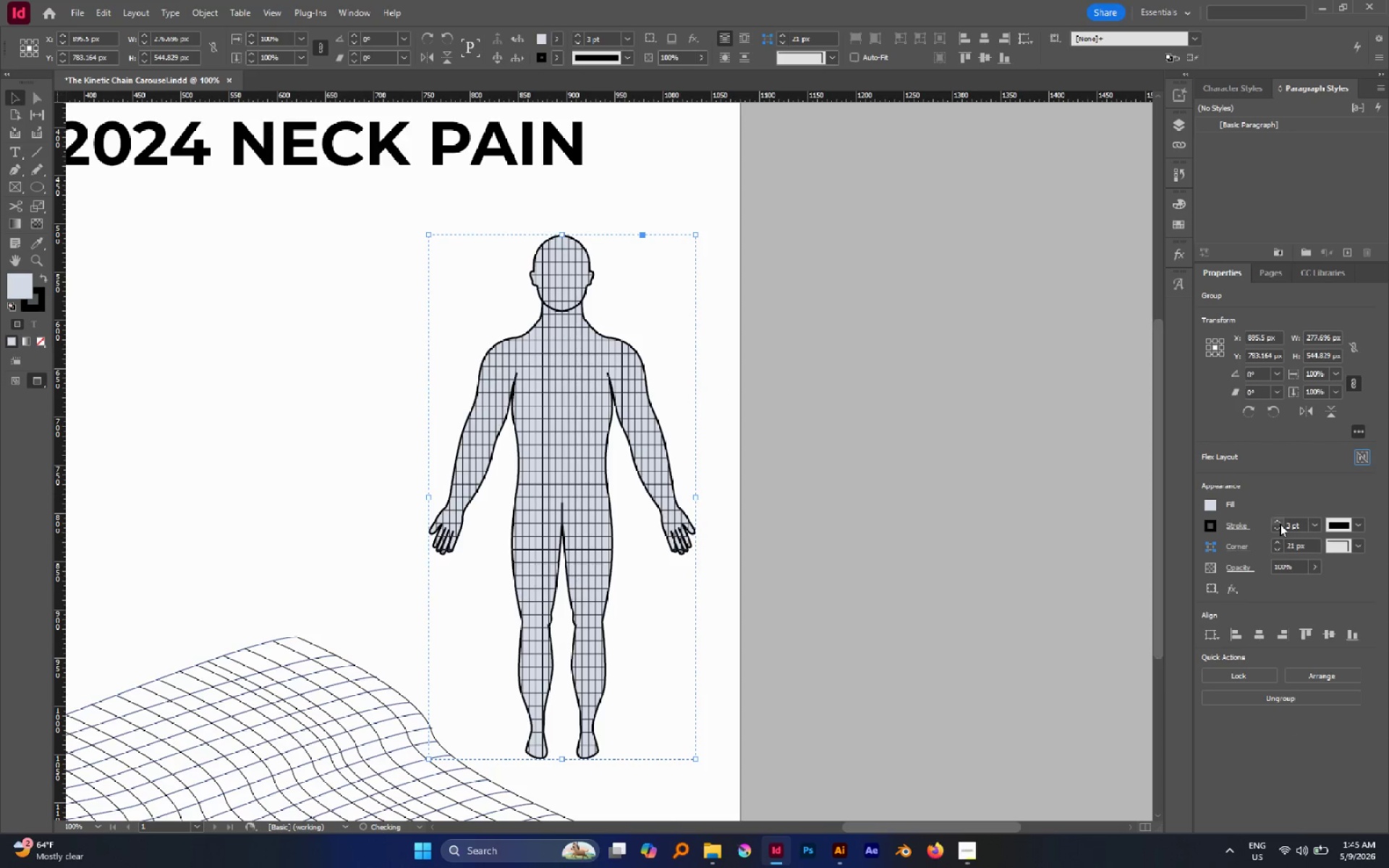 
triple_click([1280, 524])
 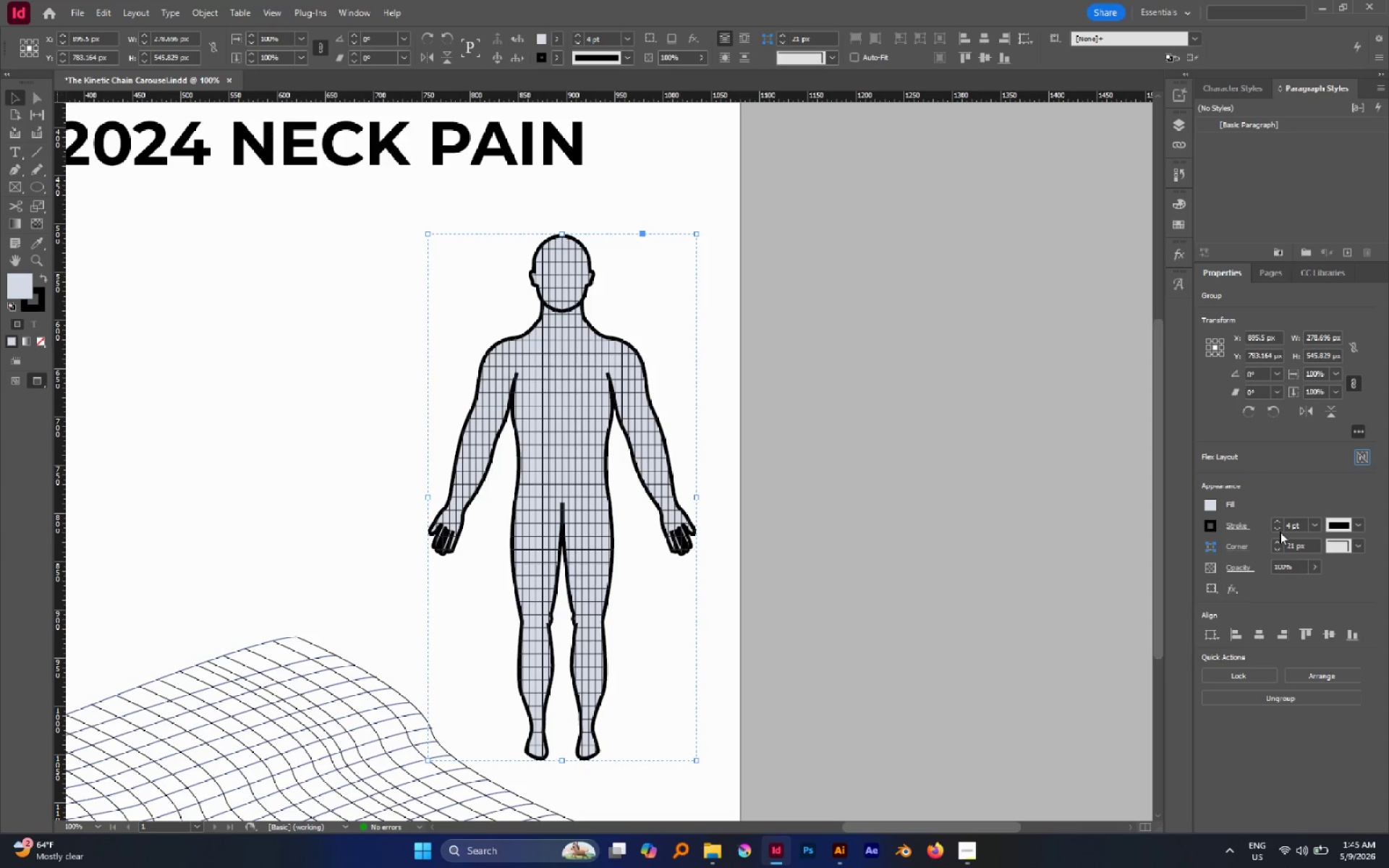 
double_click([1280, 532])
 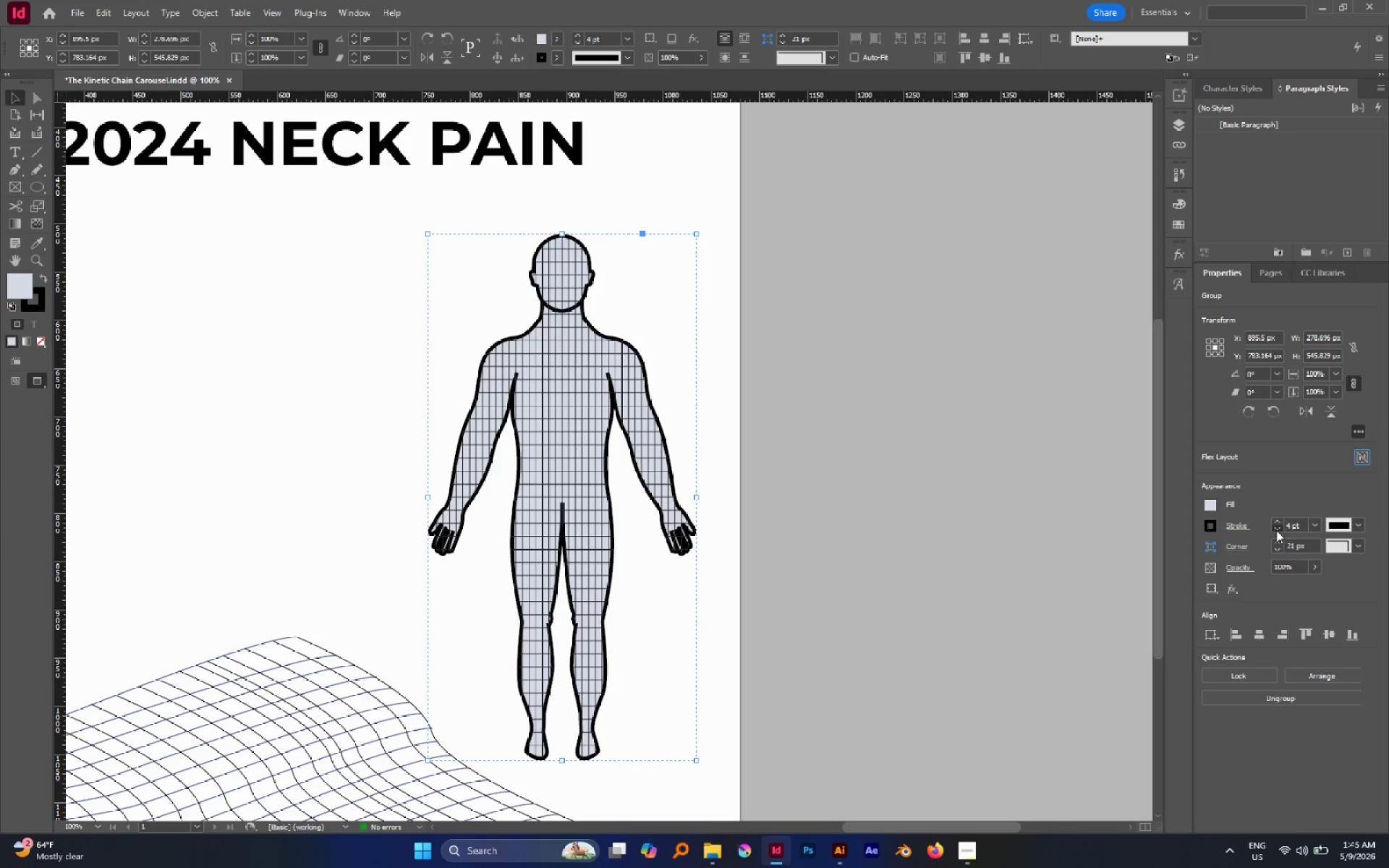 
double_click([1276, 529])
 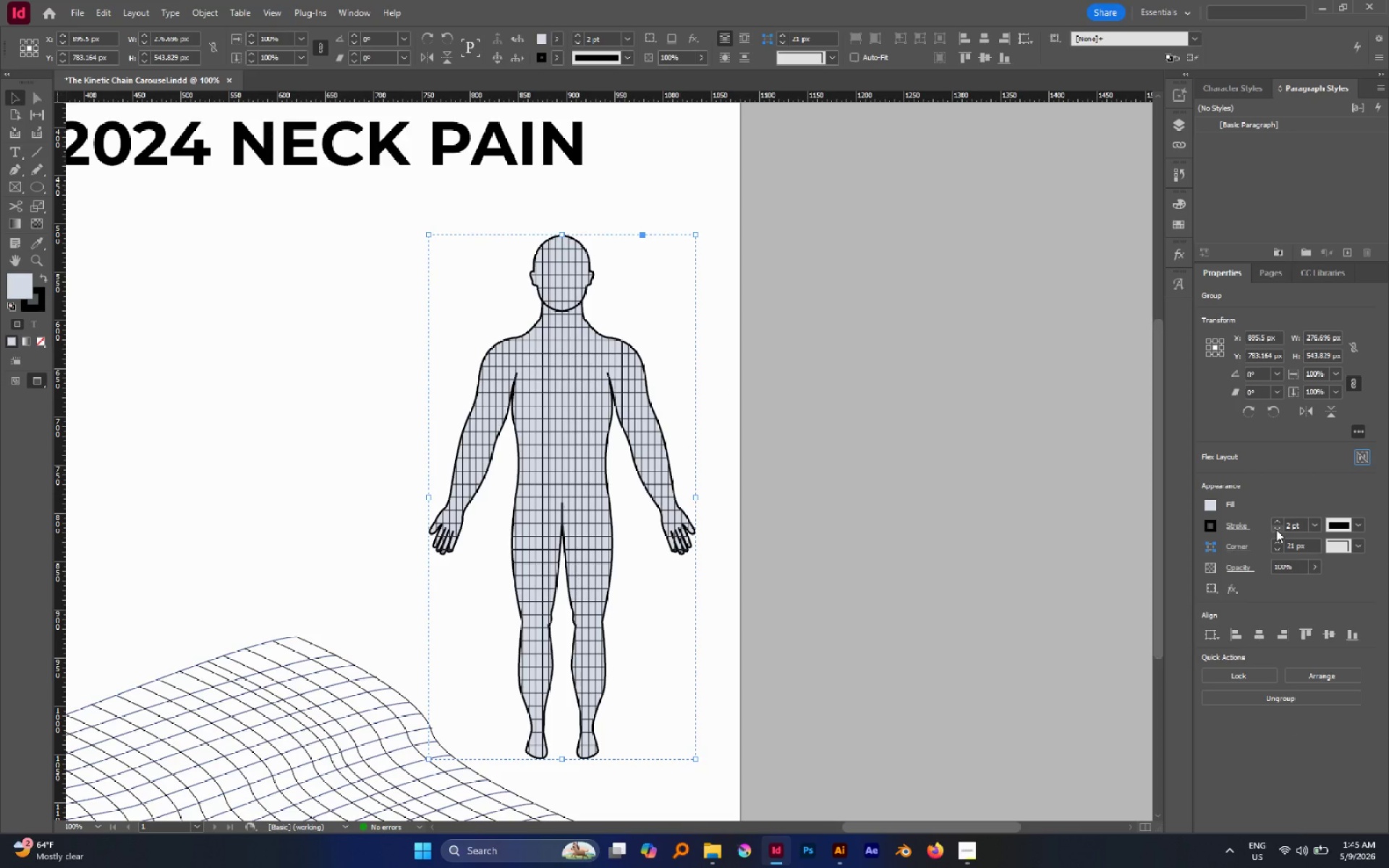 
left_click([997, 438])
 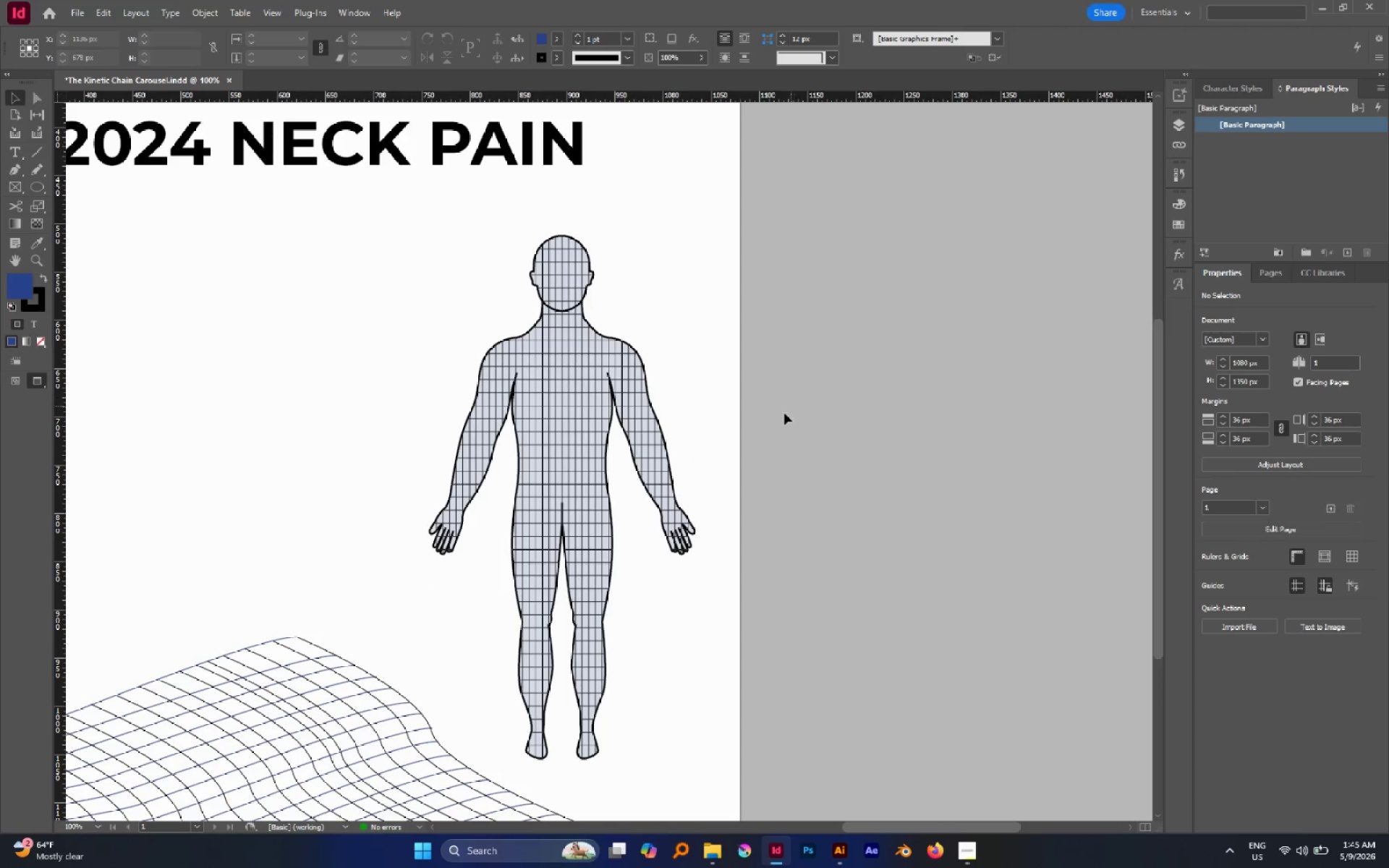 
hold_key(key=AltLeft, duration=0.94)
scroll: coordinate [770, 421], scroll_direction: down, amount: 1.0
 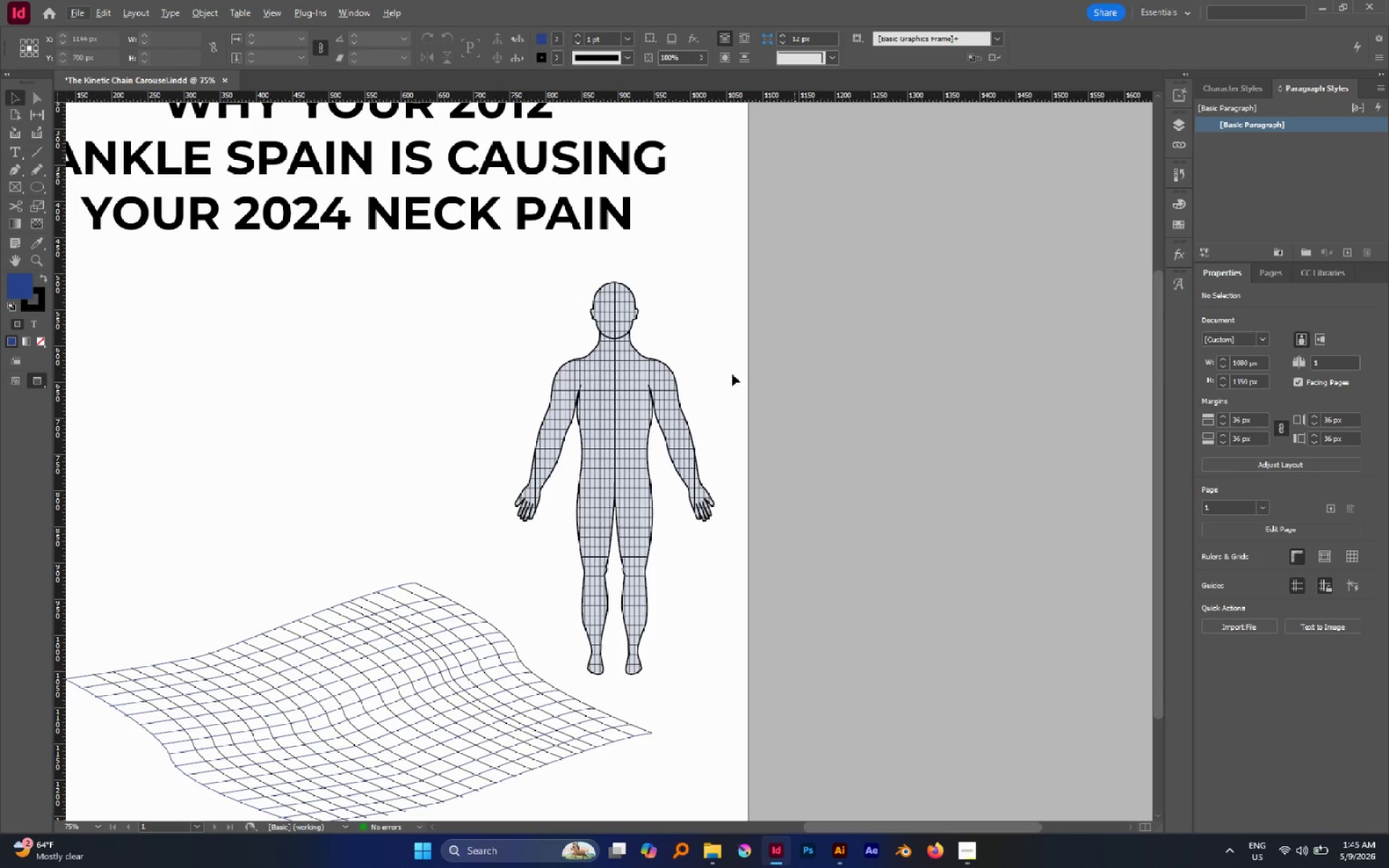 
left_click_drag(start_coordinate=[707, 309], to_coordinate=[603, 379])
 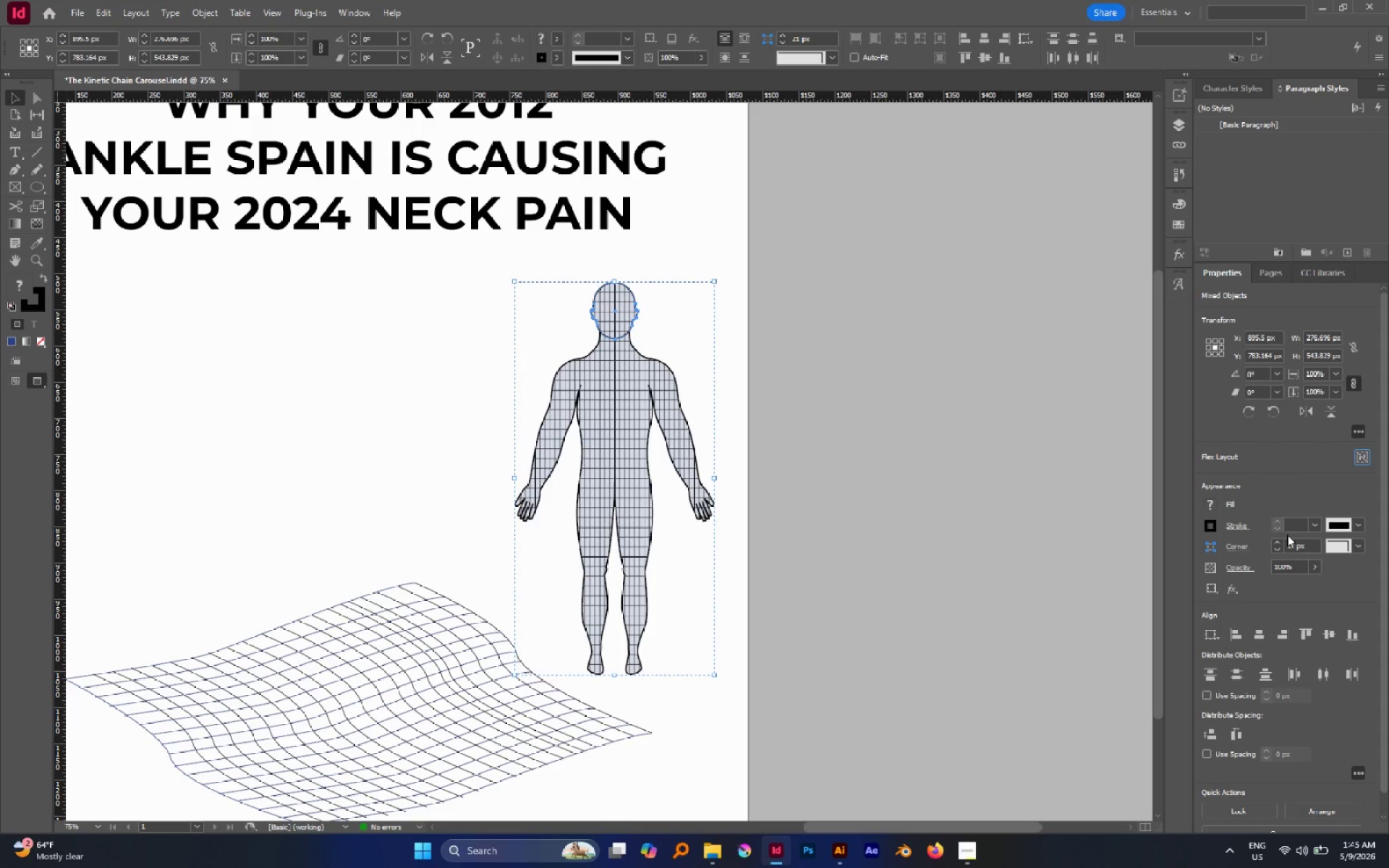 
left_click([1317, 529])
 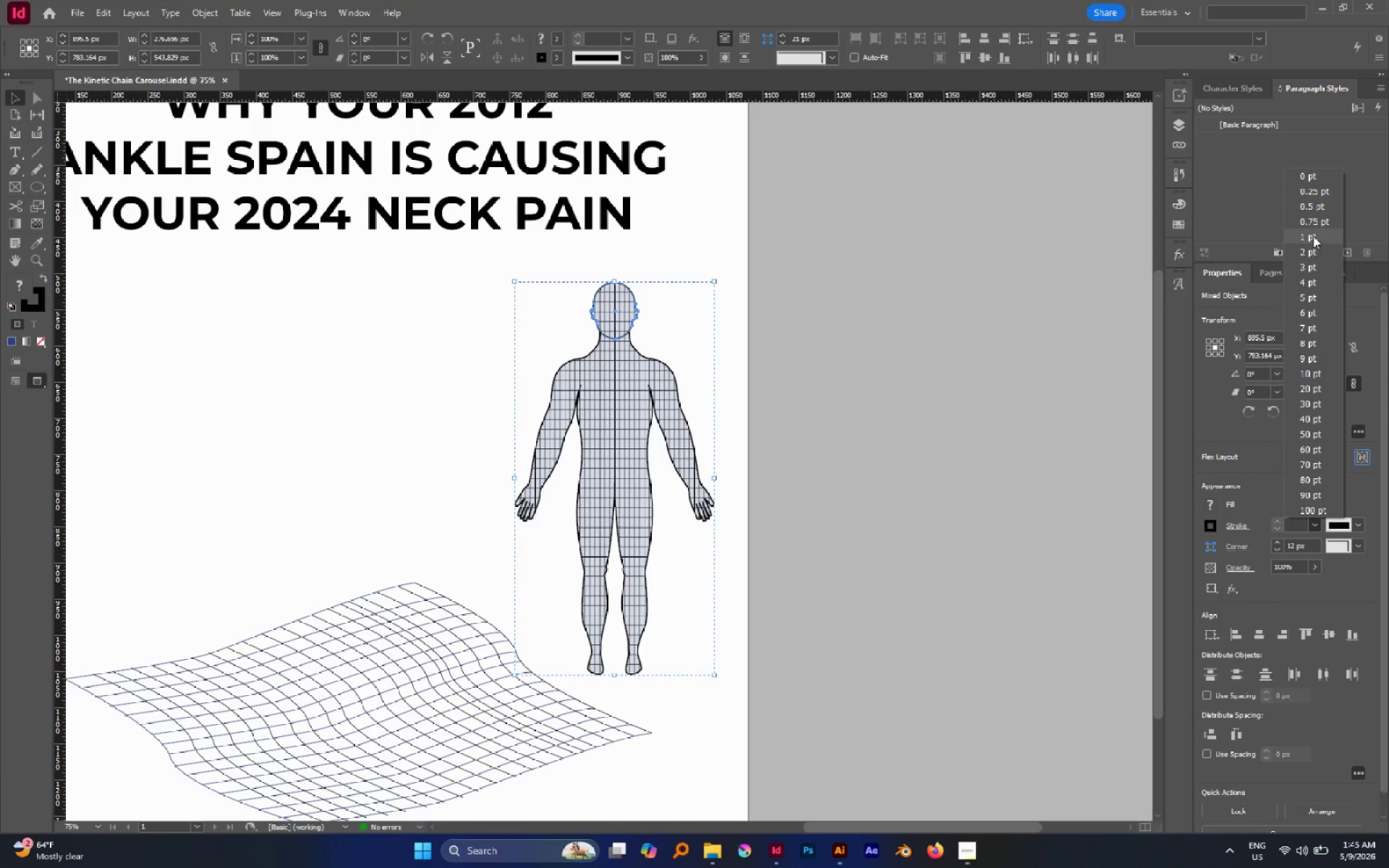 
left_click([1312, 239])
 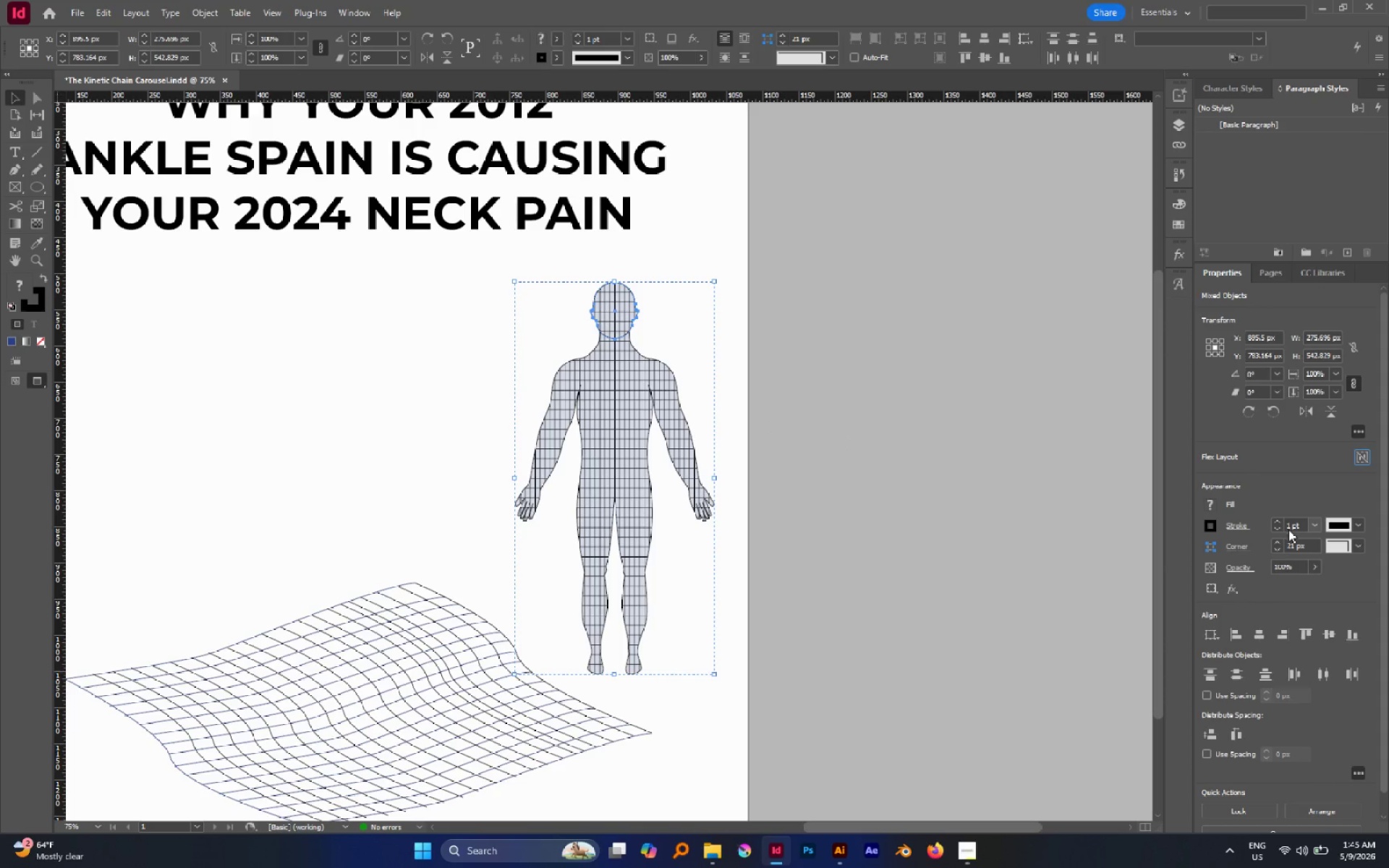 
double_click([1290, 527])
 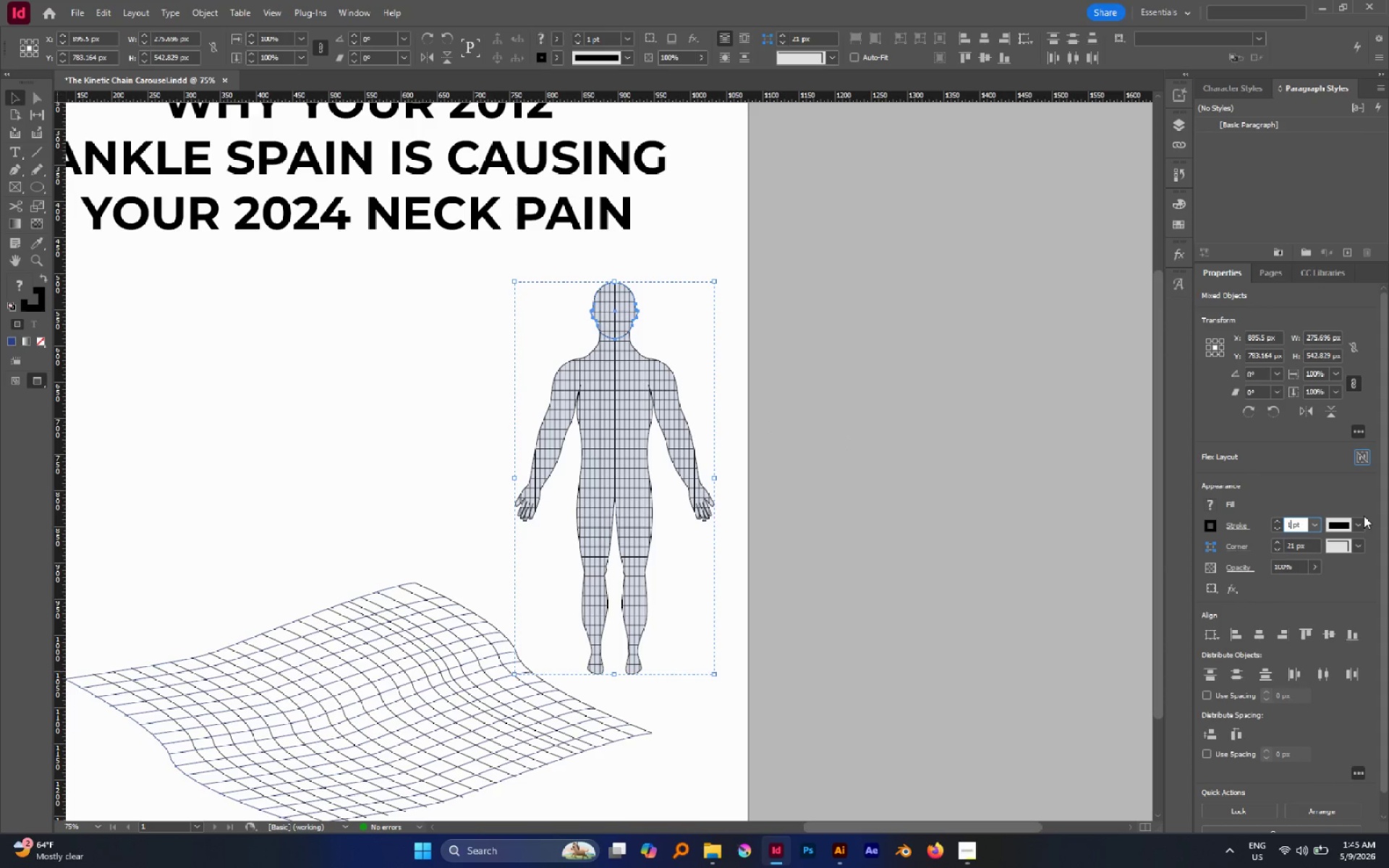 
key(Period)
 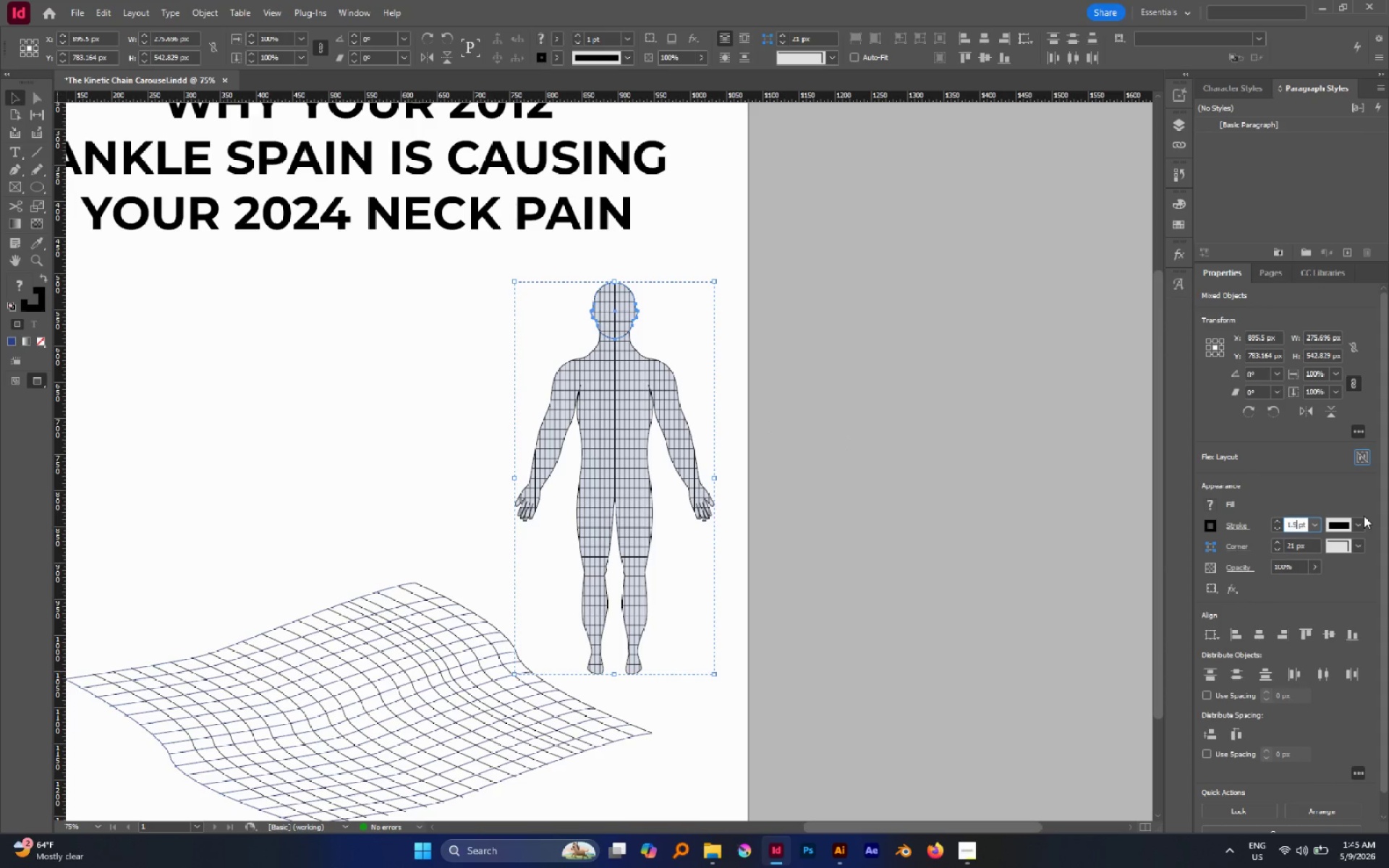 
key(5)
 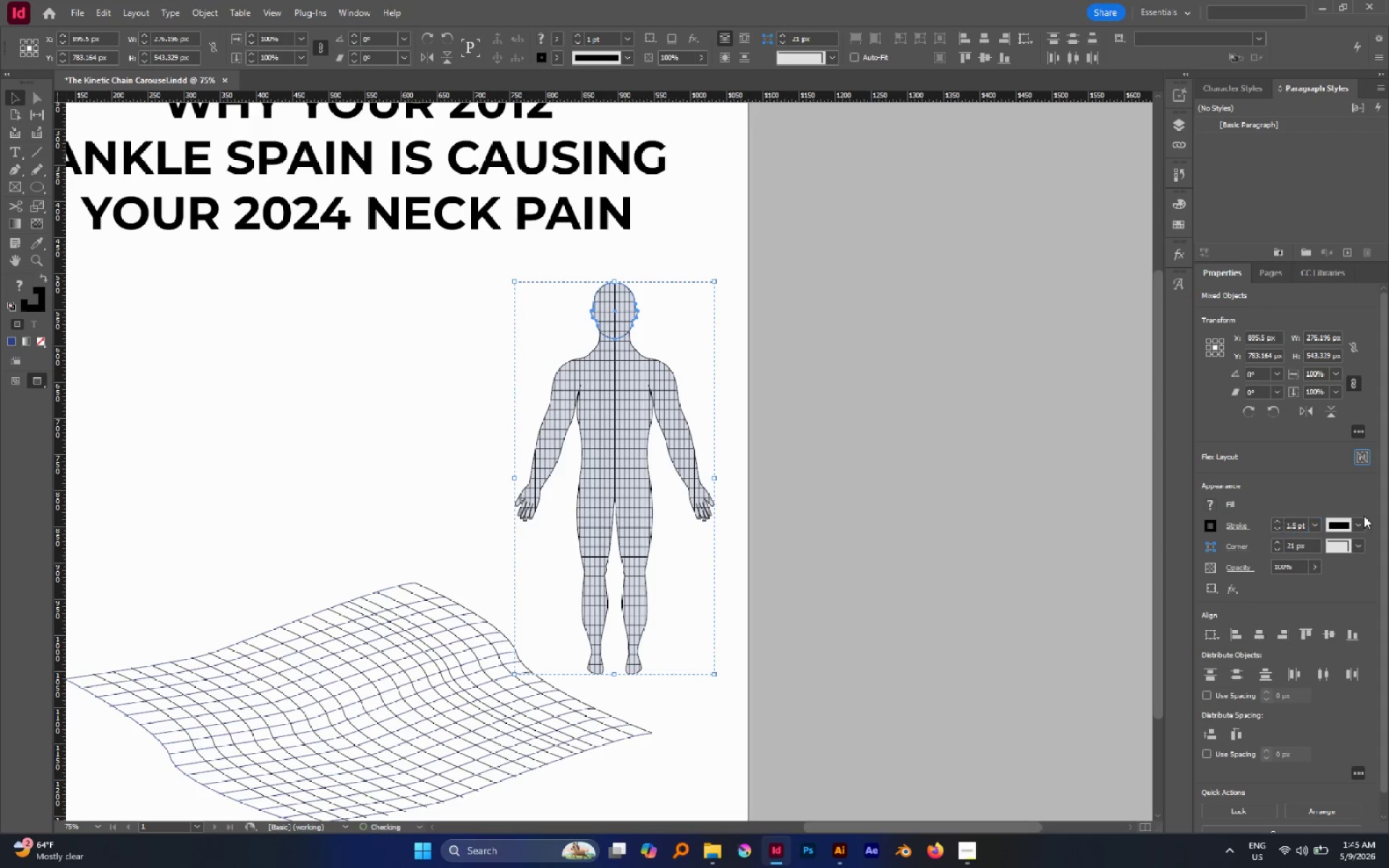 
key(Enter)
 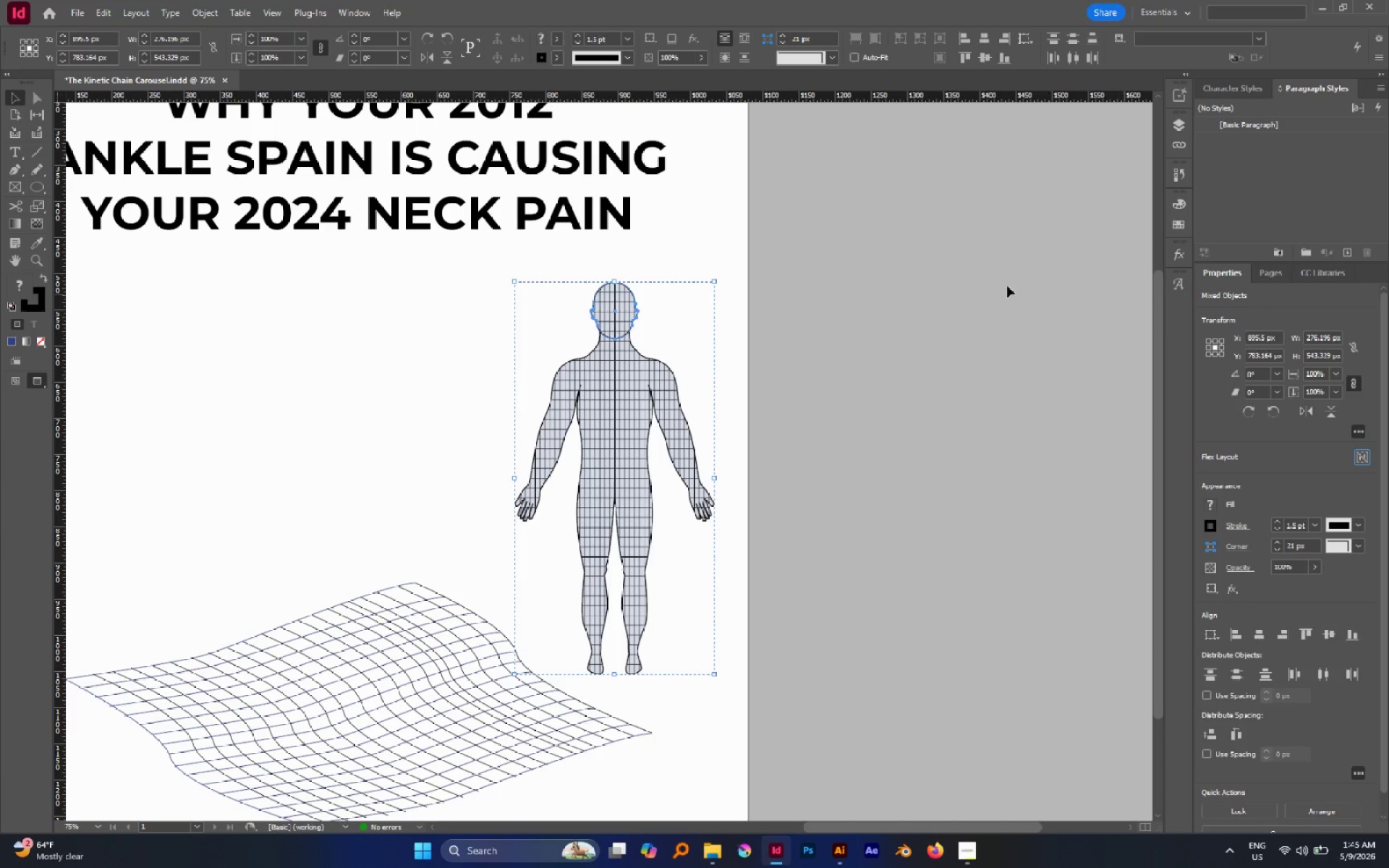 
left_click([881, 279])
 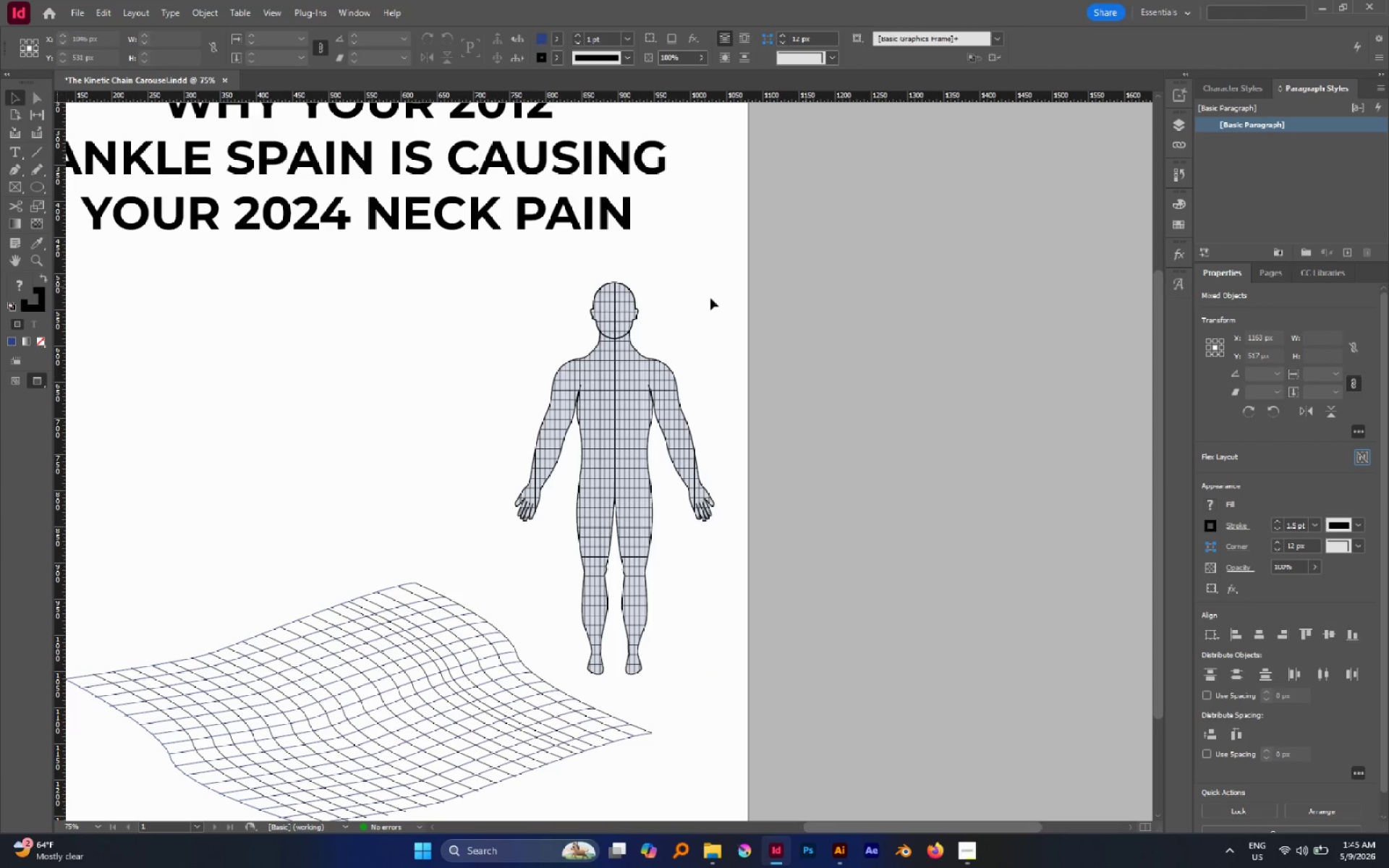 
left_click_drag(start_coordinate=[710, 299], to_coordinate=[587, 395])
 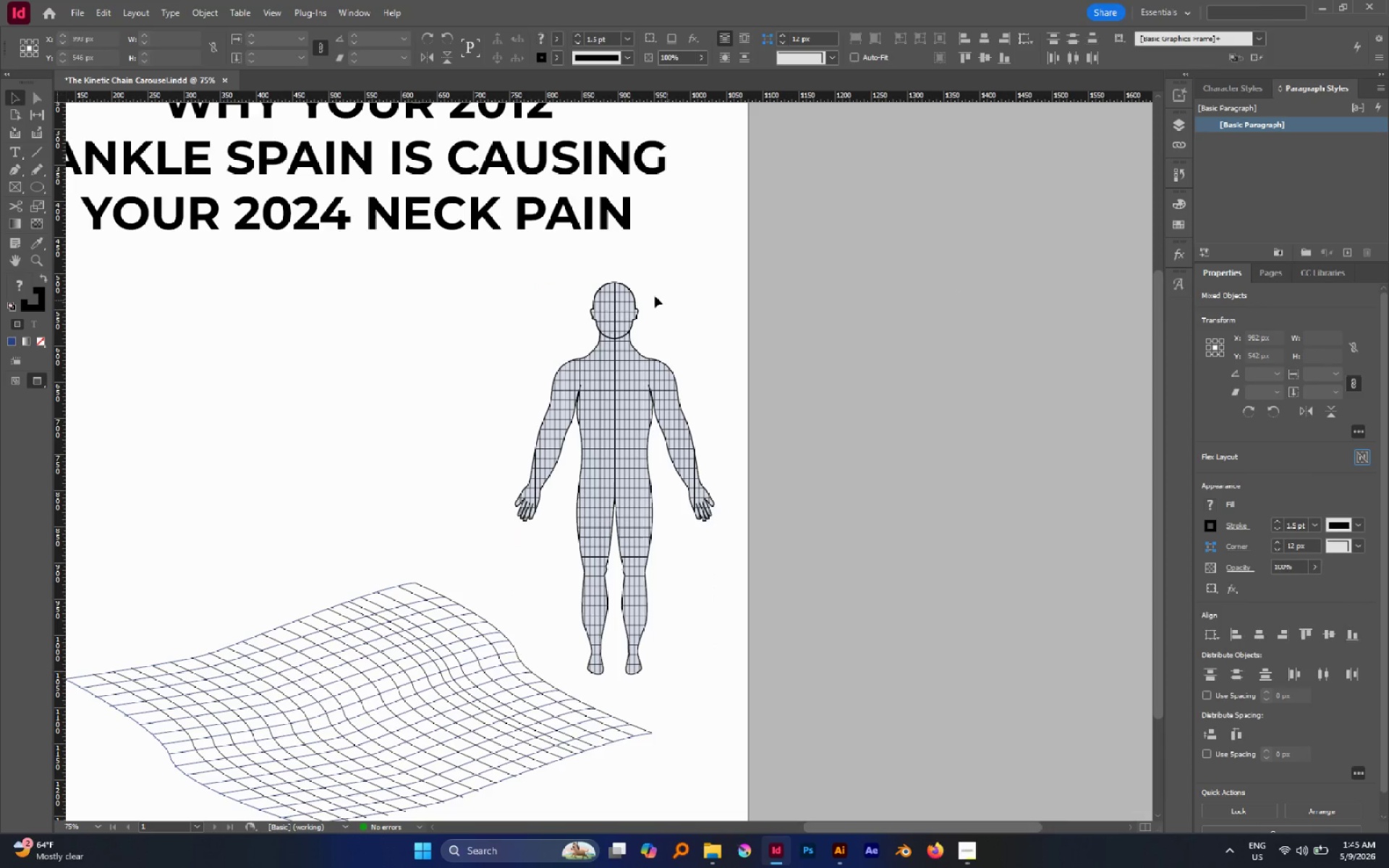 
hold_key(key=AltLeft, duration=0.7)
scroll: coordinate [642, 295], scroll_direction: up, amount: 2.0
 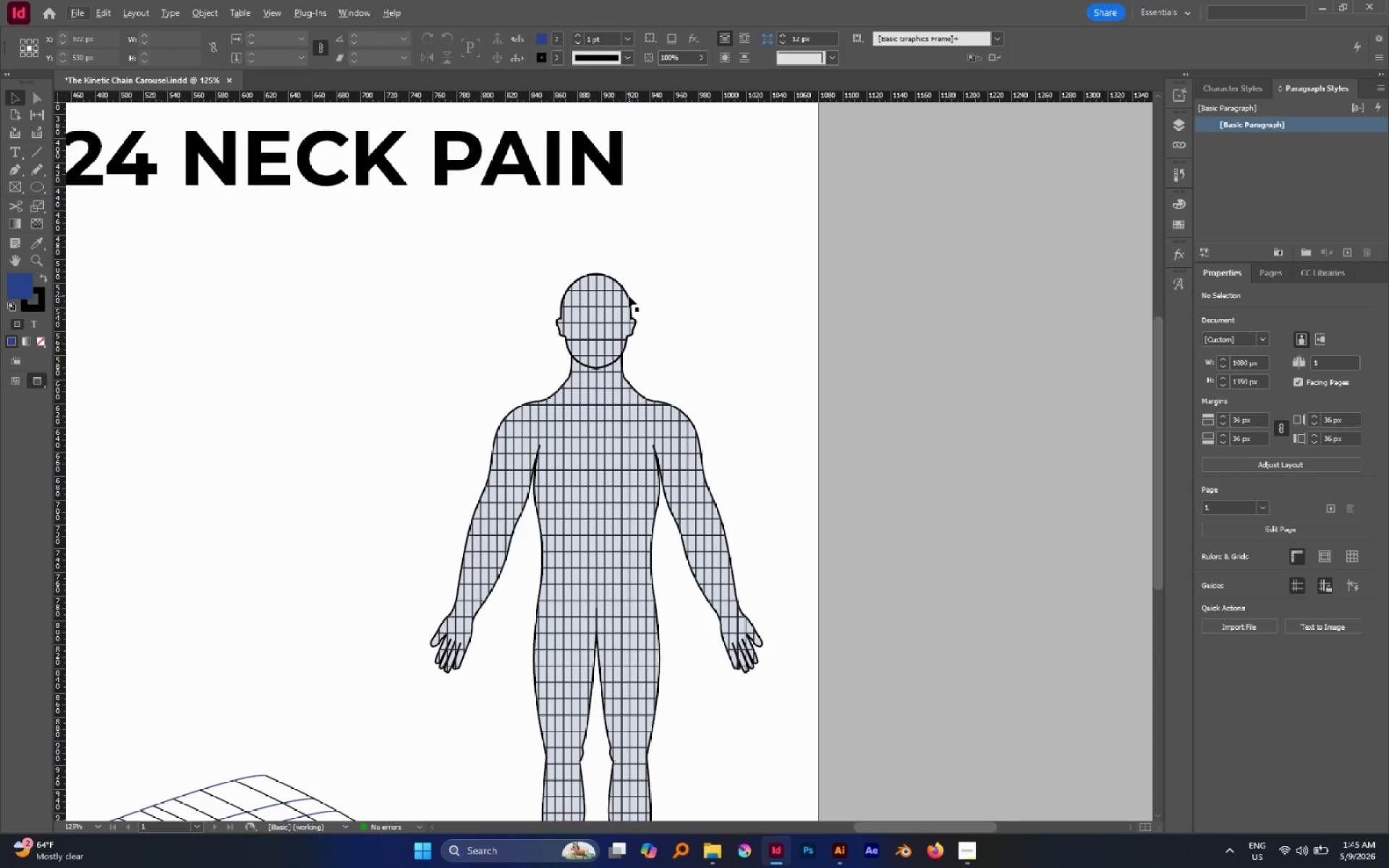 
left_click([629, 296])
 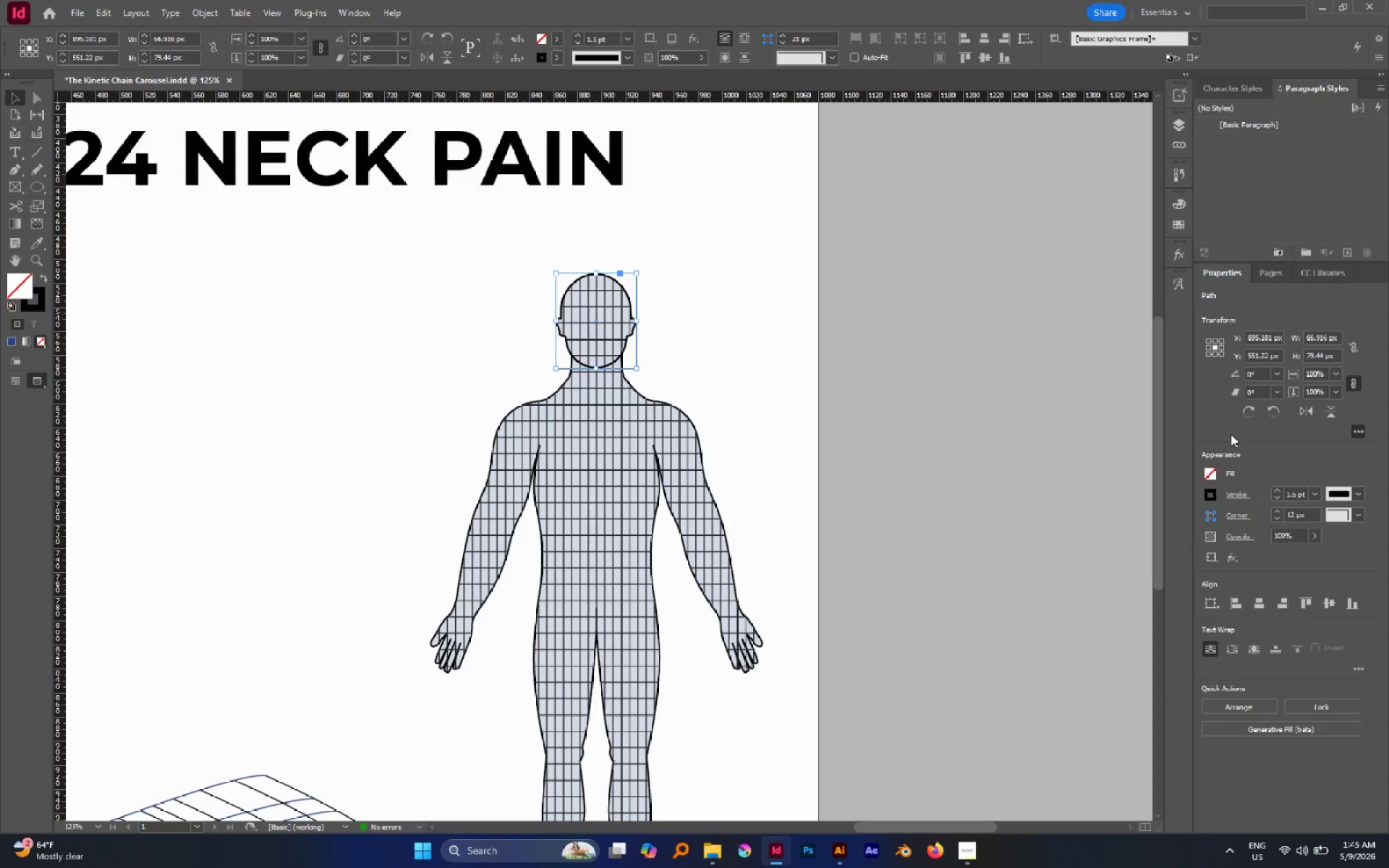 
left_click([1214, 470])
 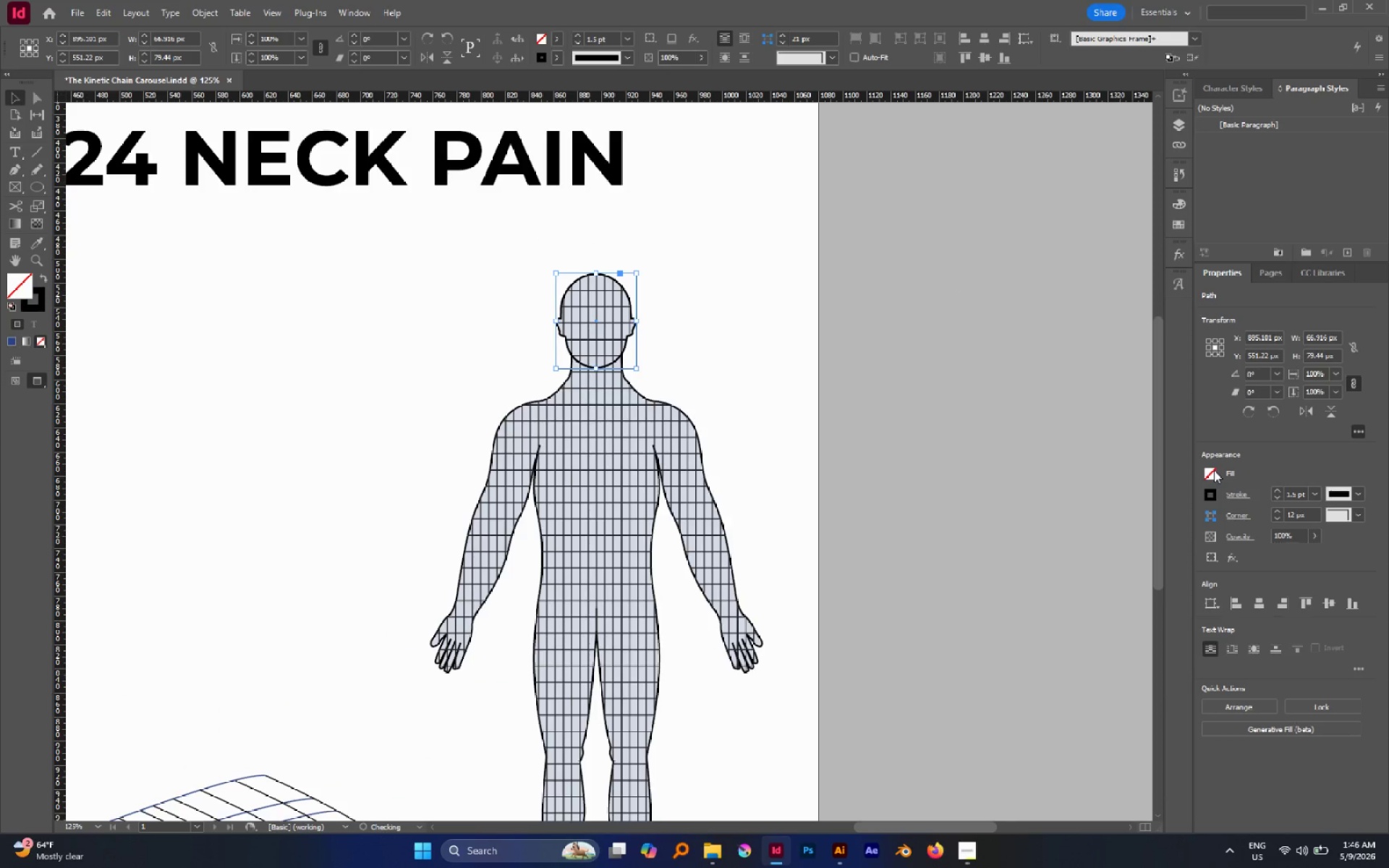 
double_click([1214, 470])
 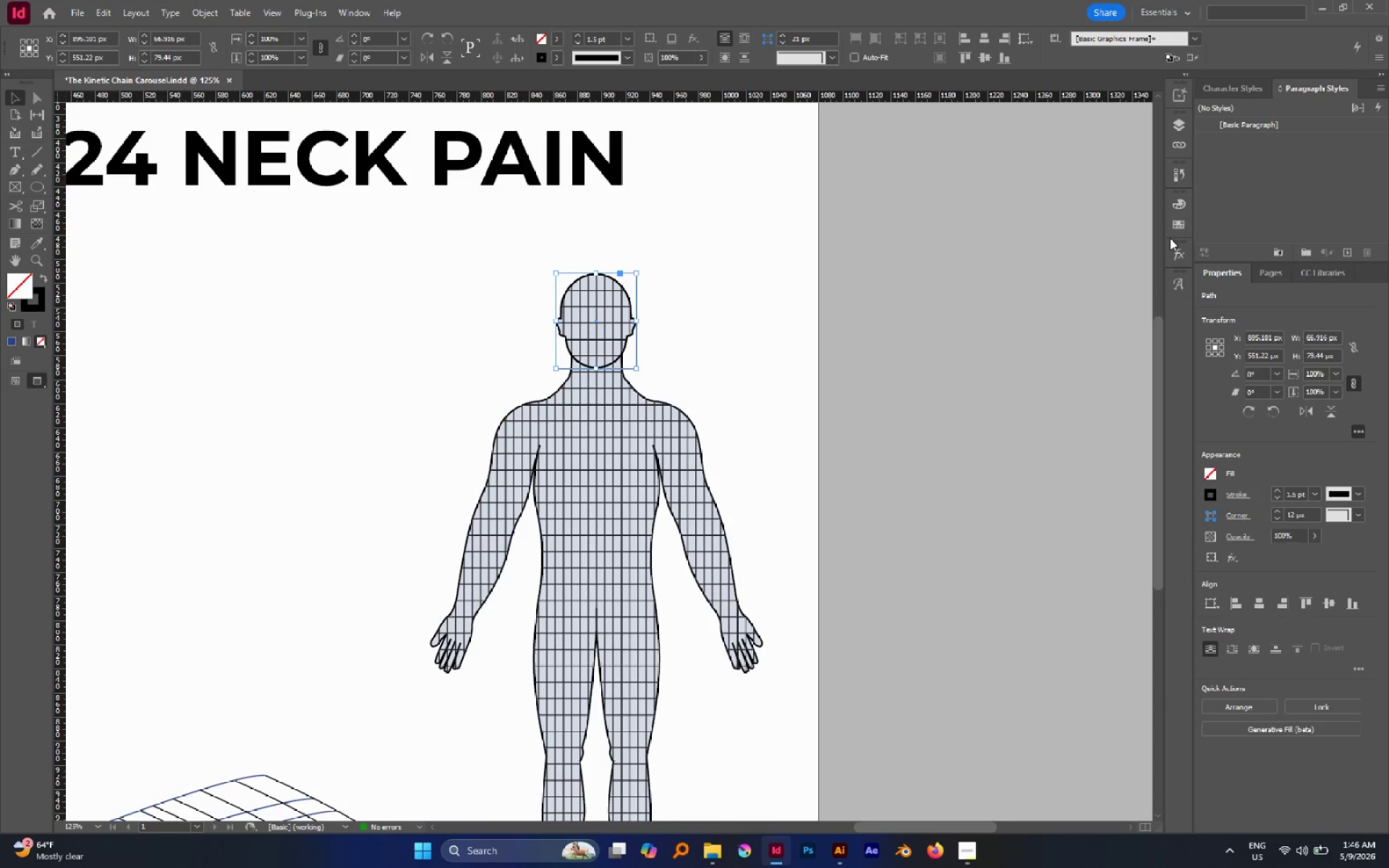 
double_click([1171, 234])
 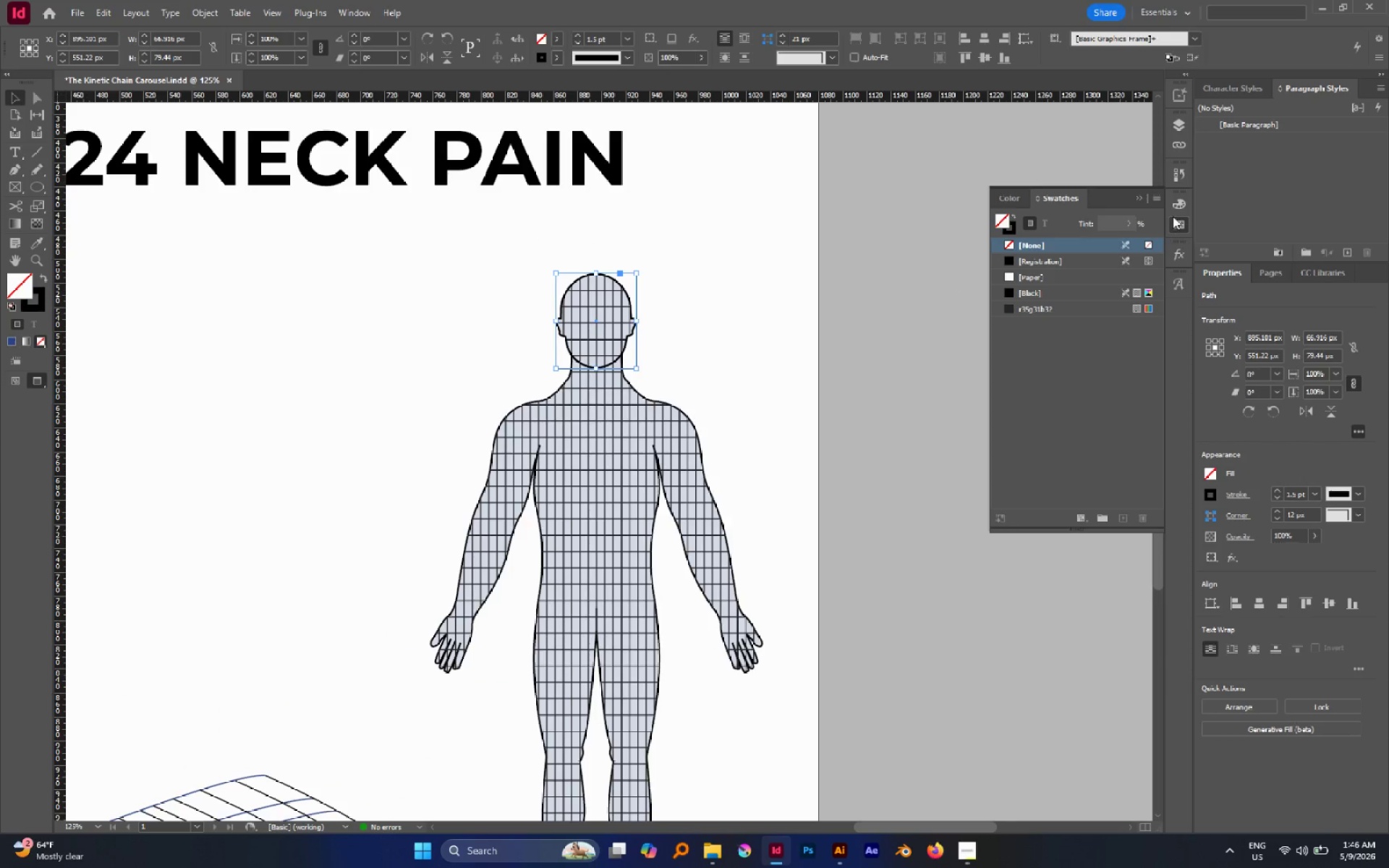 
left_click([1178, 207])
 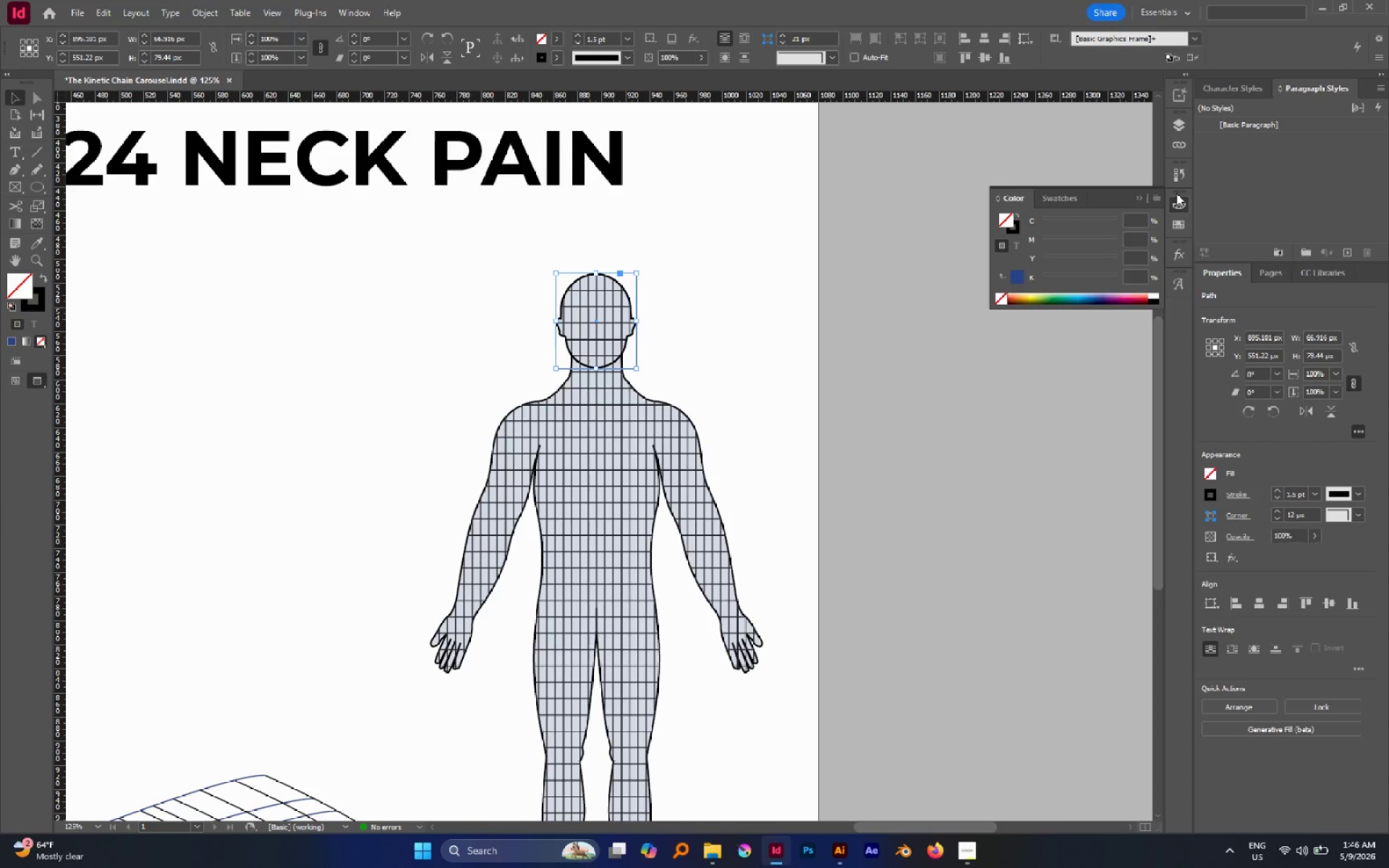 
double_click([1177, 186])
 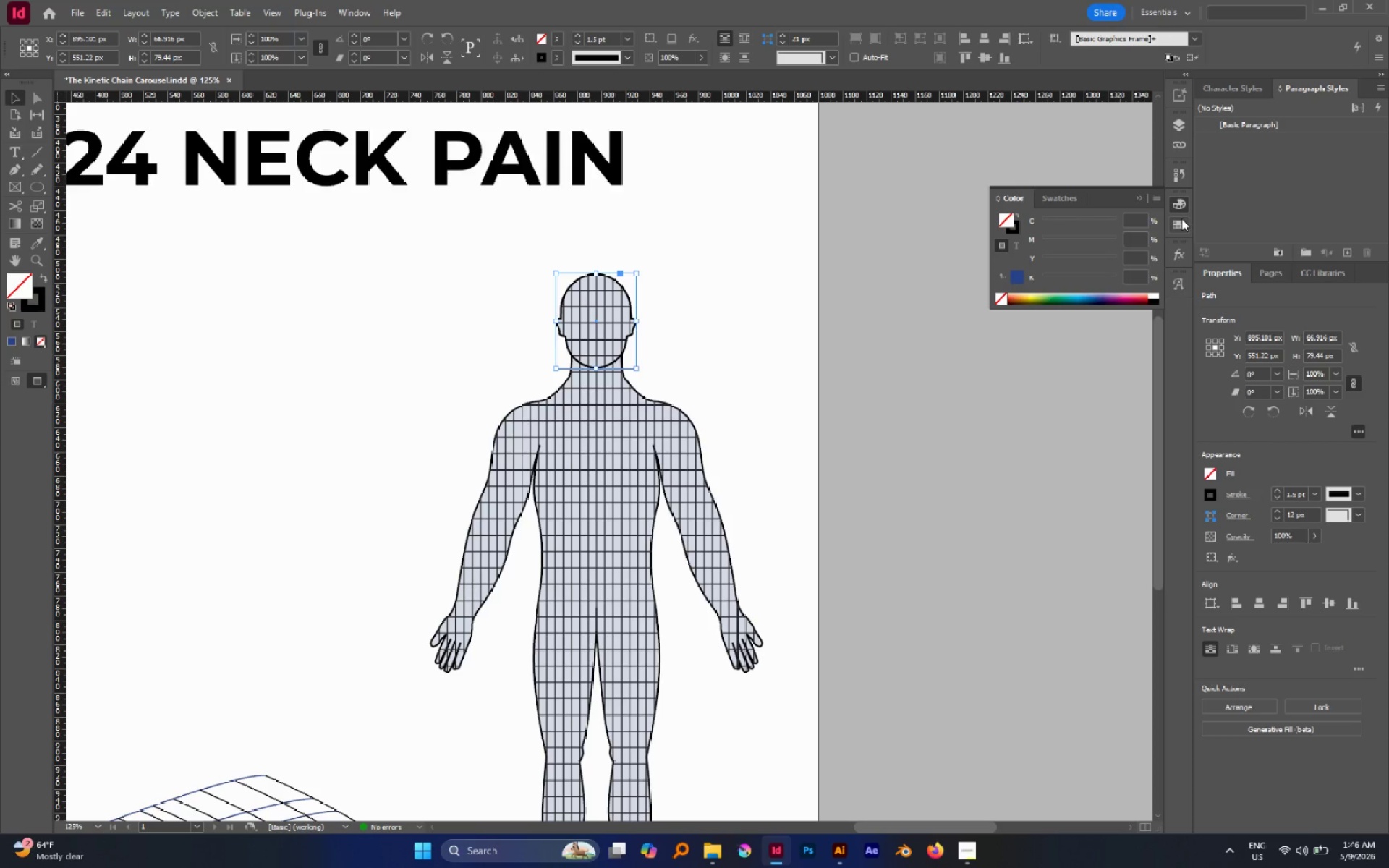 
left_click([1181, 219])
 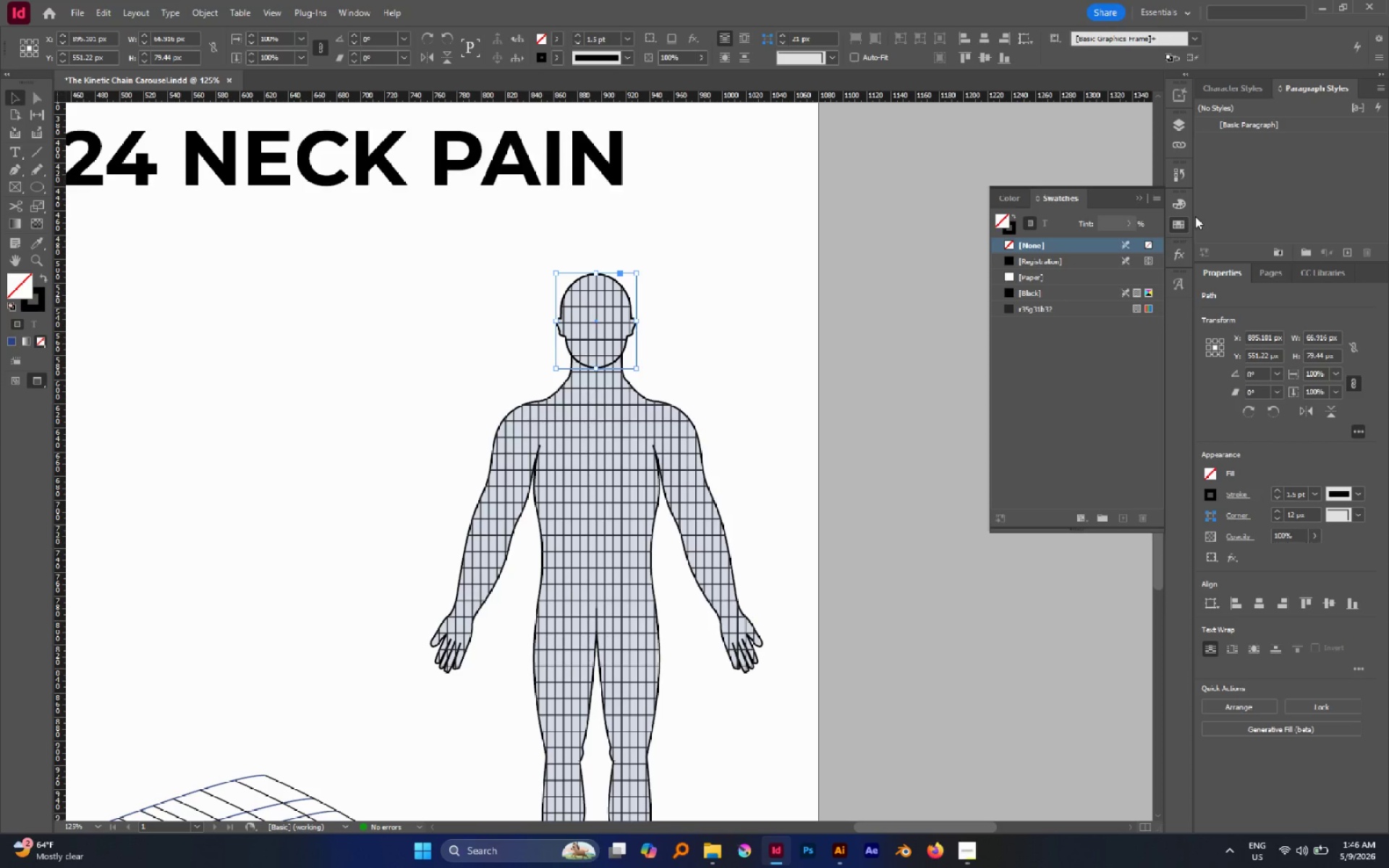 
left_click([1184, 248])
 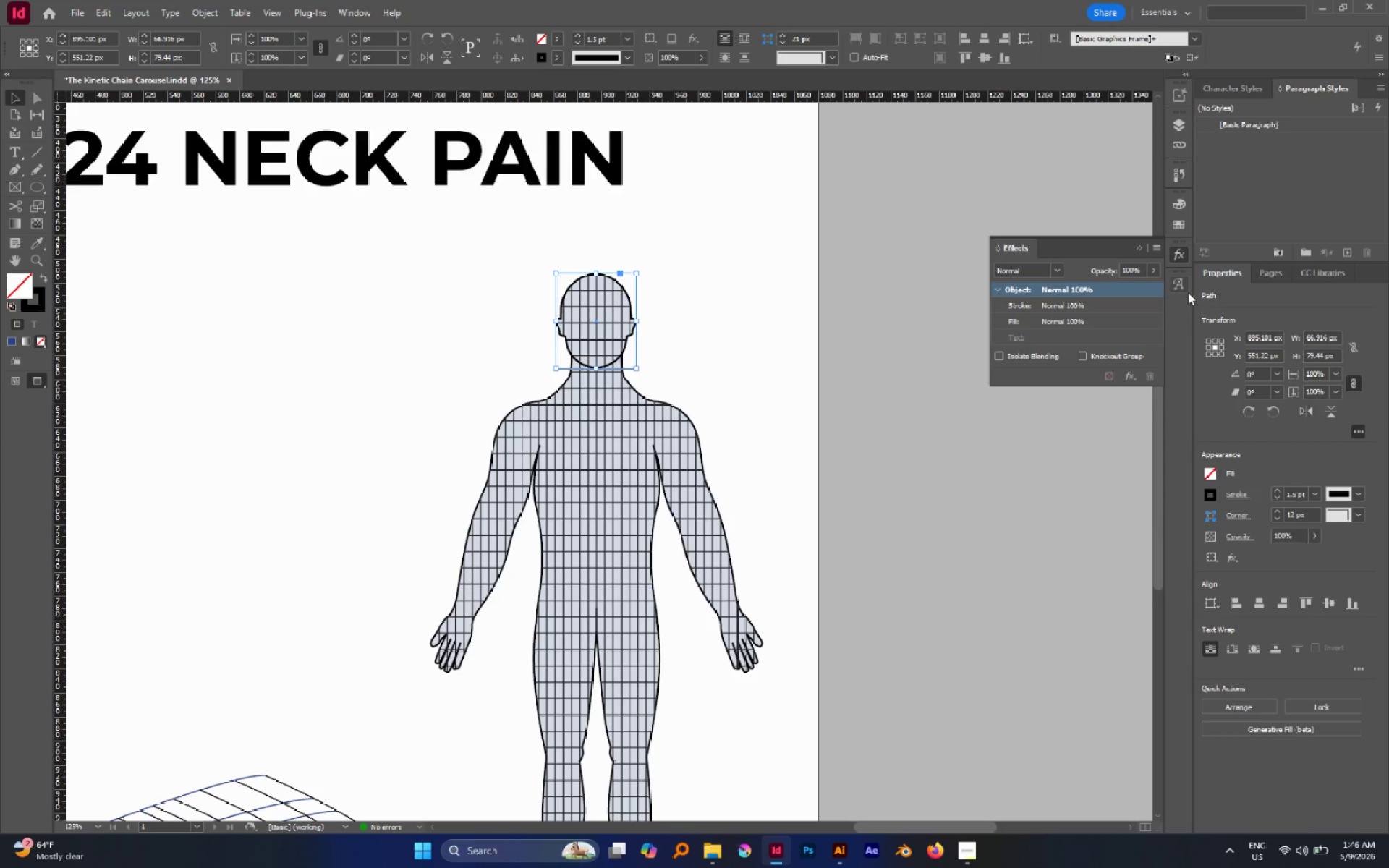 
left_click([1188, 292])
 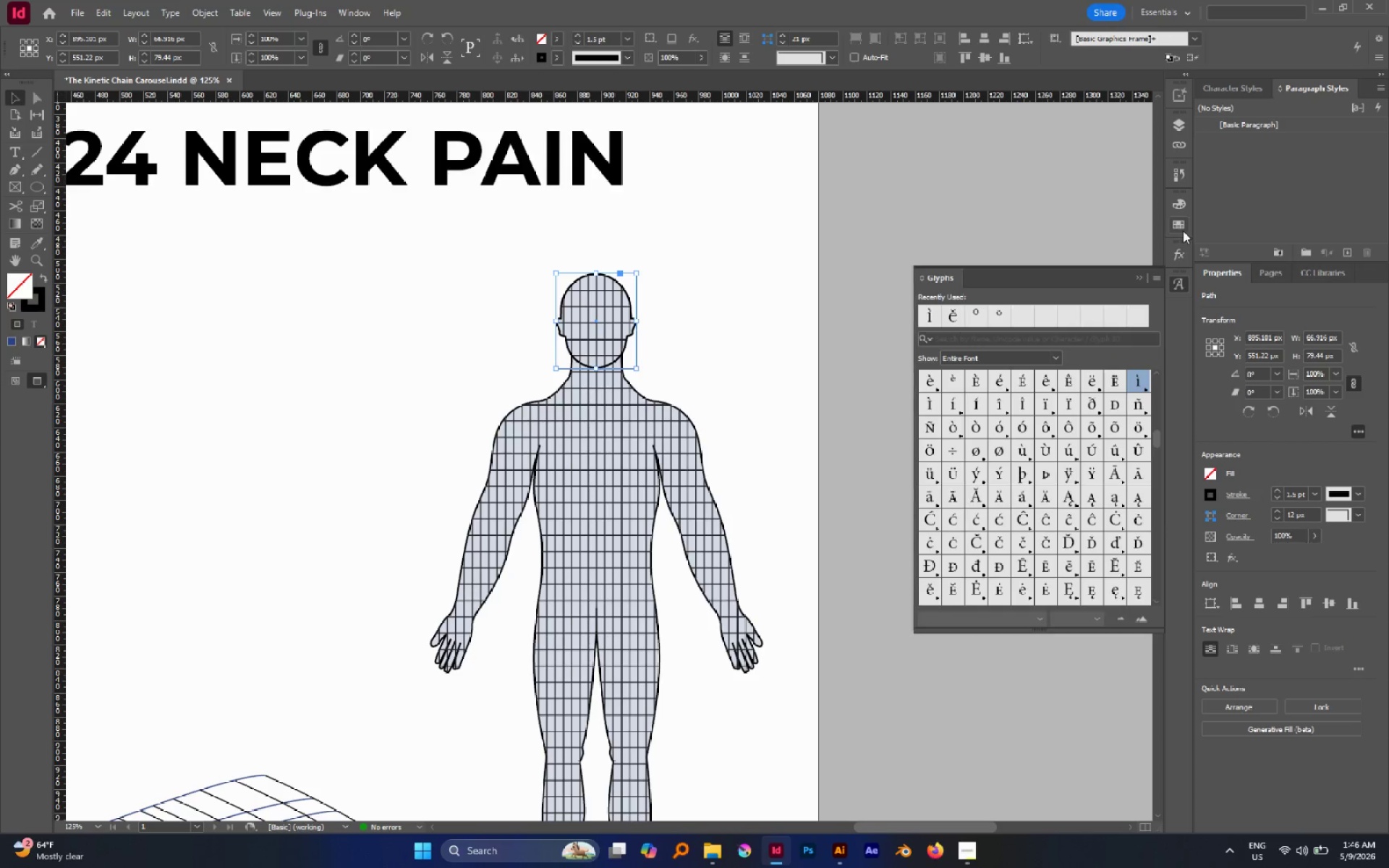 
left_click([1183, 231])
 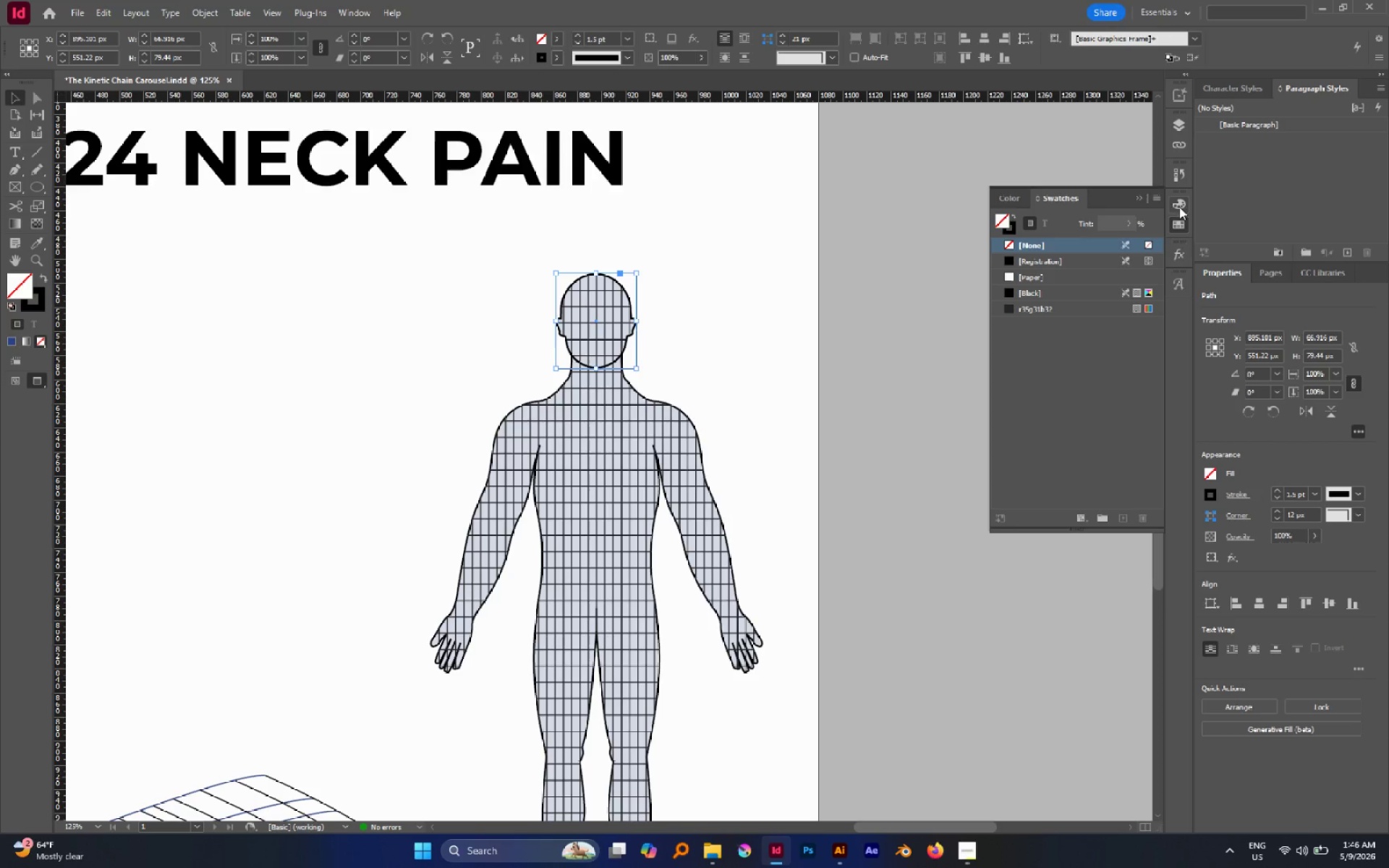 
left_click([1179, 204])
 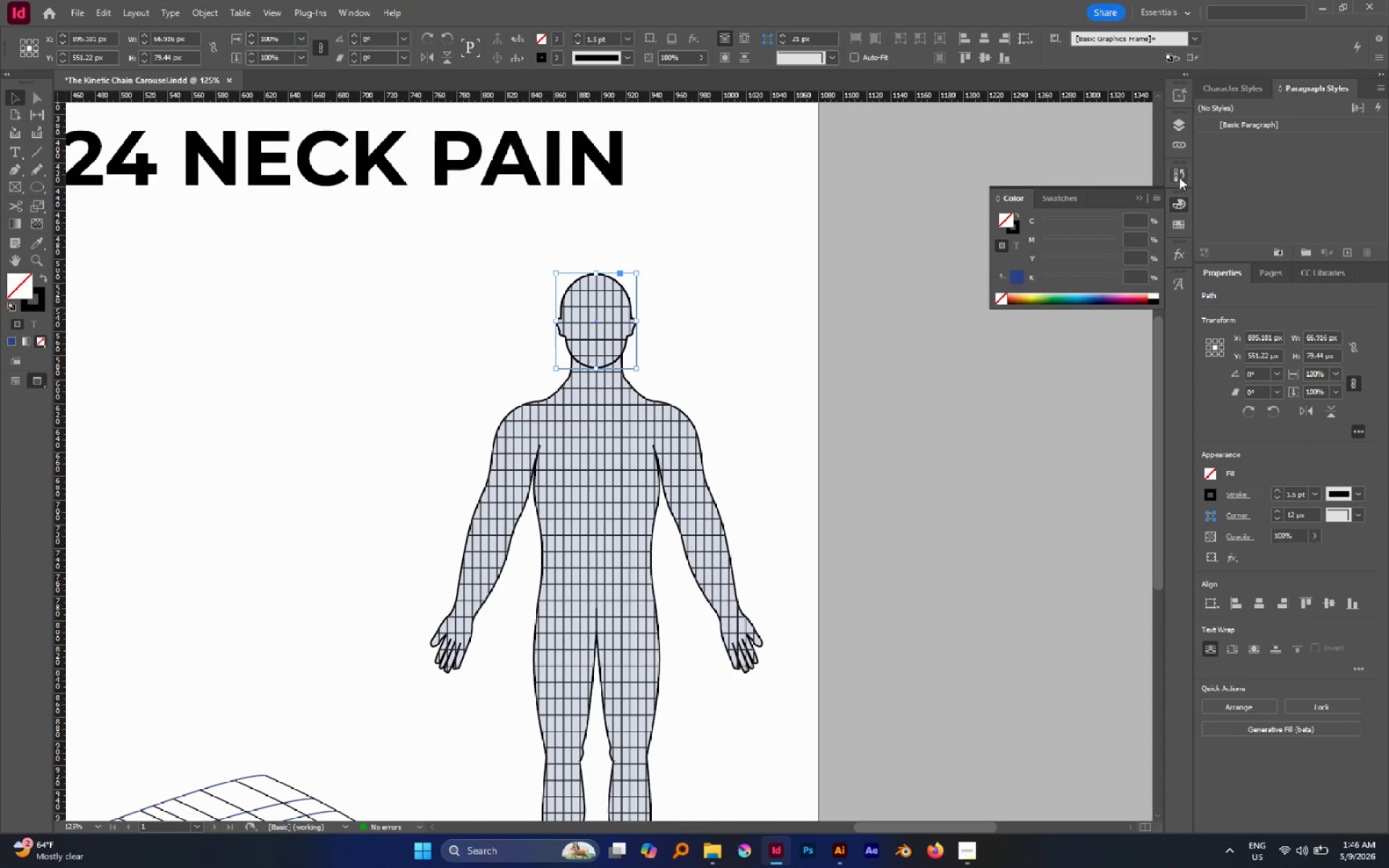 
left_click([1179, 177])
 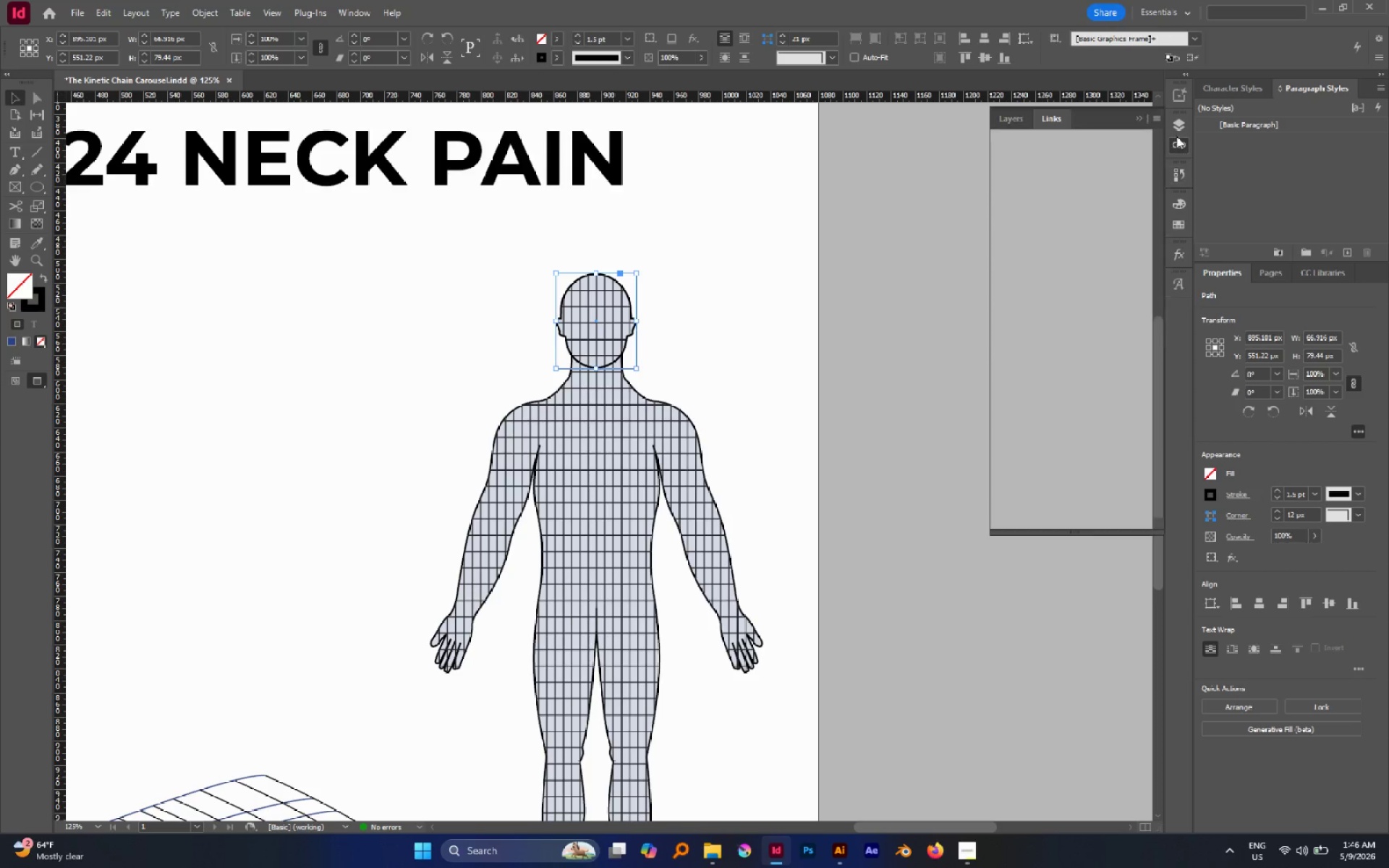 
double_click([1176, 129])
 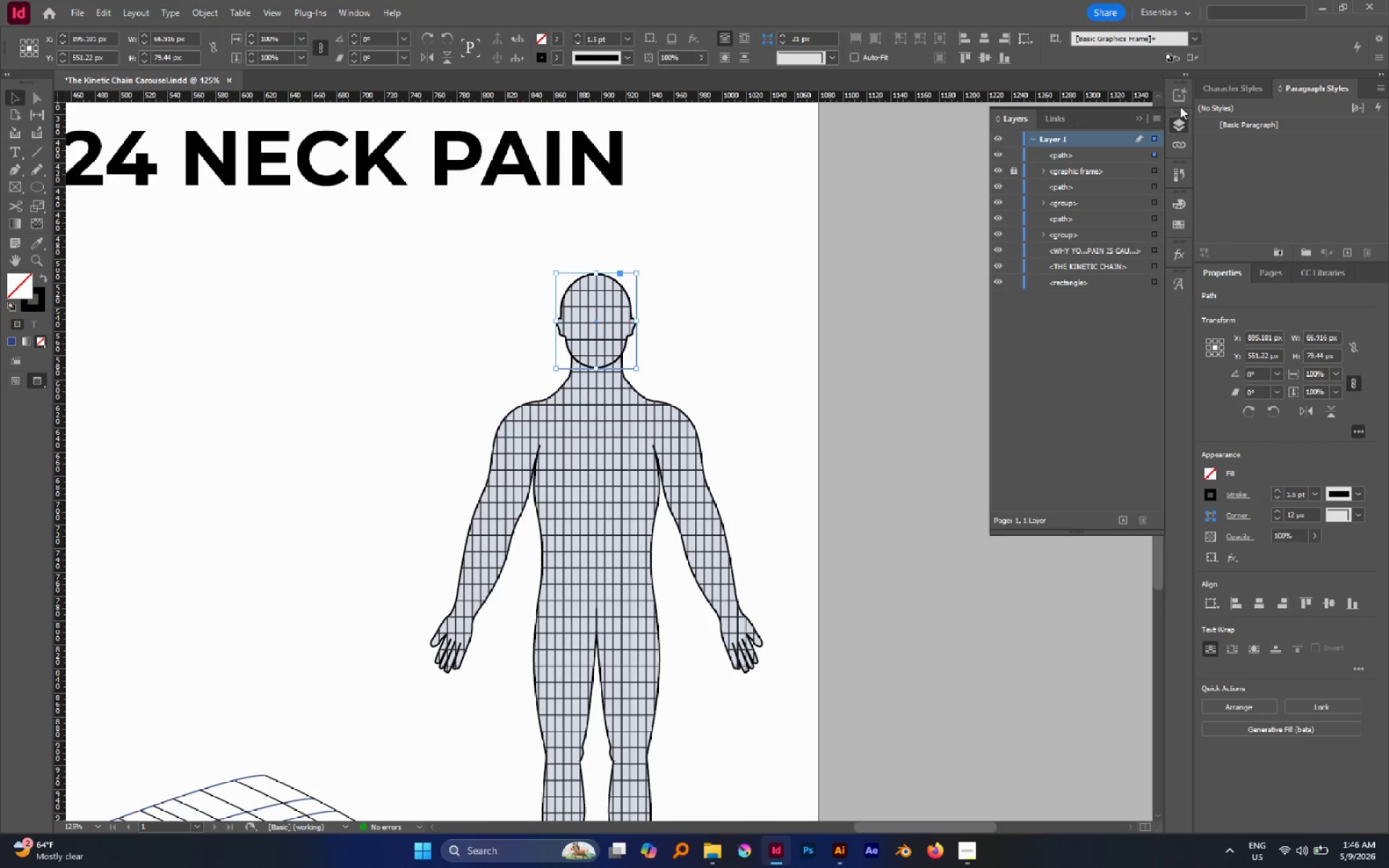 
left_click([1181, 100])
 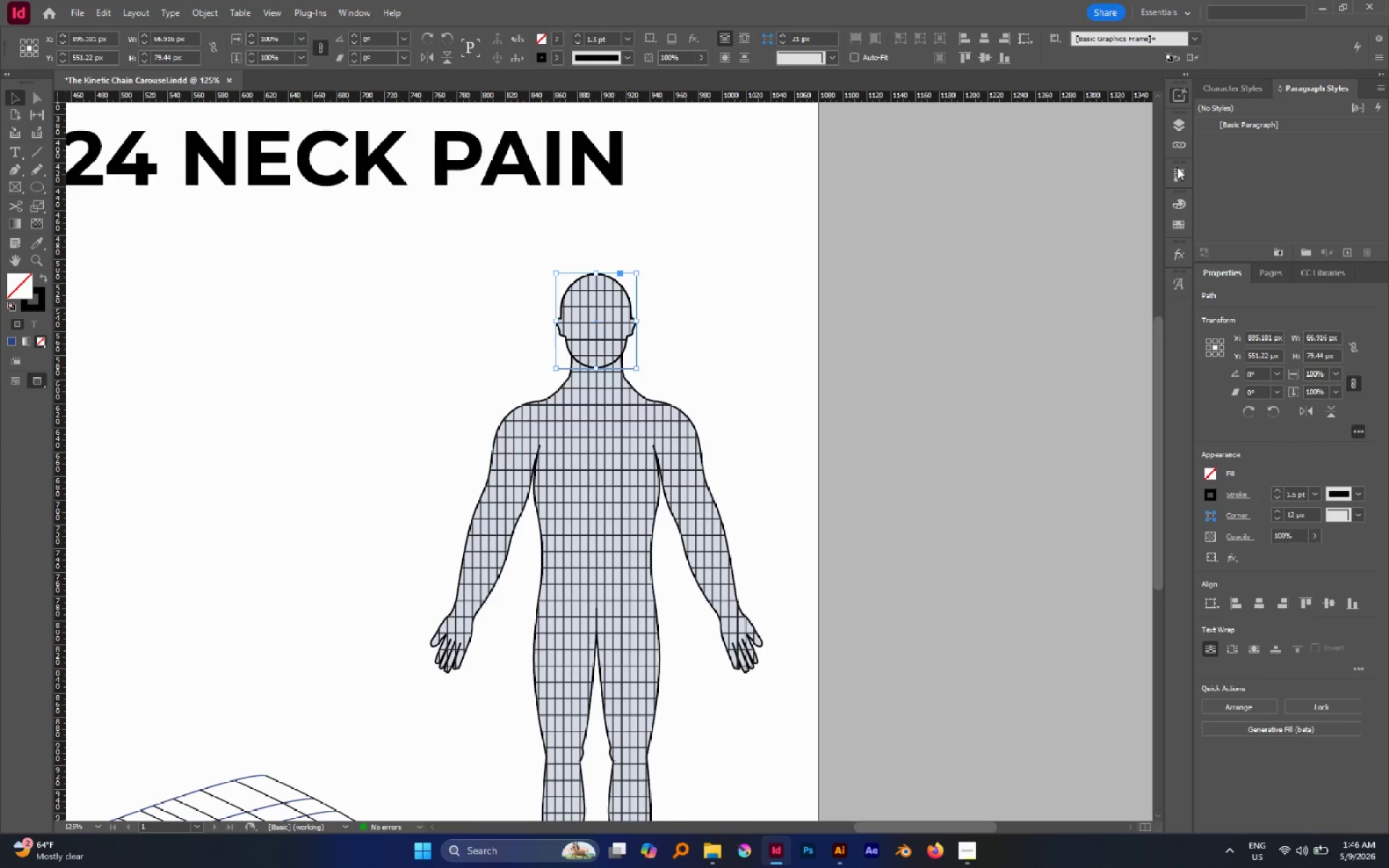 
double_click([1177, 174])
 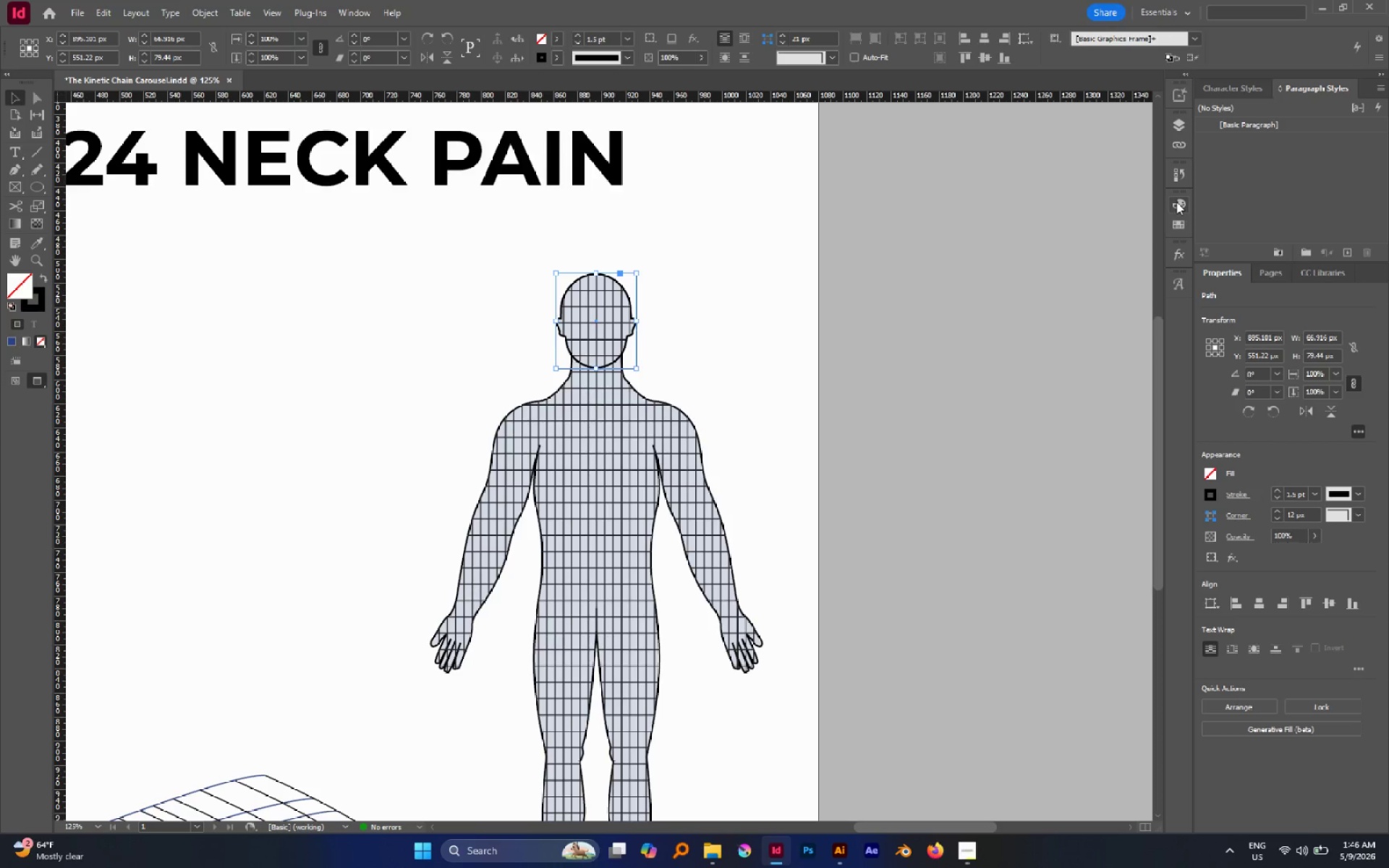 
left_click([1176, 202])
 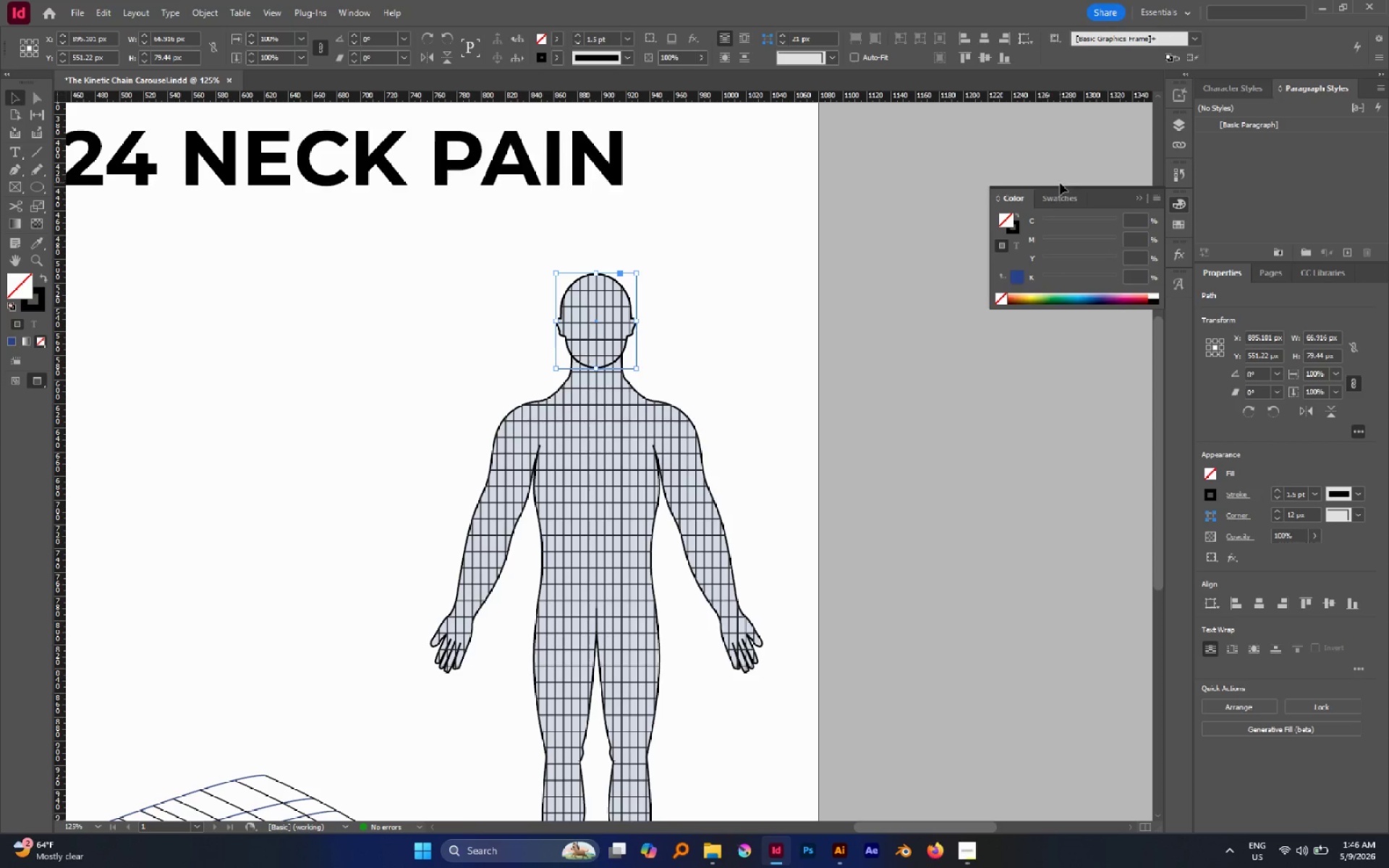 
wait(6.56)
 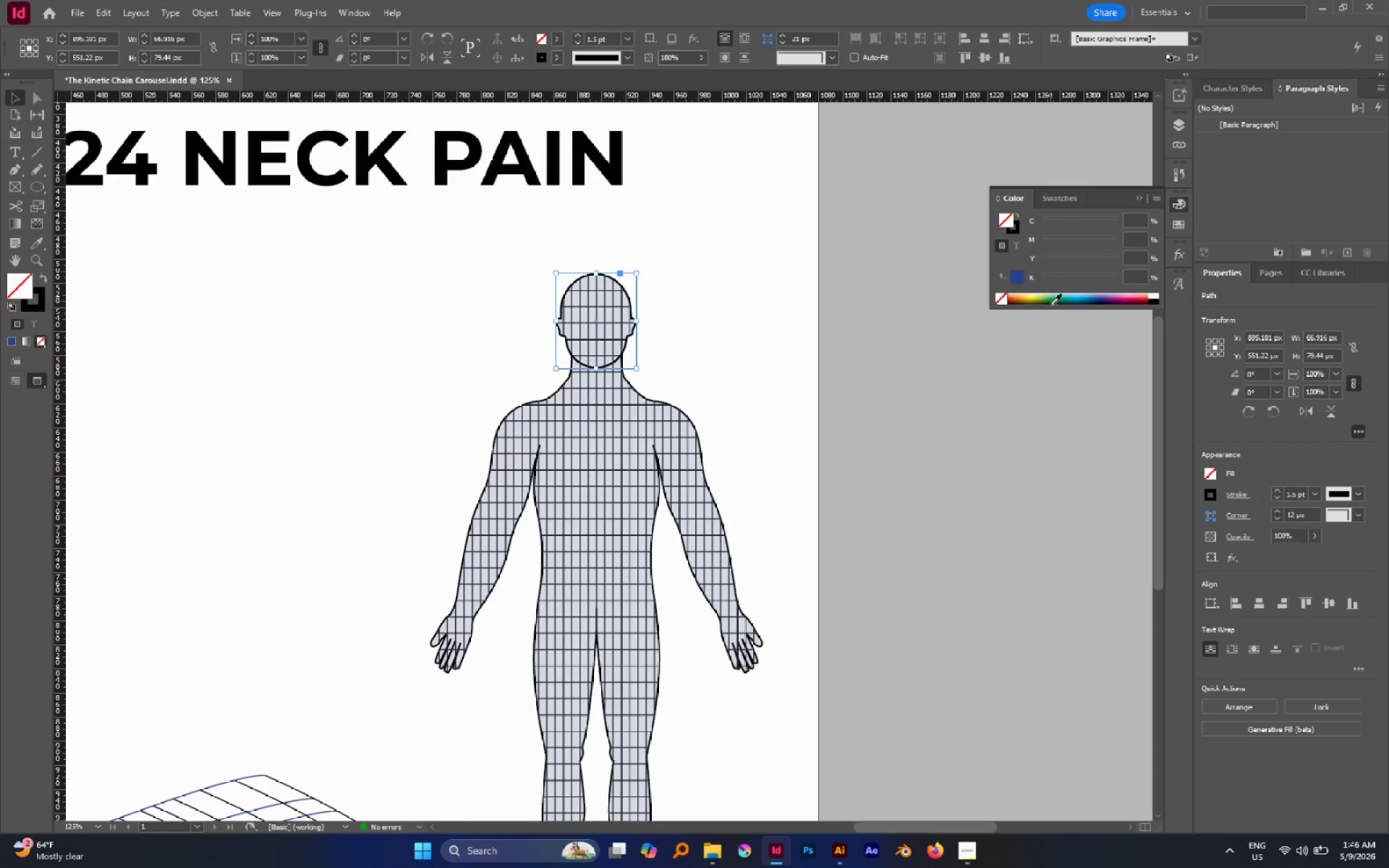 
double_click([1173, 221])
 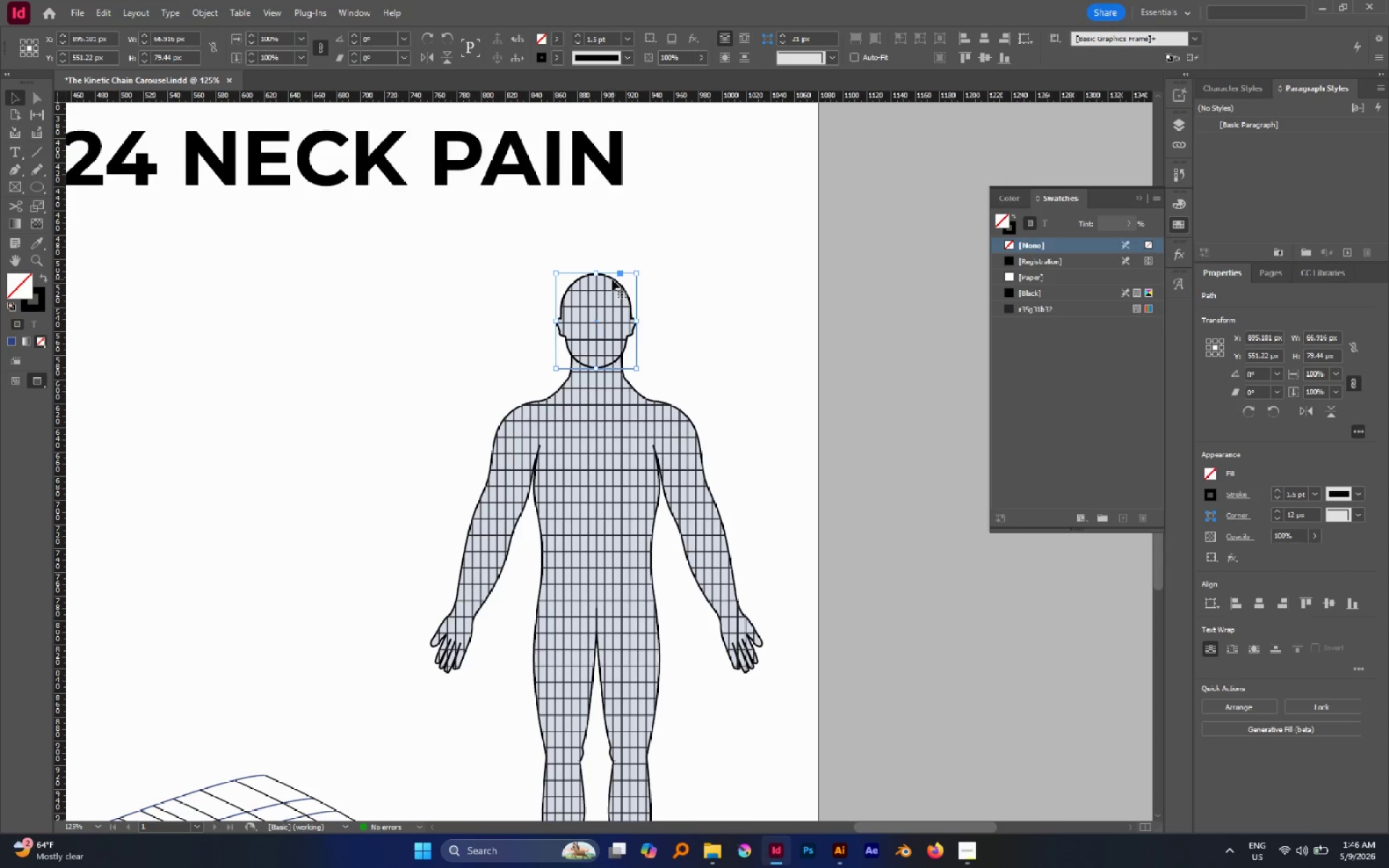 
left_click([714, 291])
 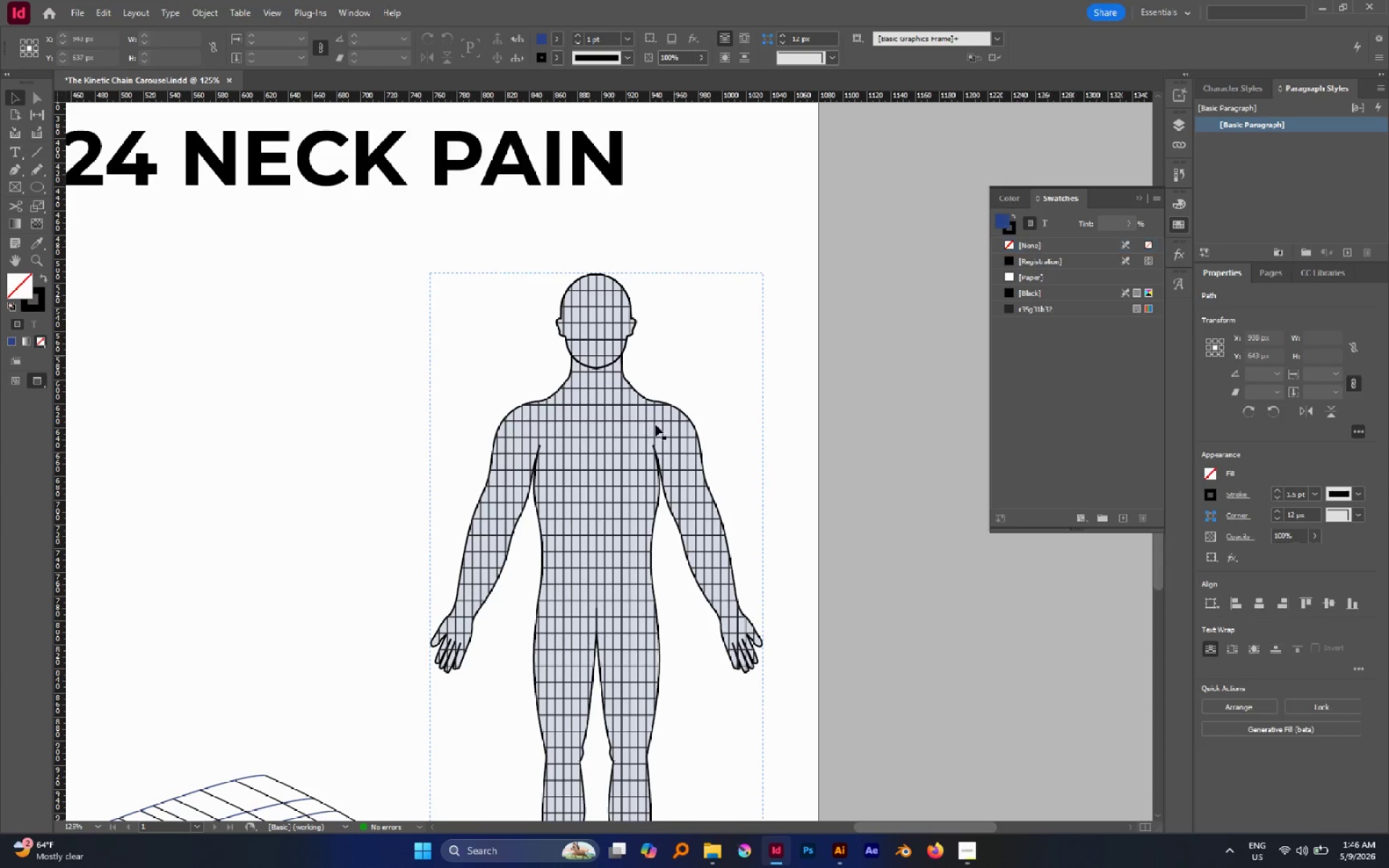 
left_click([658, 428])
 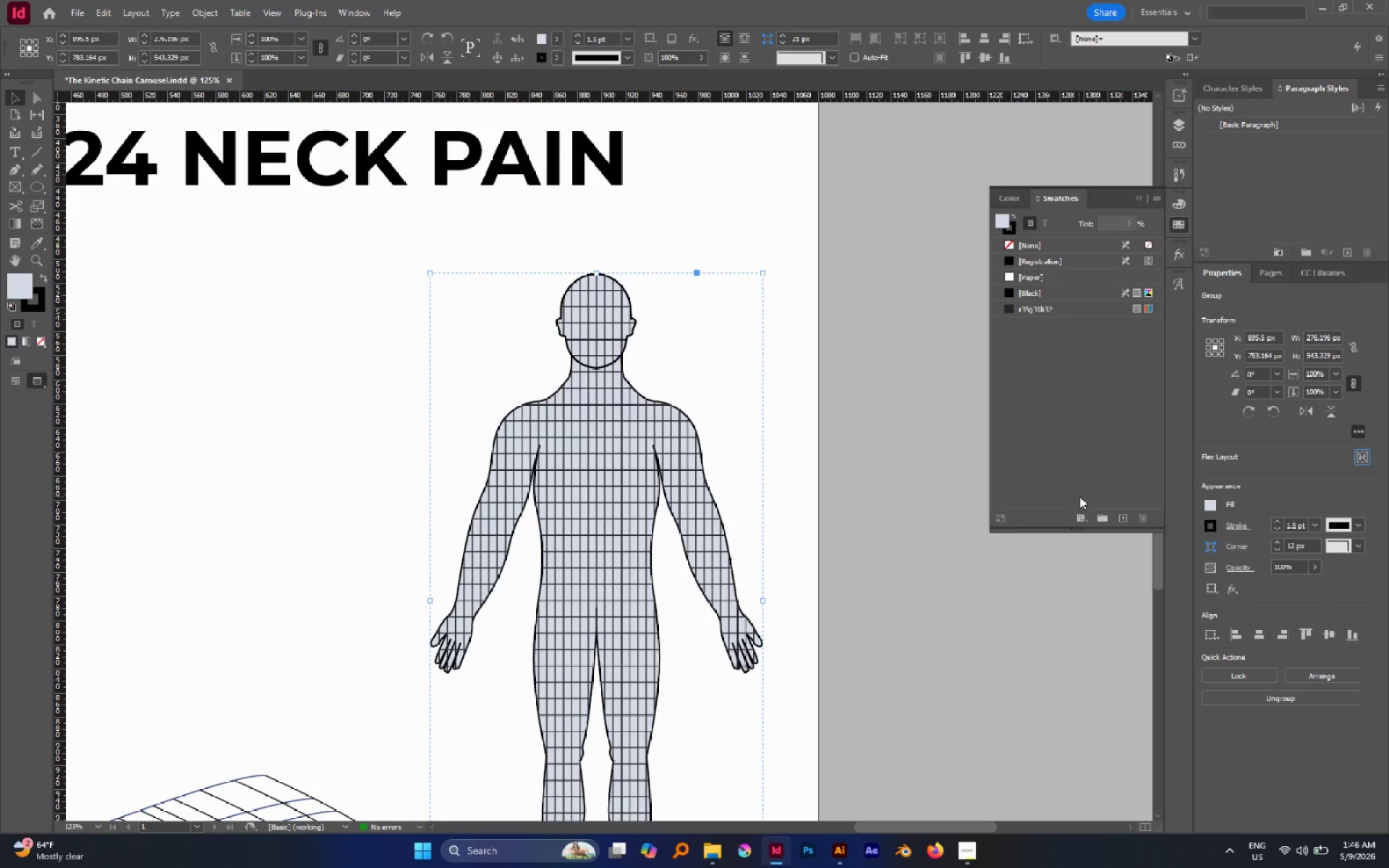 
left_click([1118, 512])
 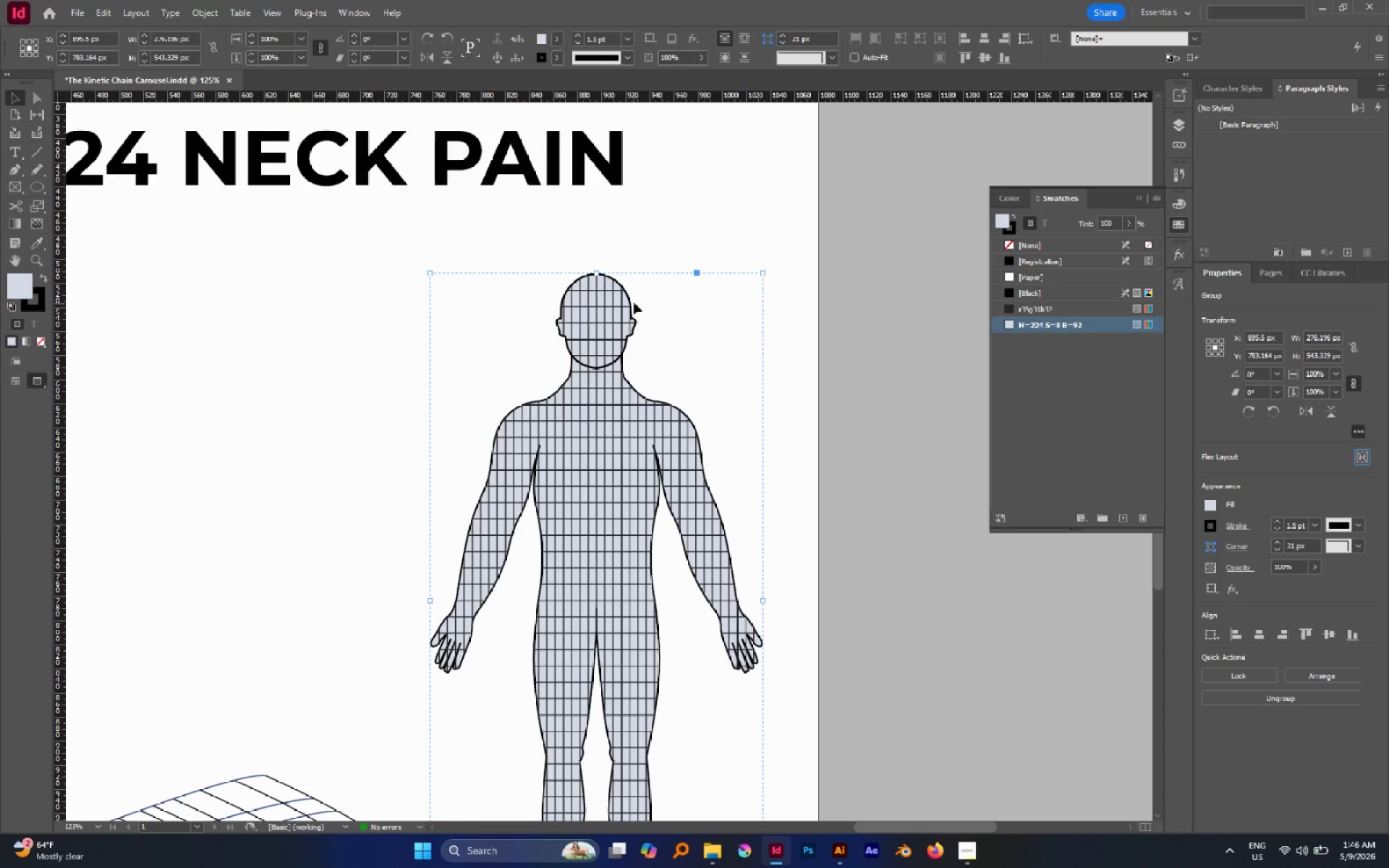 
left_click([629, 297])
 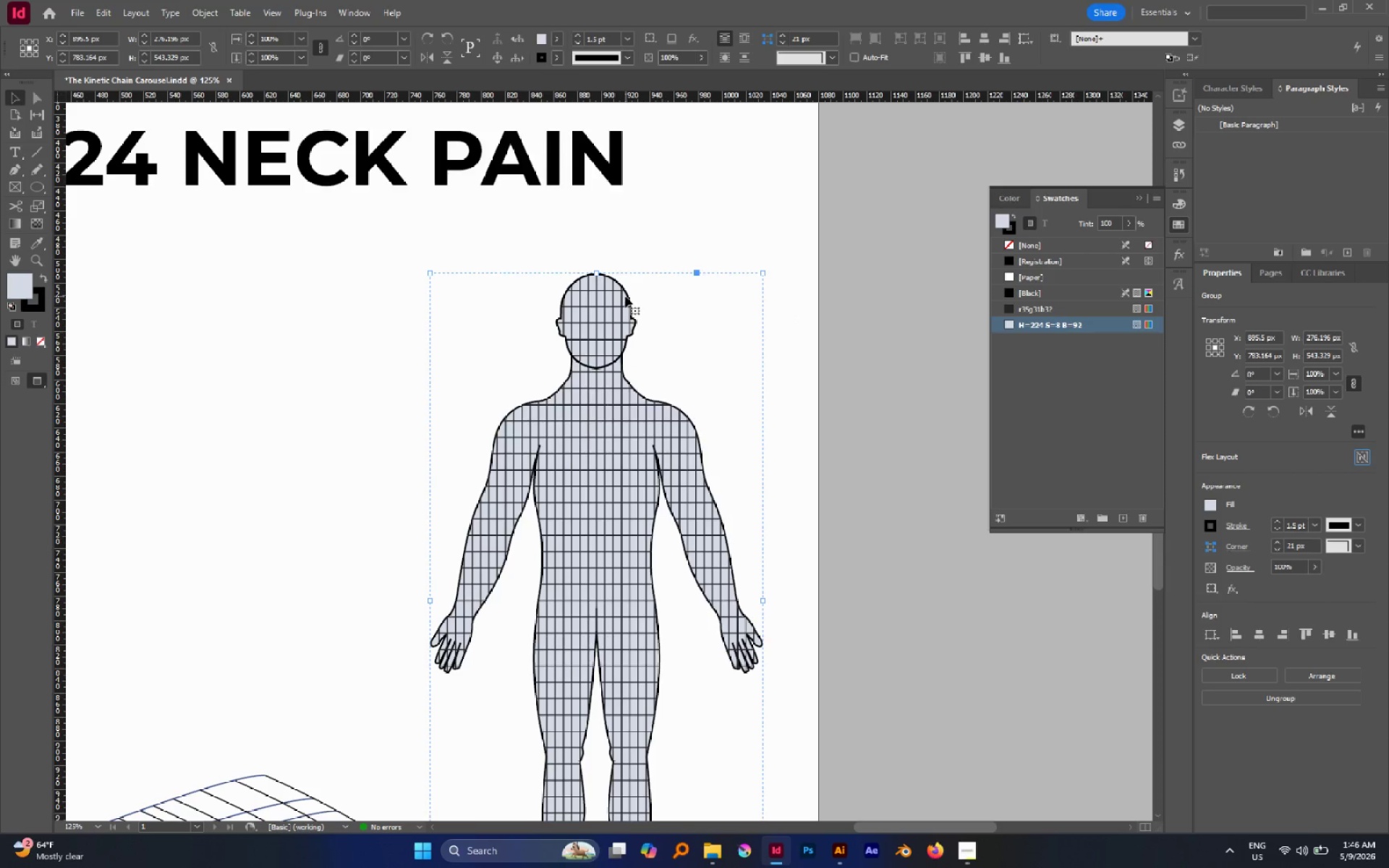 
left_click([625, 296])
 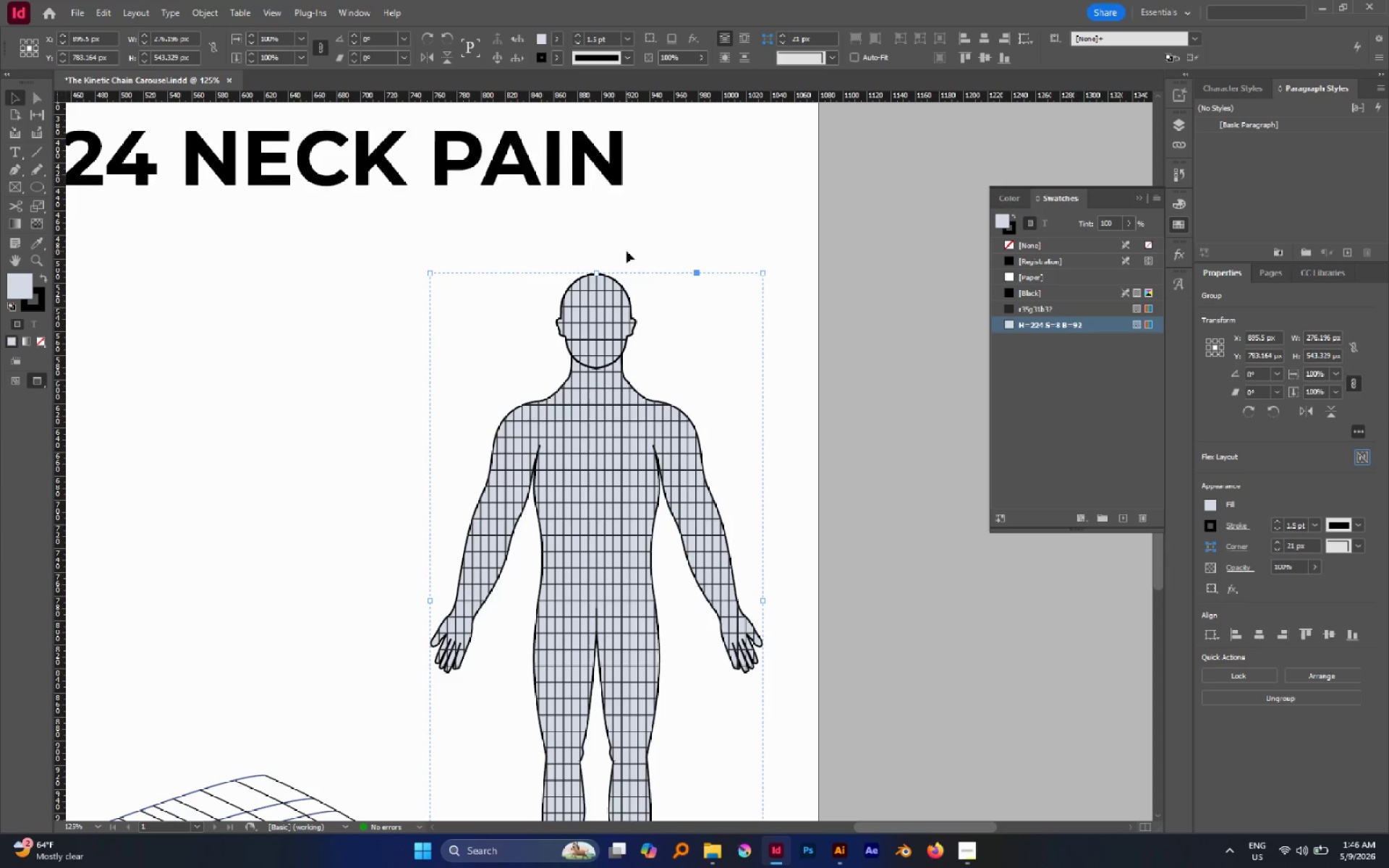 
left_click([626, 251])
 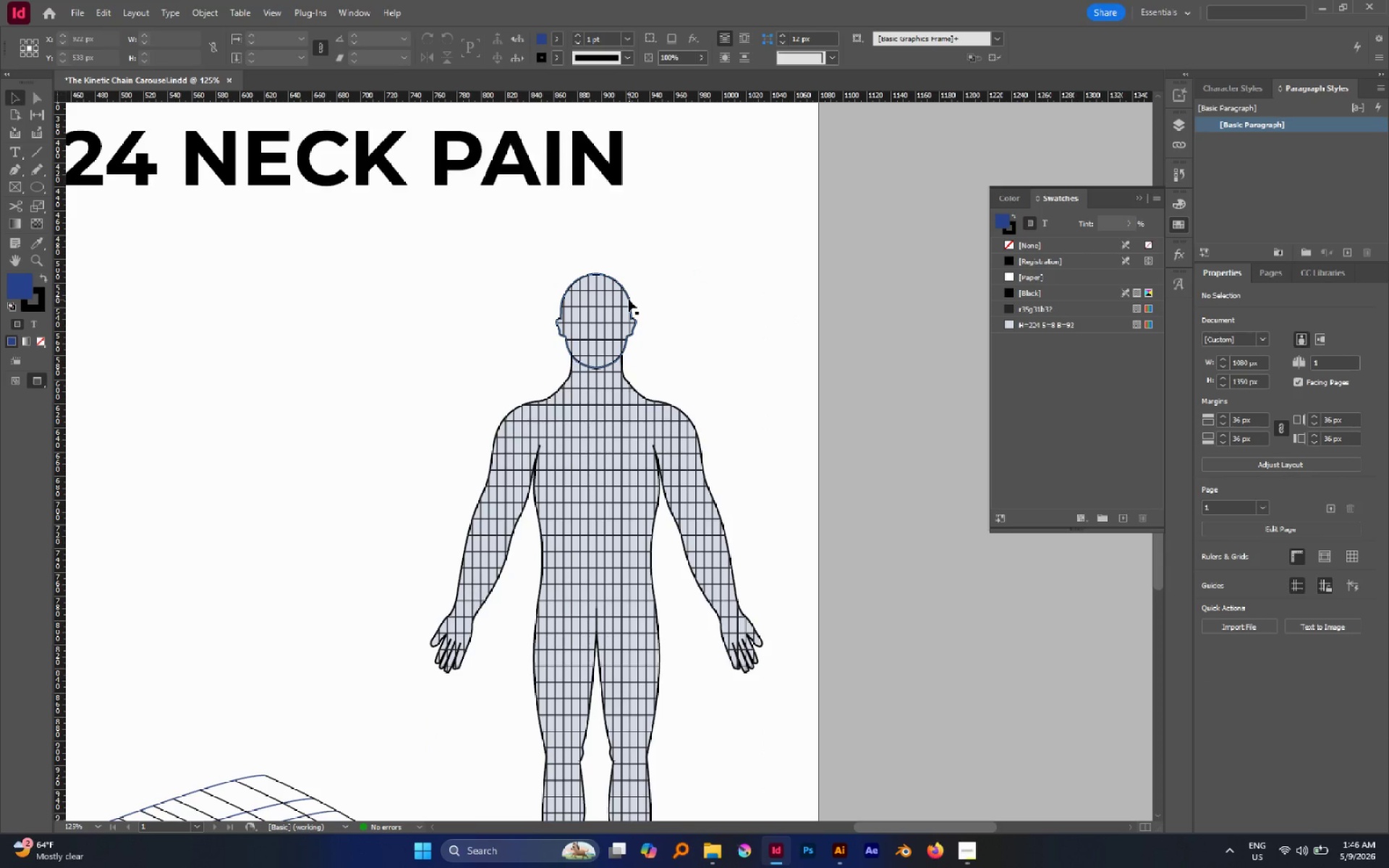 
left_click([629, 299])
 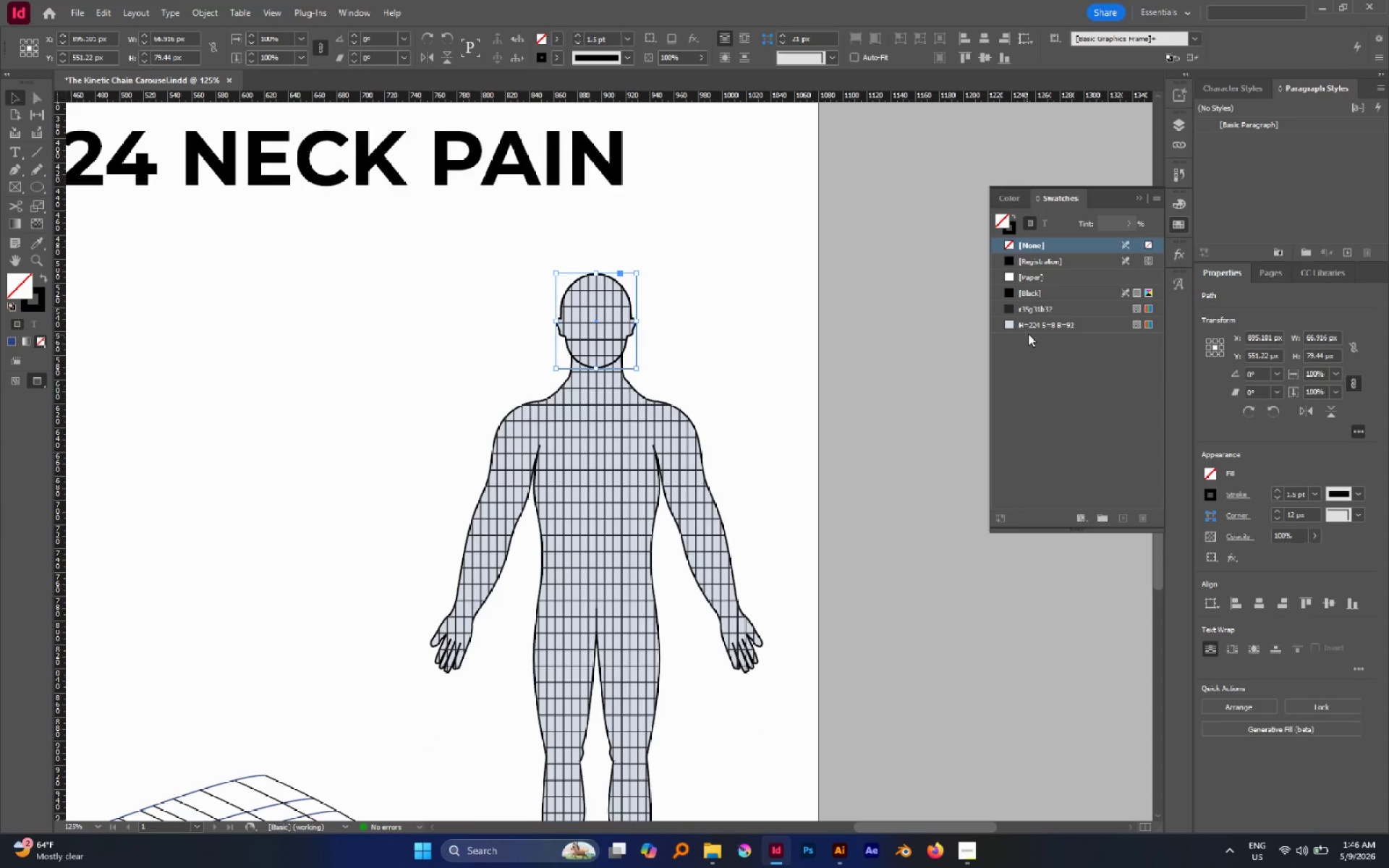 
left_click([1031, 326])
 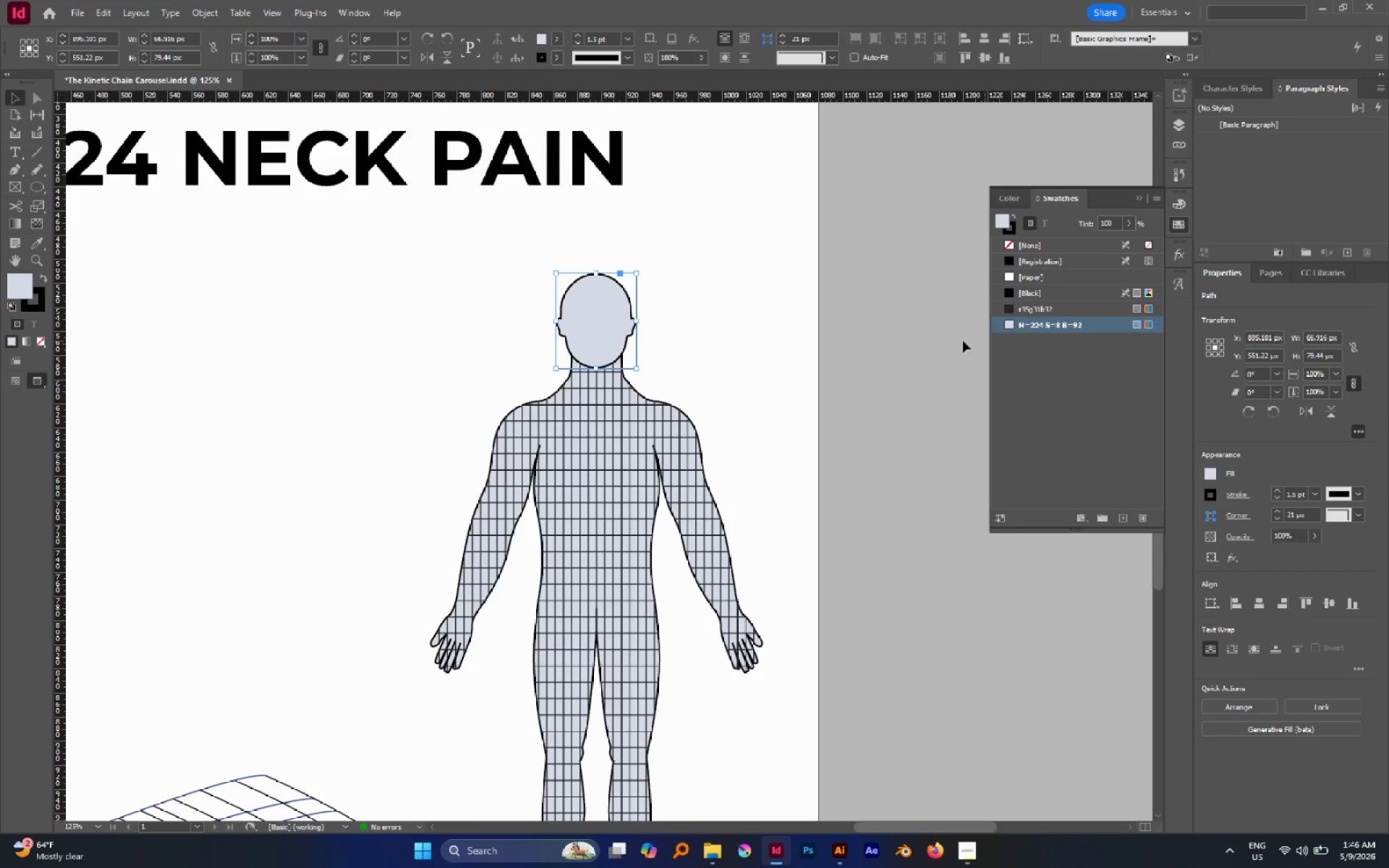 
left_click([810, 326])
 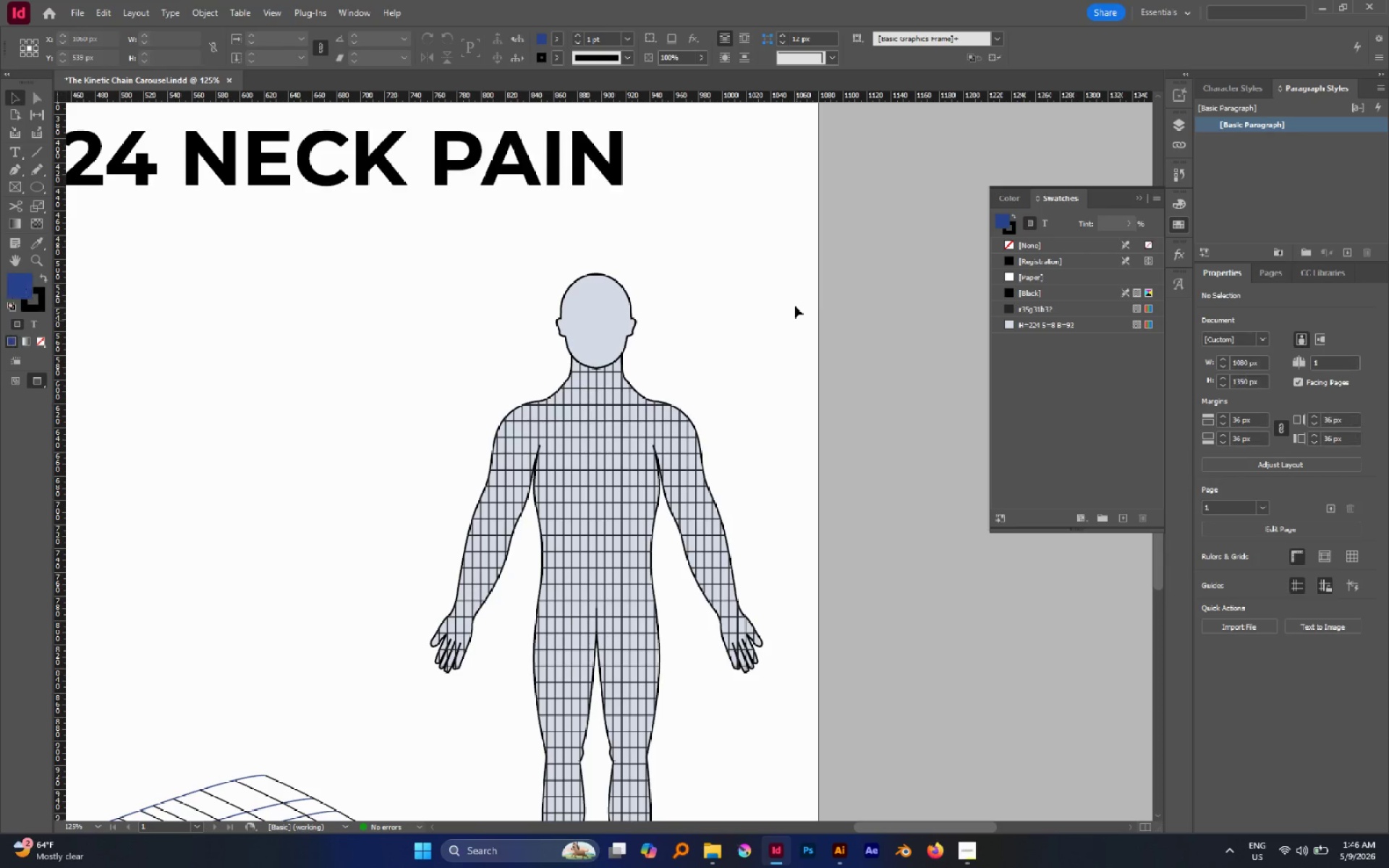 
scroll: coordinate [719, 330], scroll_direction: down, amount: 5.0
 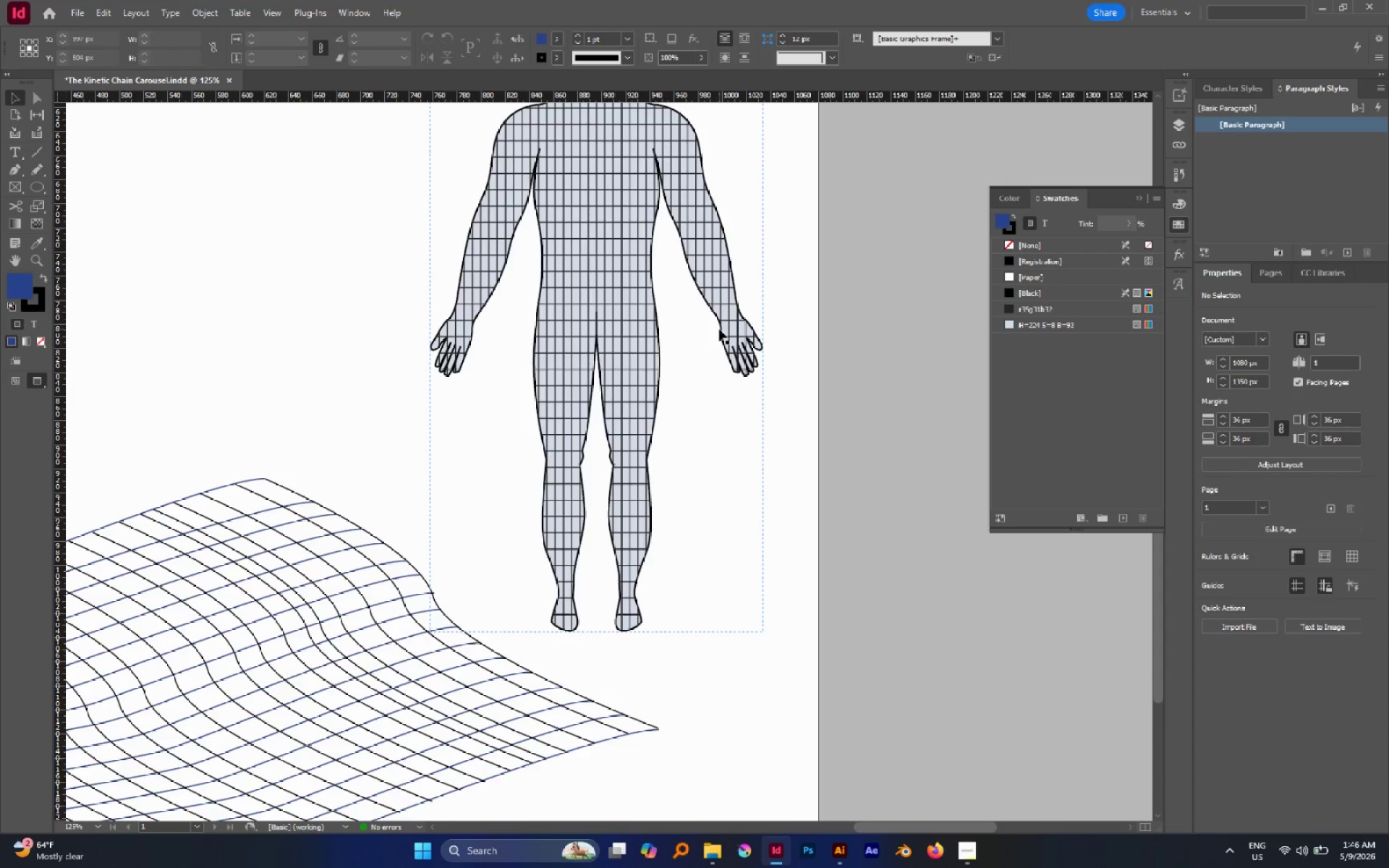 
hold_key(key=AltLeft, duration=1.24)
 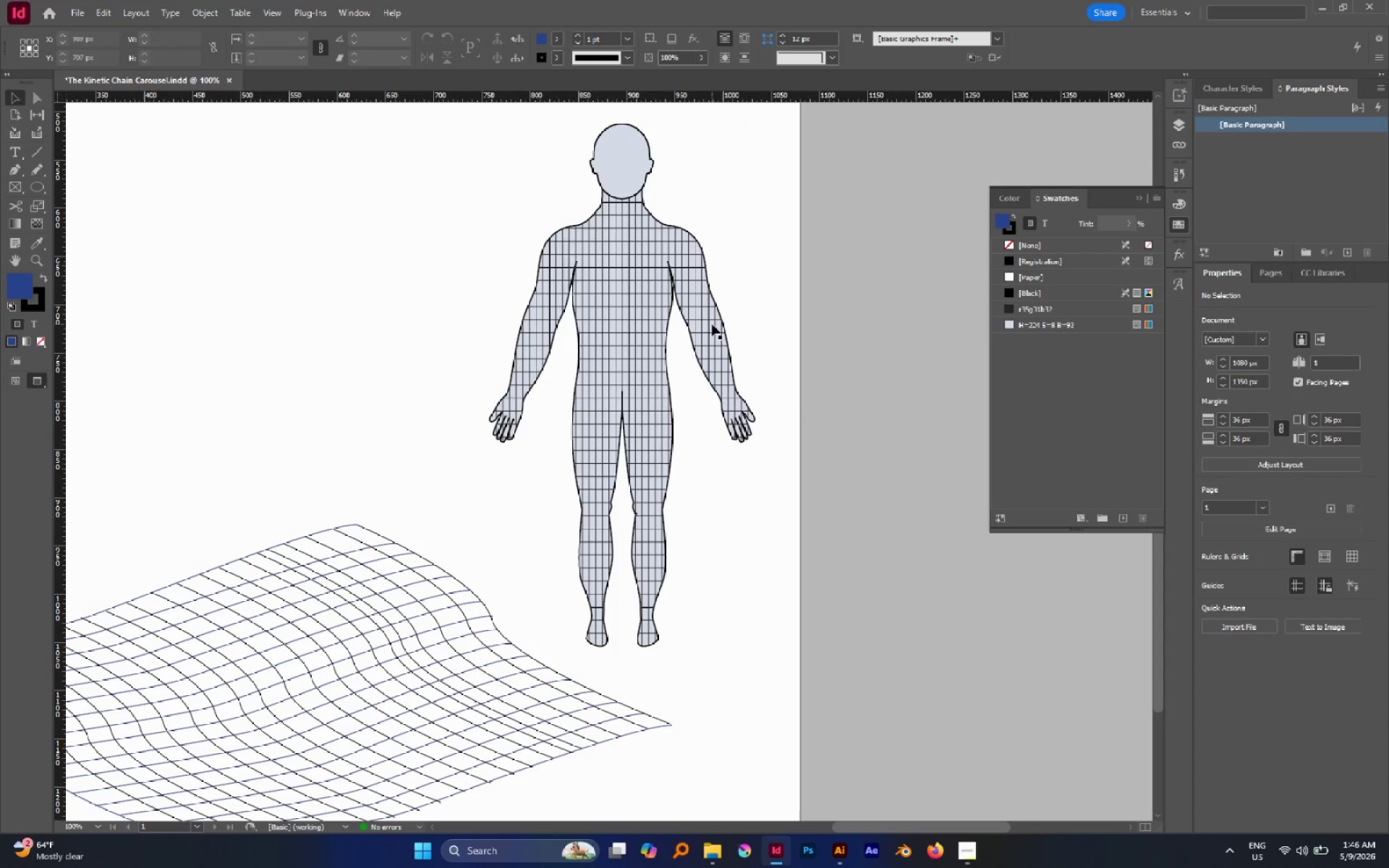 
scroll: coordinate [719, 329], scroll_direction: up, amount: 2.0
 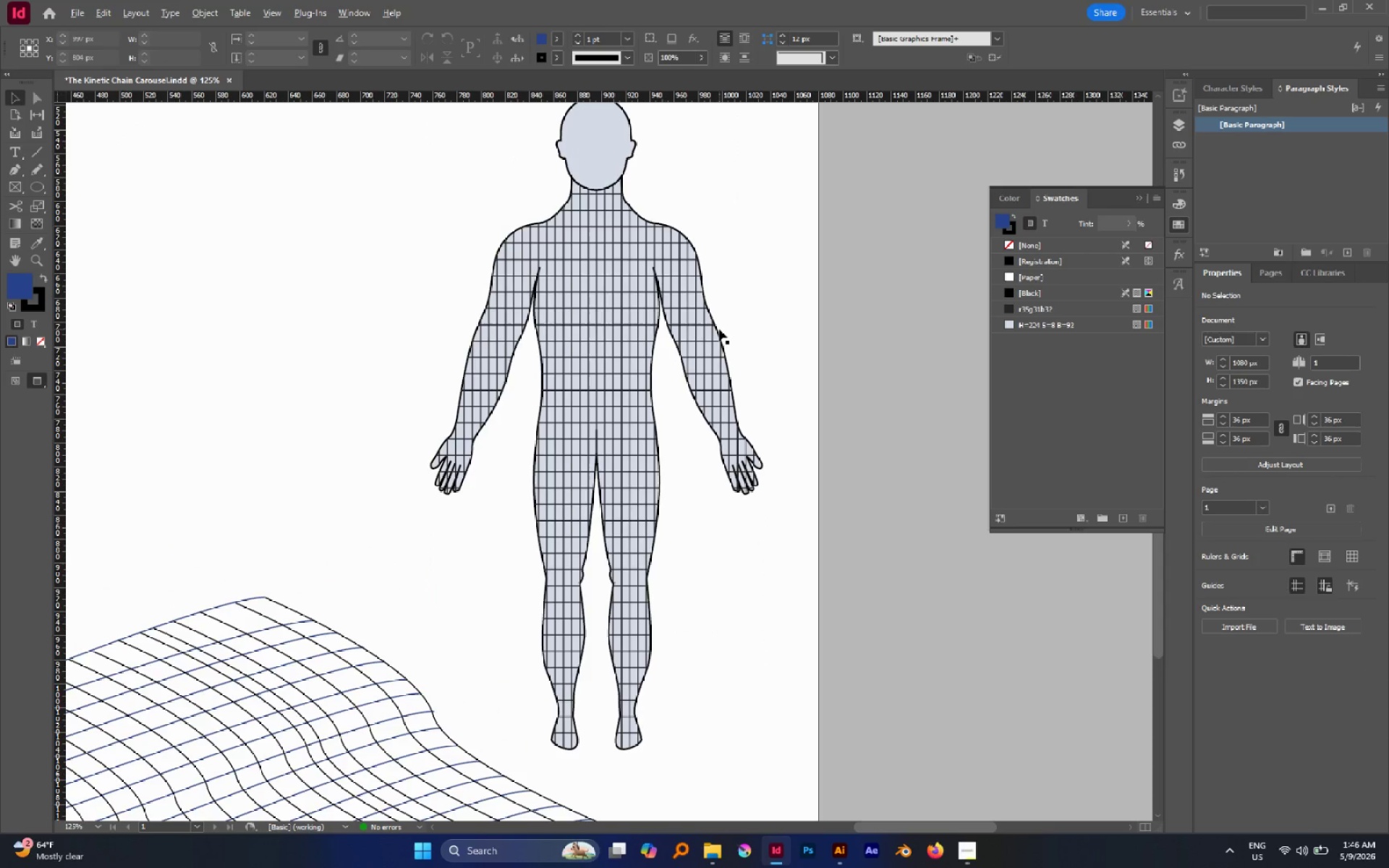 
scroll: coordinate [719, 329], scroll_direction: down, amount: 2.0
 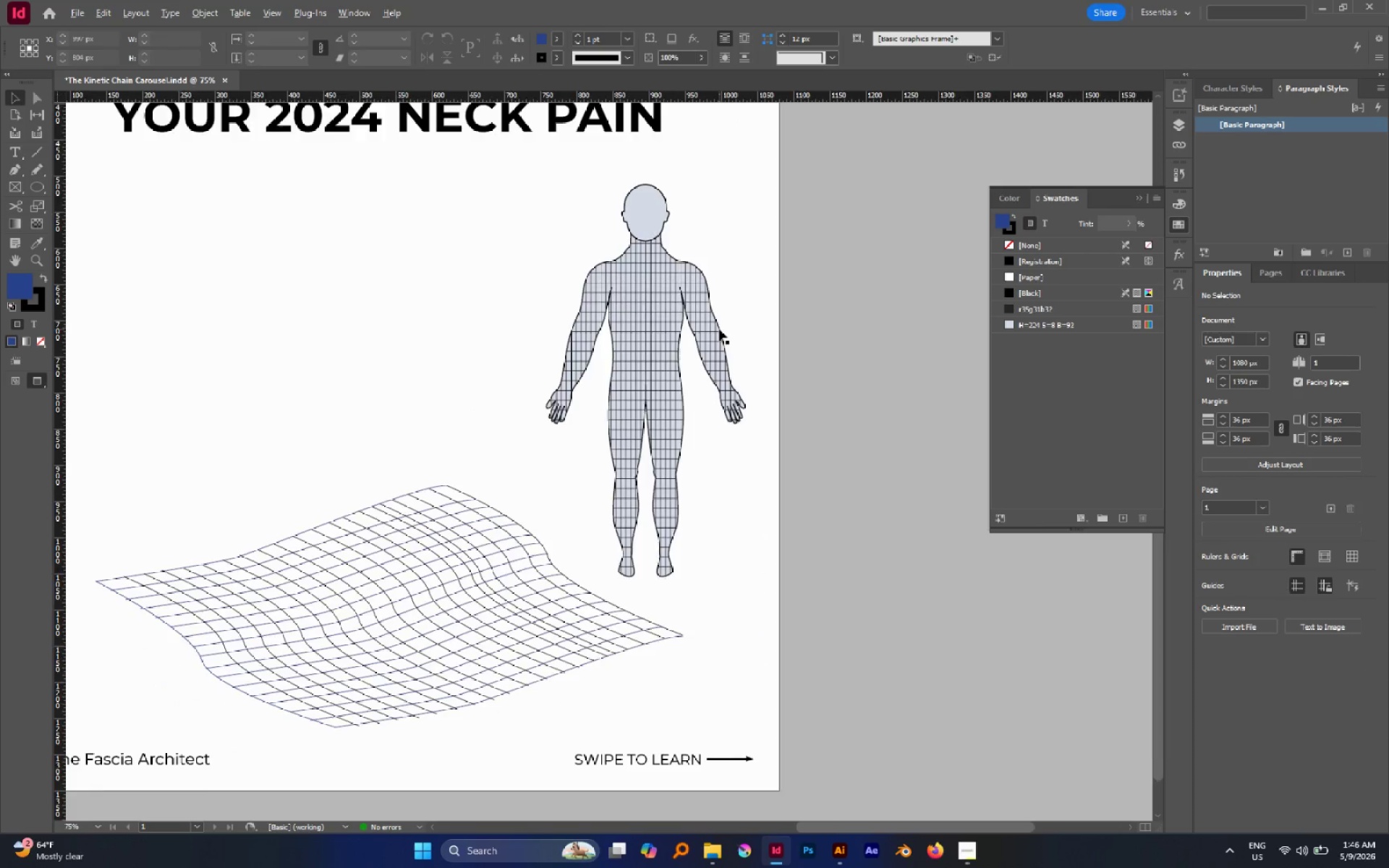 
scroll: coordinate [719, 329], scroll_direction: up, amount: 1.0
 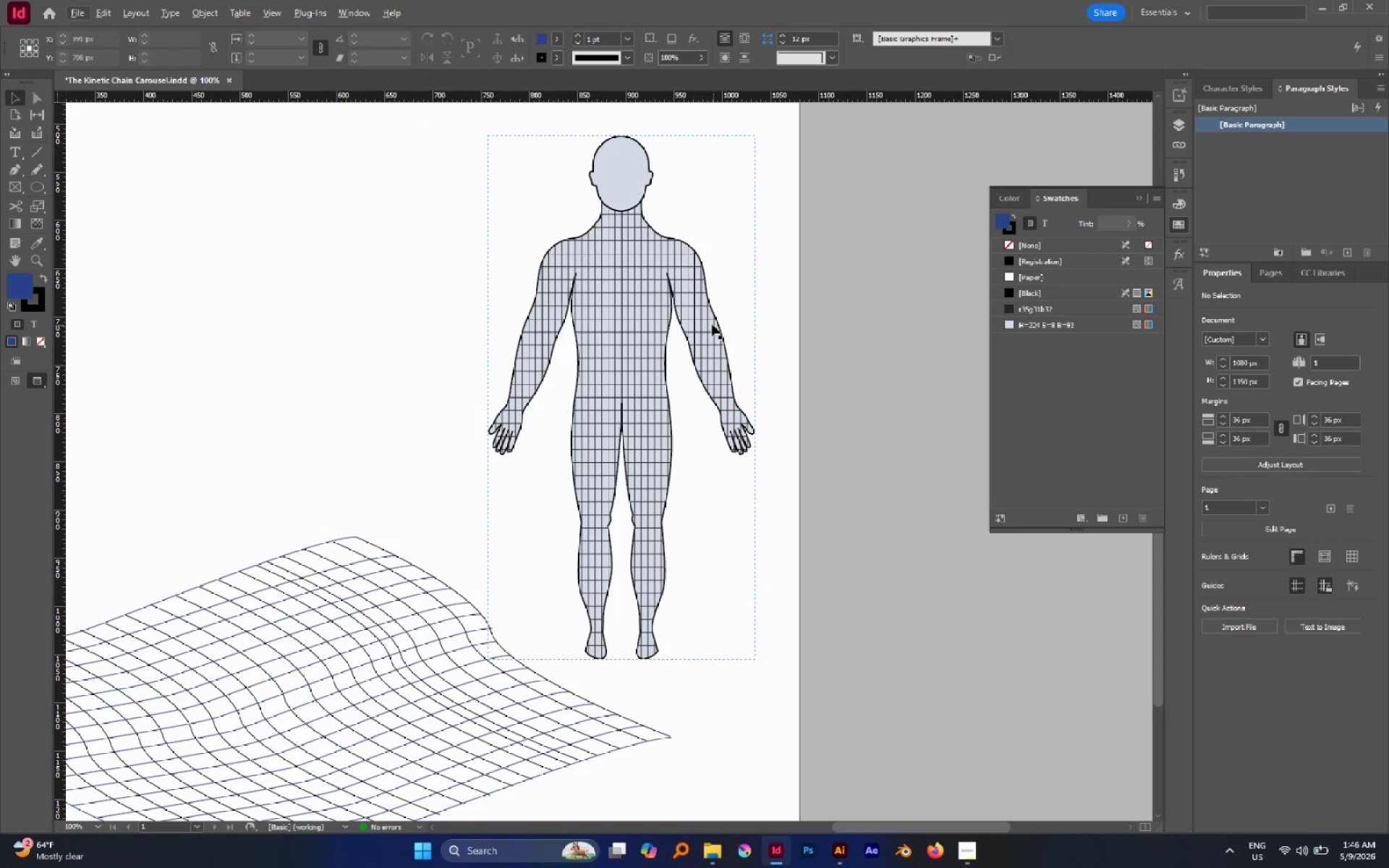 
hold_key(key=AltLeft, duration=0.47)
scroll: coordinate [712, 324], scroll_direction: none, amount: 0.0
 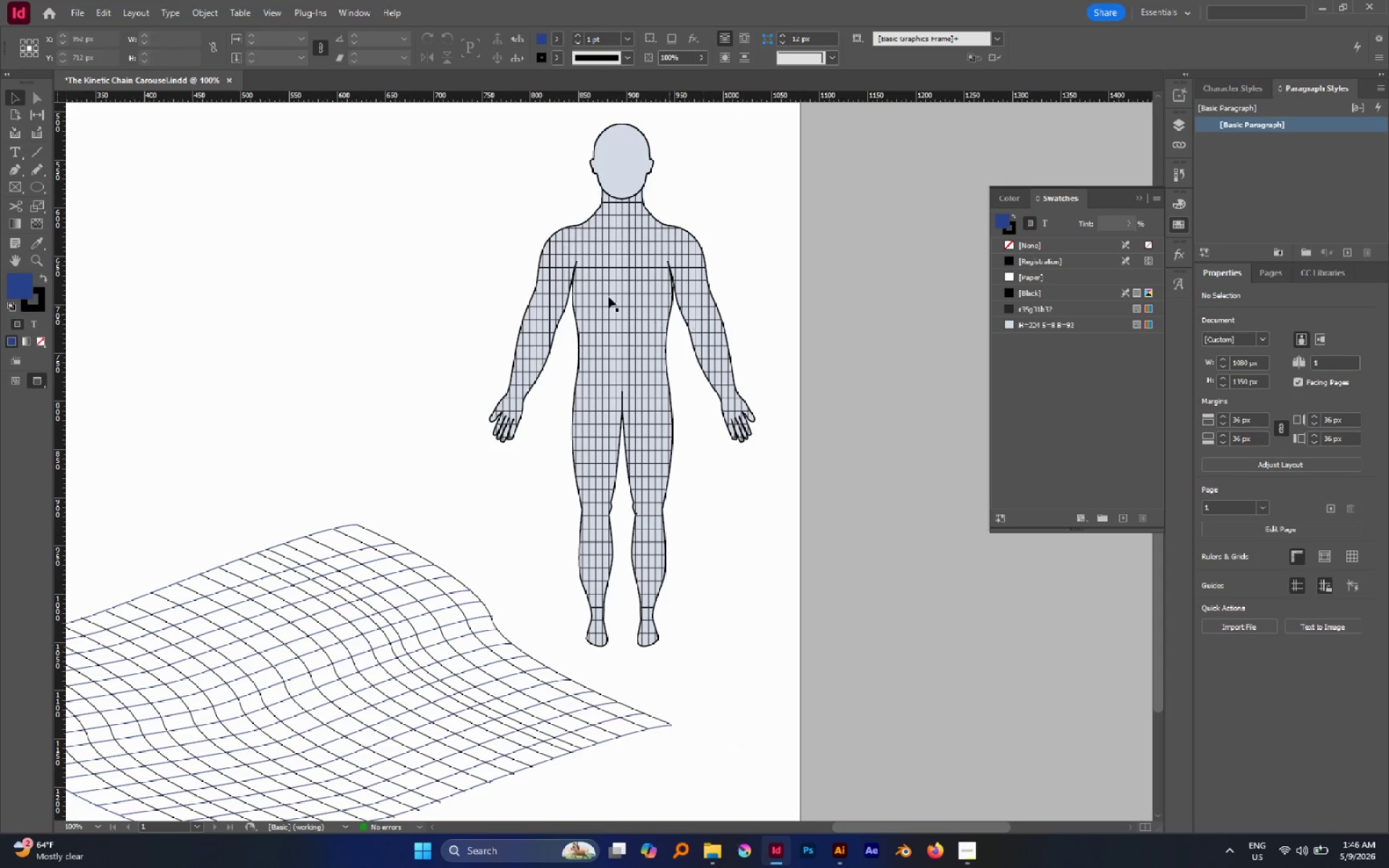 
hold_key(key=AltLeft, duration=0.64)
scroll: coordinate [578, 250], scroll_direction: down, amount: 2.0
 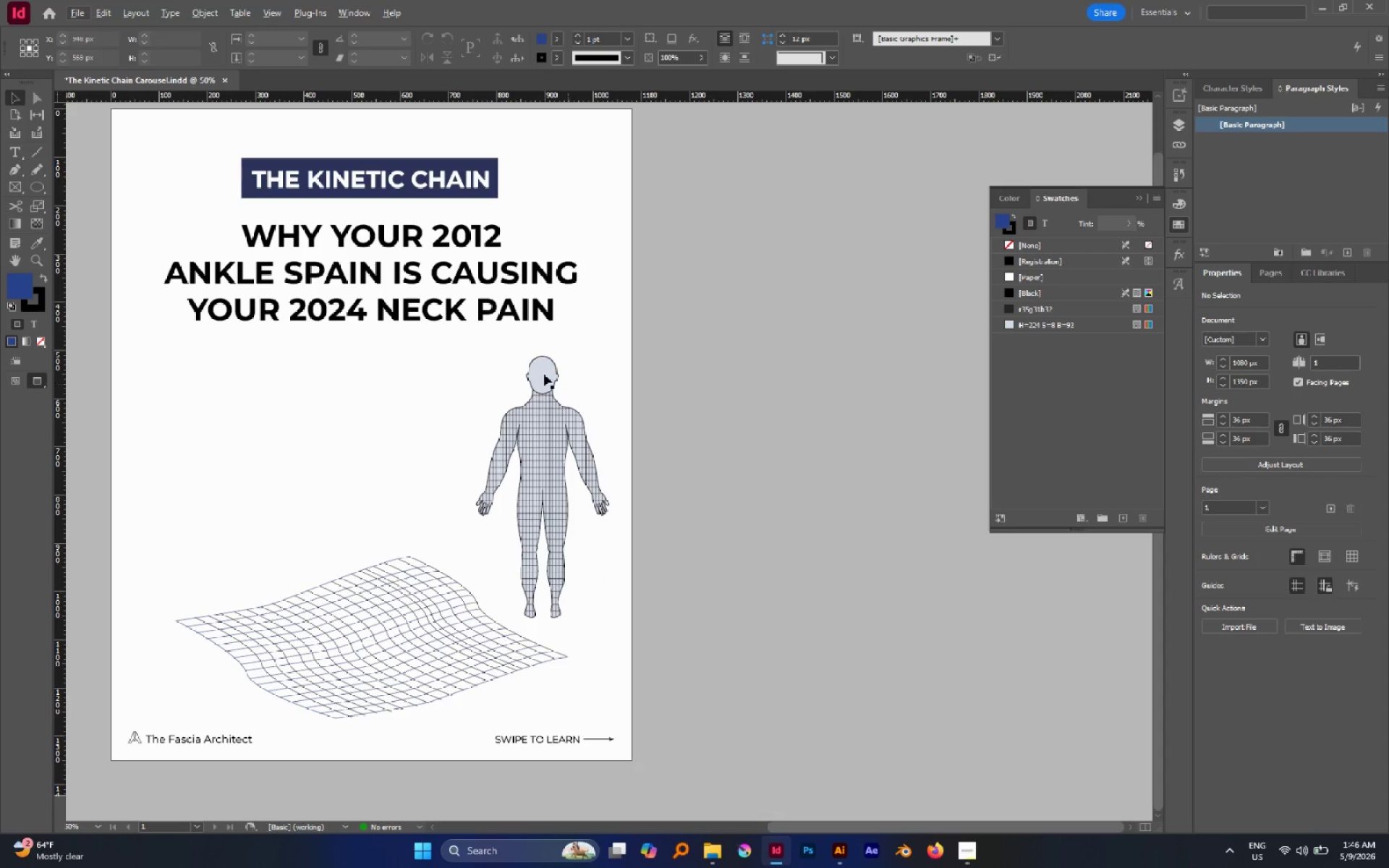 
left_click_drag(start_coordinate=[499, 365], to_coordinate=[576, 448])
 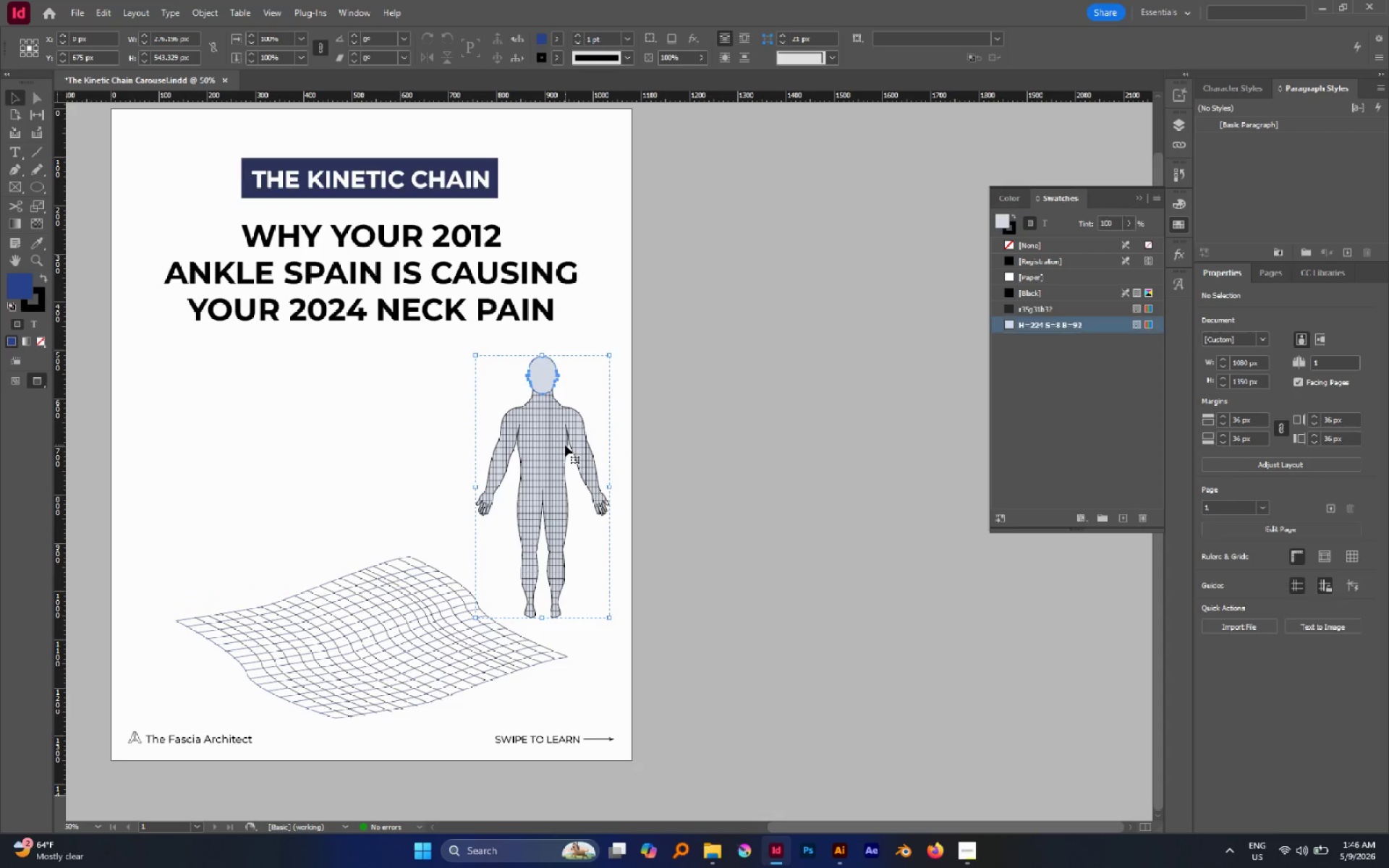 
key(Control+G)
 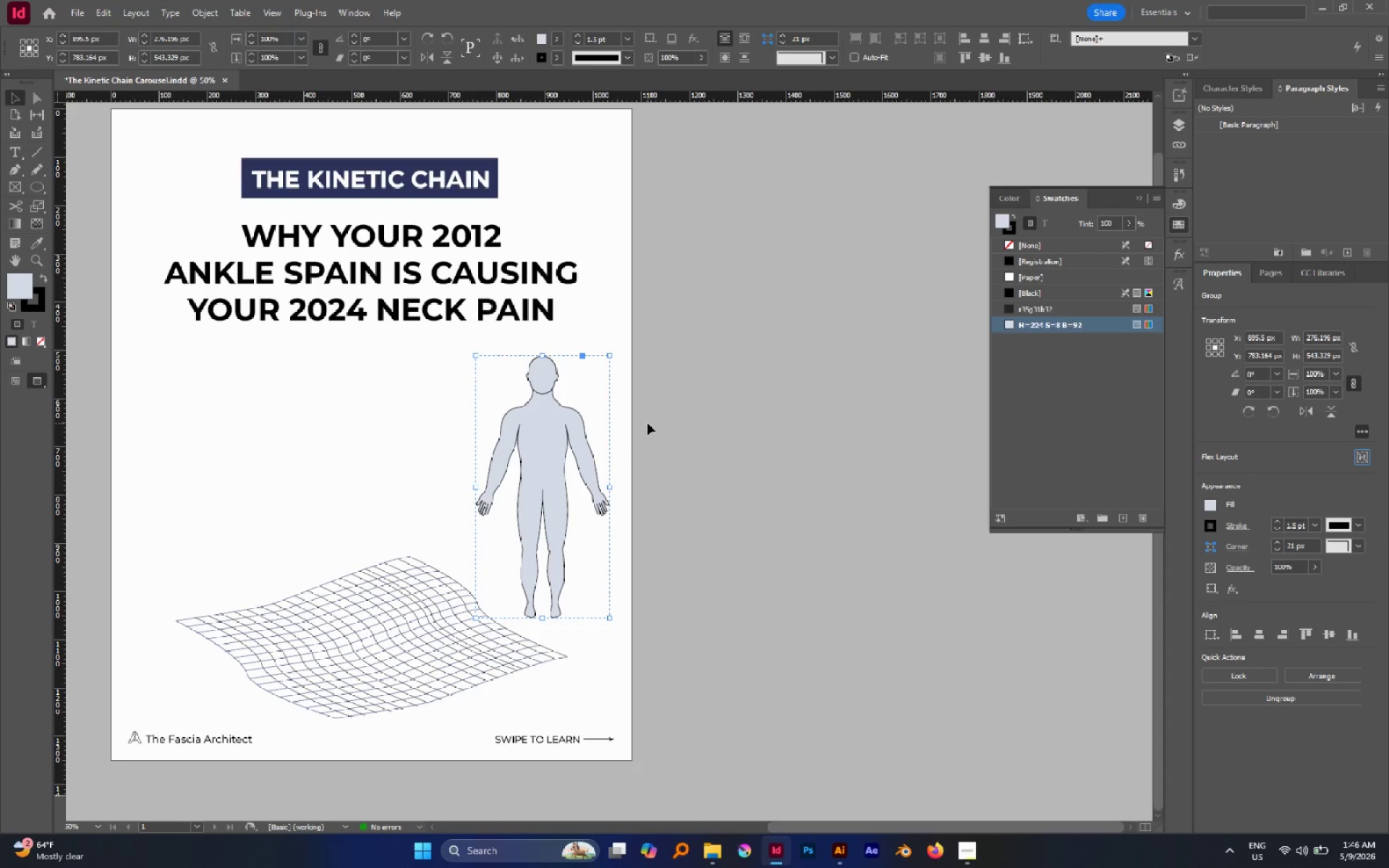 
key(Control+Z)
 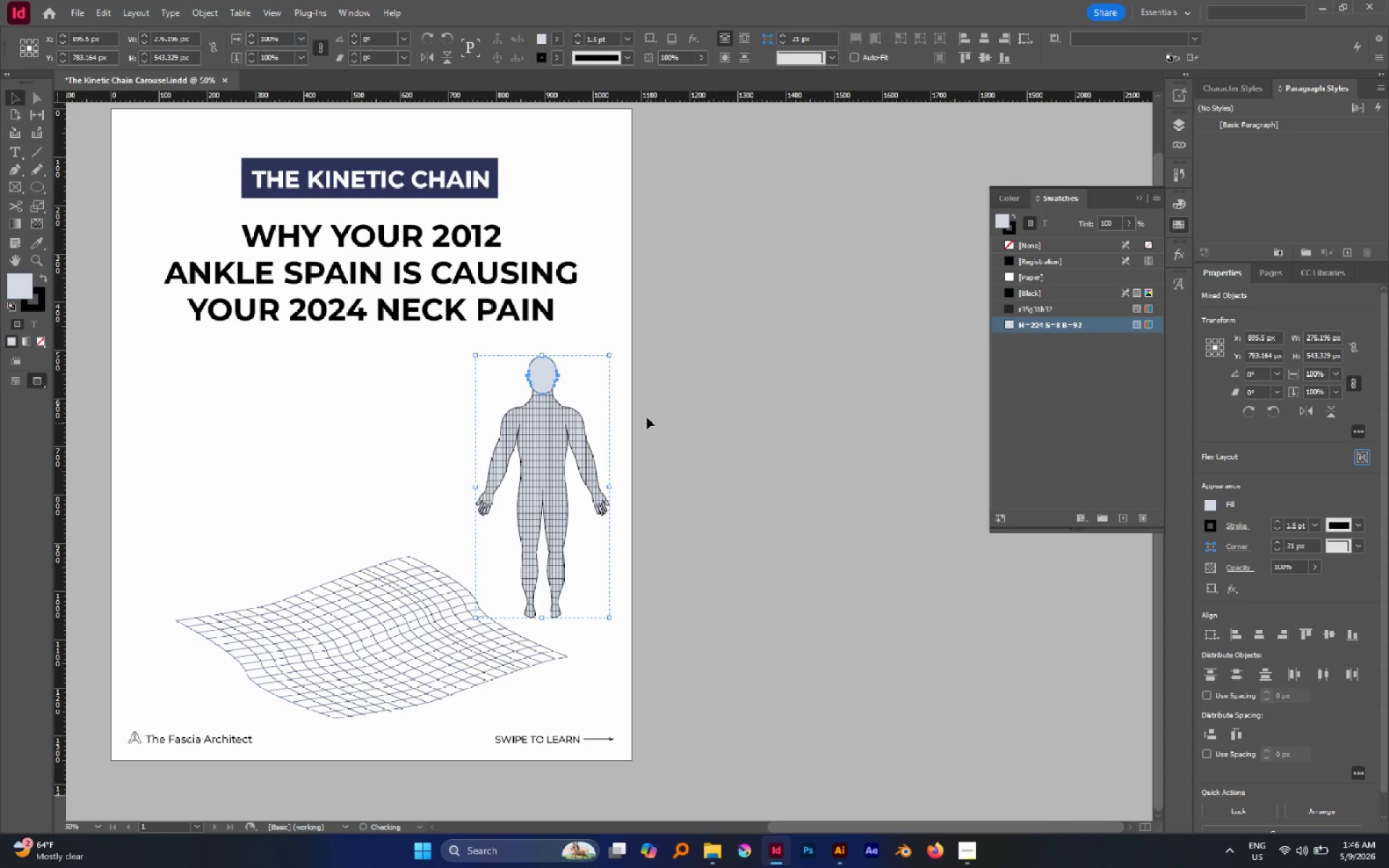 
left_click([647, 417])
 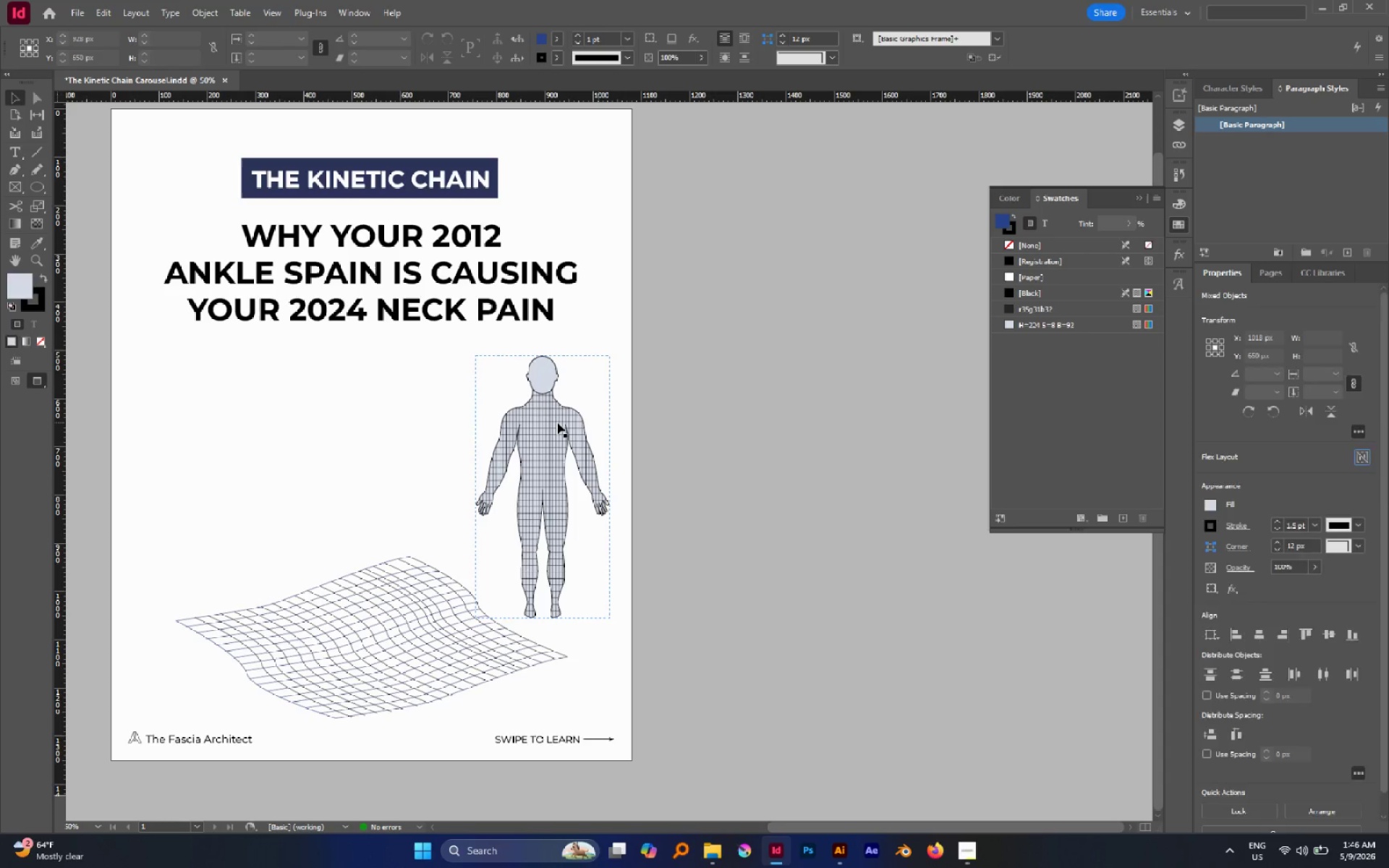 
left_click([557, 422])
 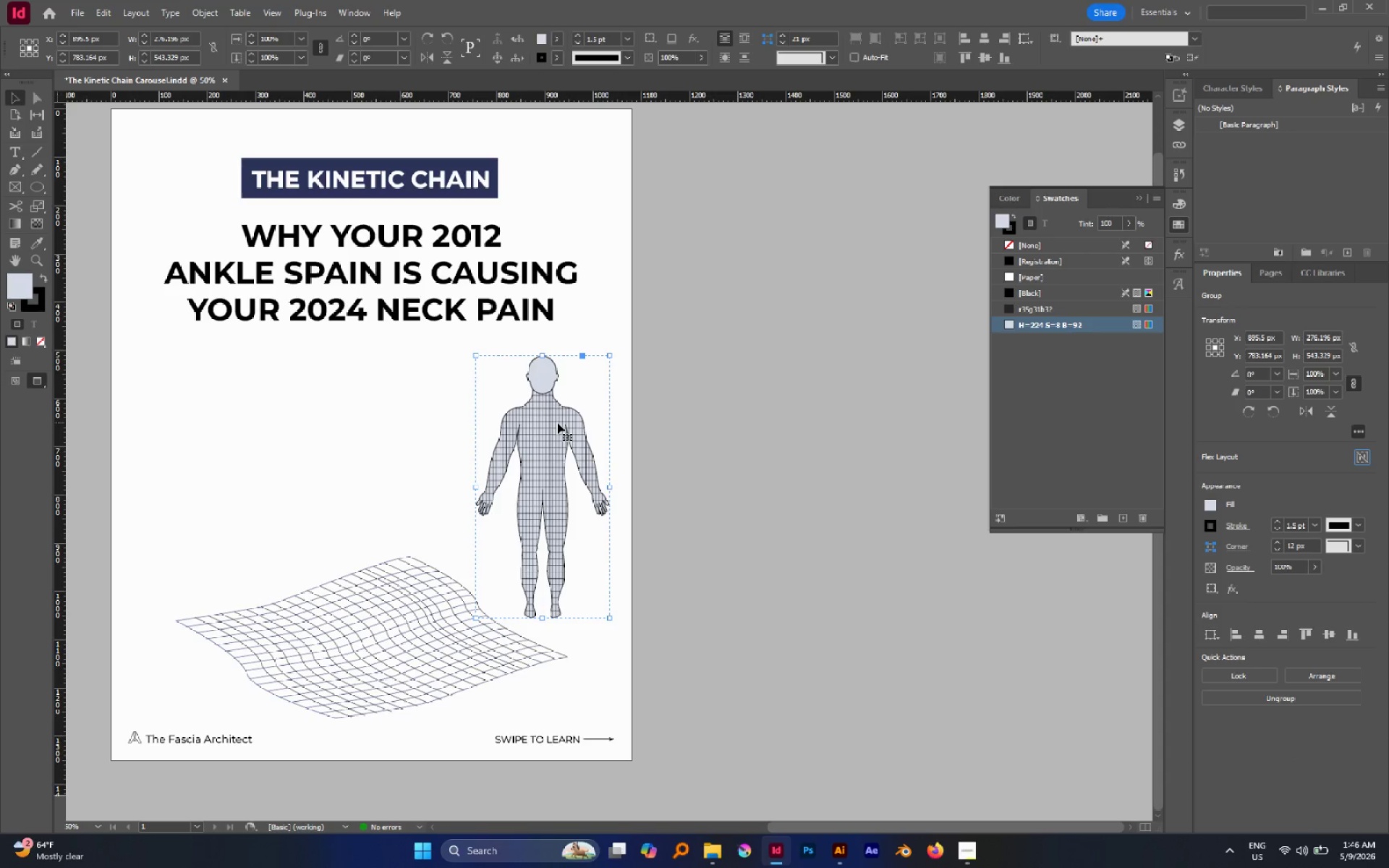 
key(Alt+AltLeft)
 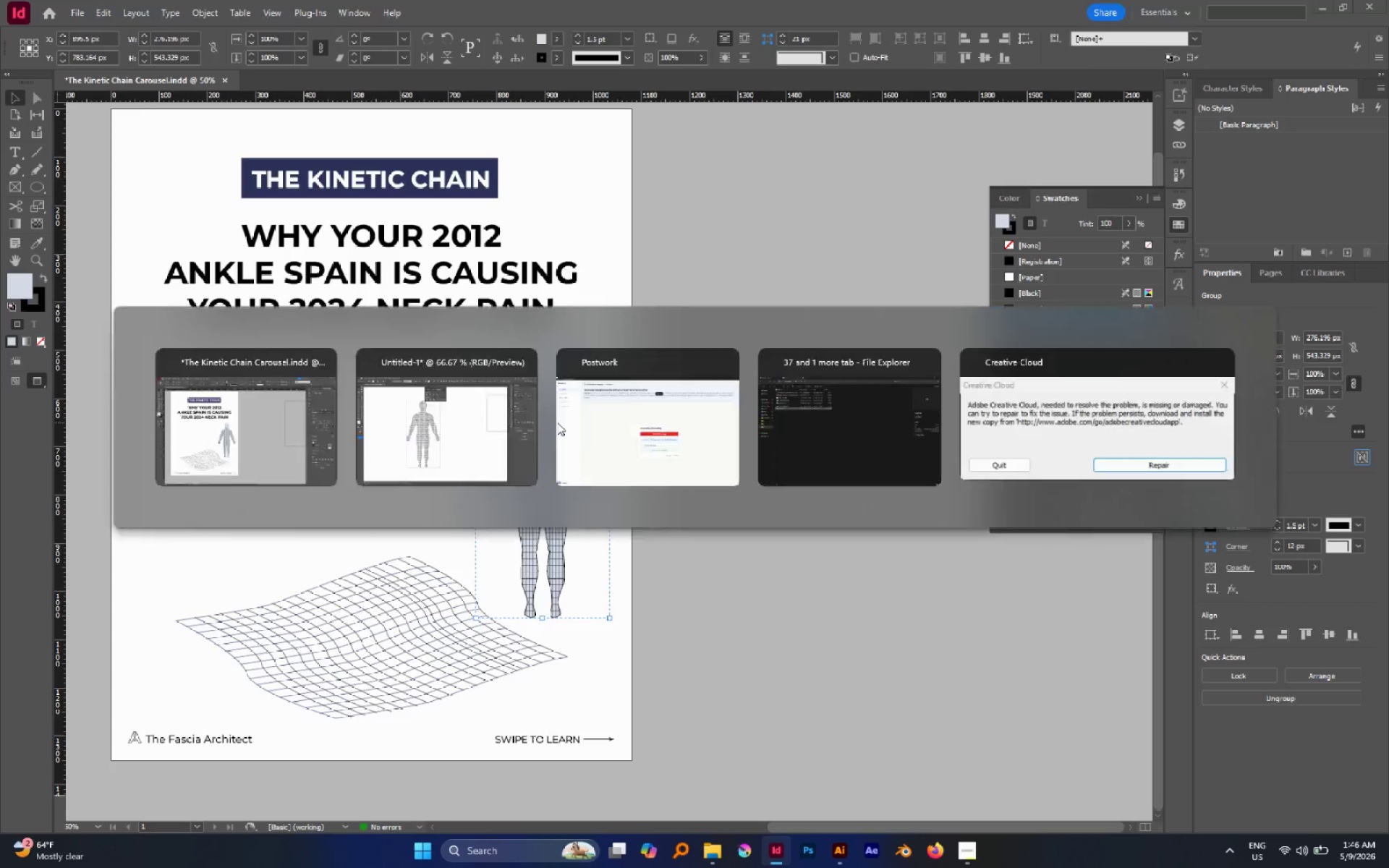 
key(Alt+Tab)
 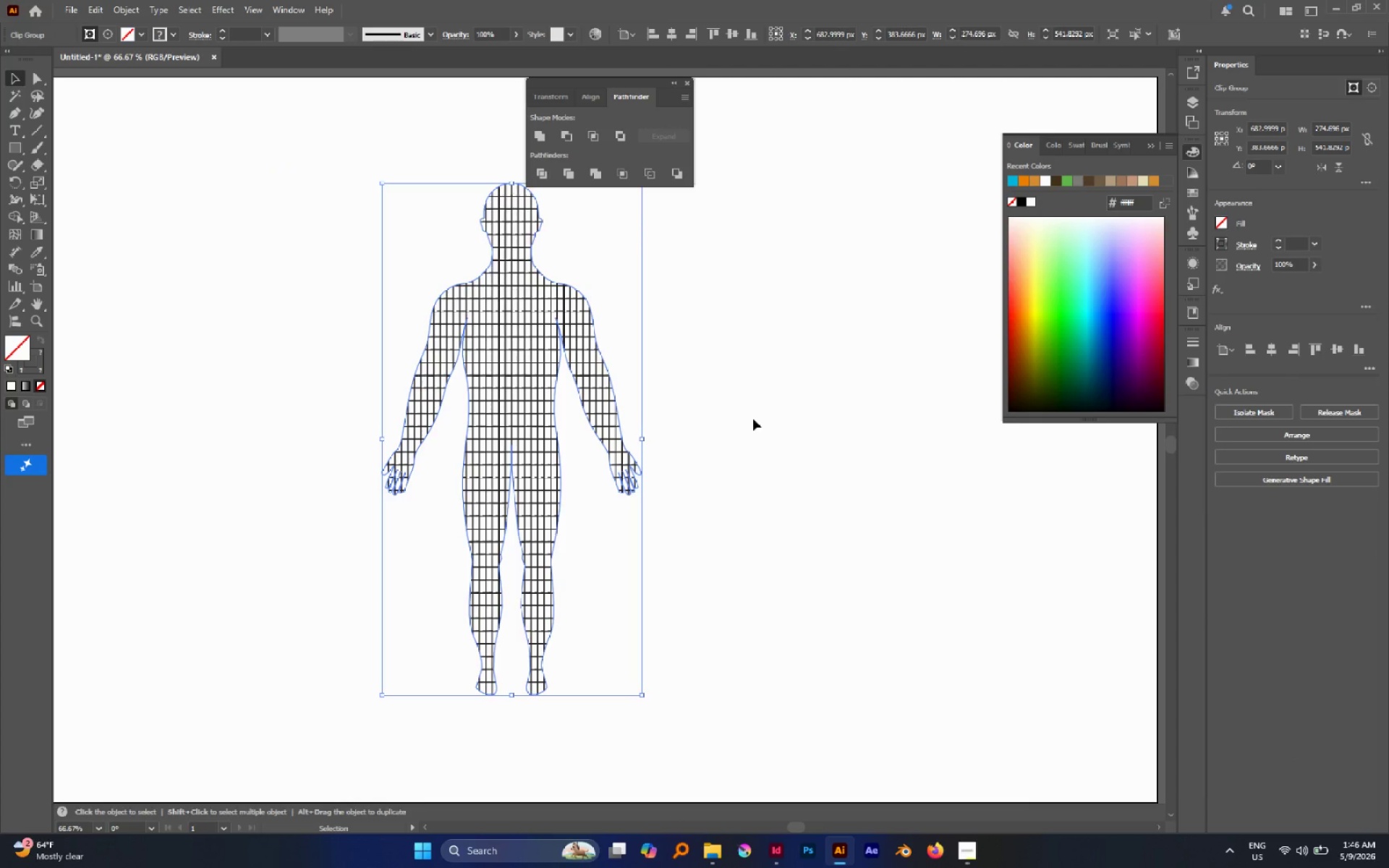 
right_click([554, 374])
 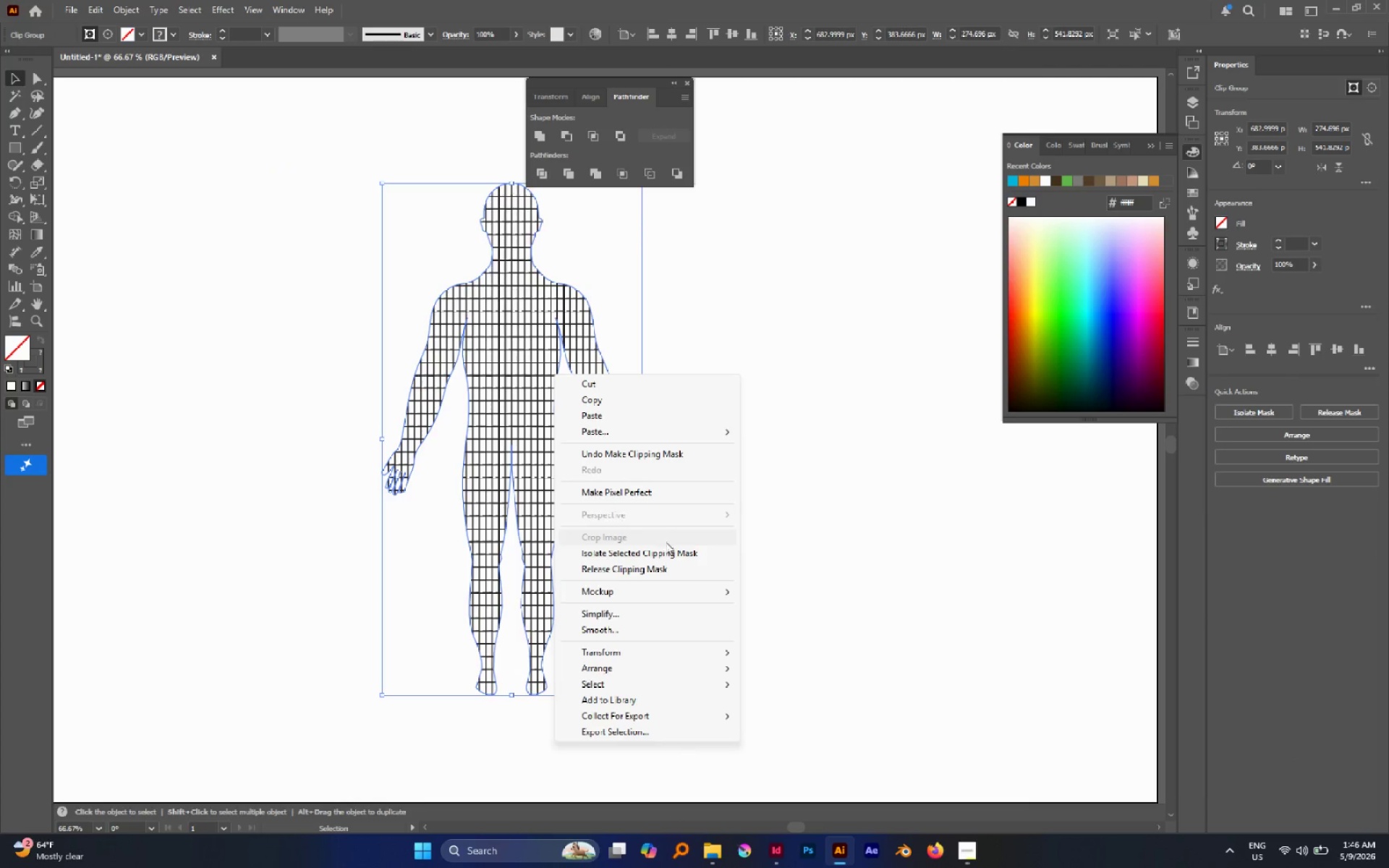 
left_click([663, 547])
 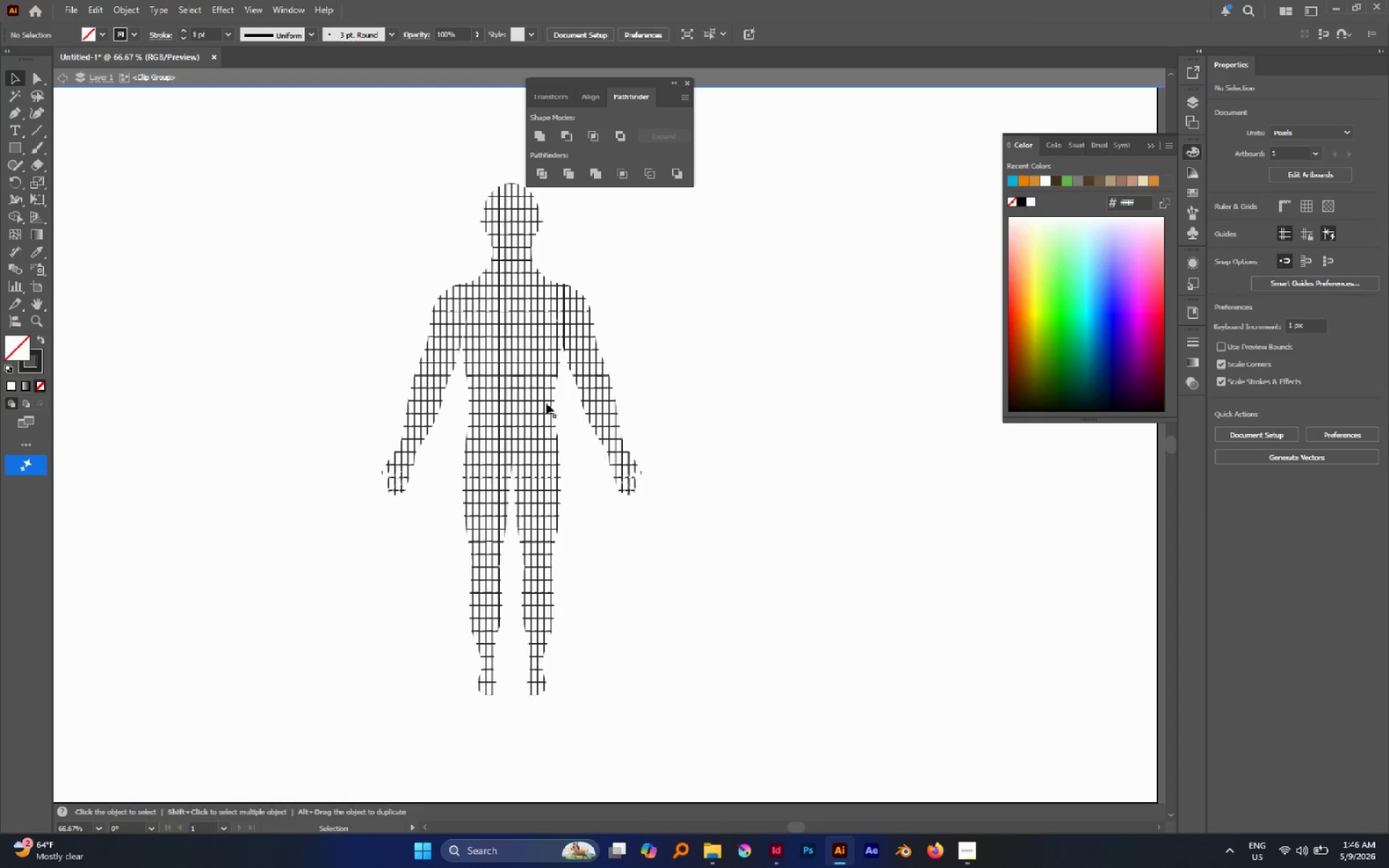 
left_click([538, 391])
 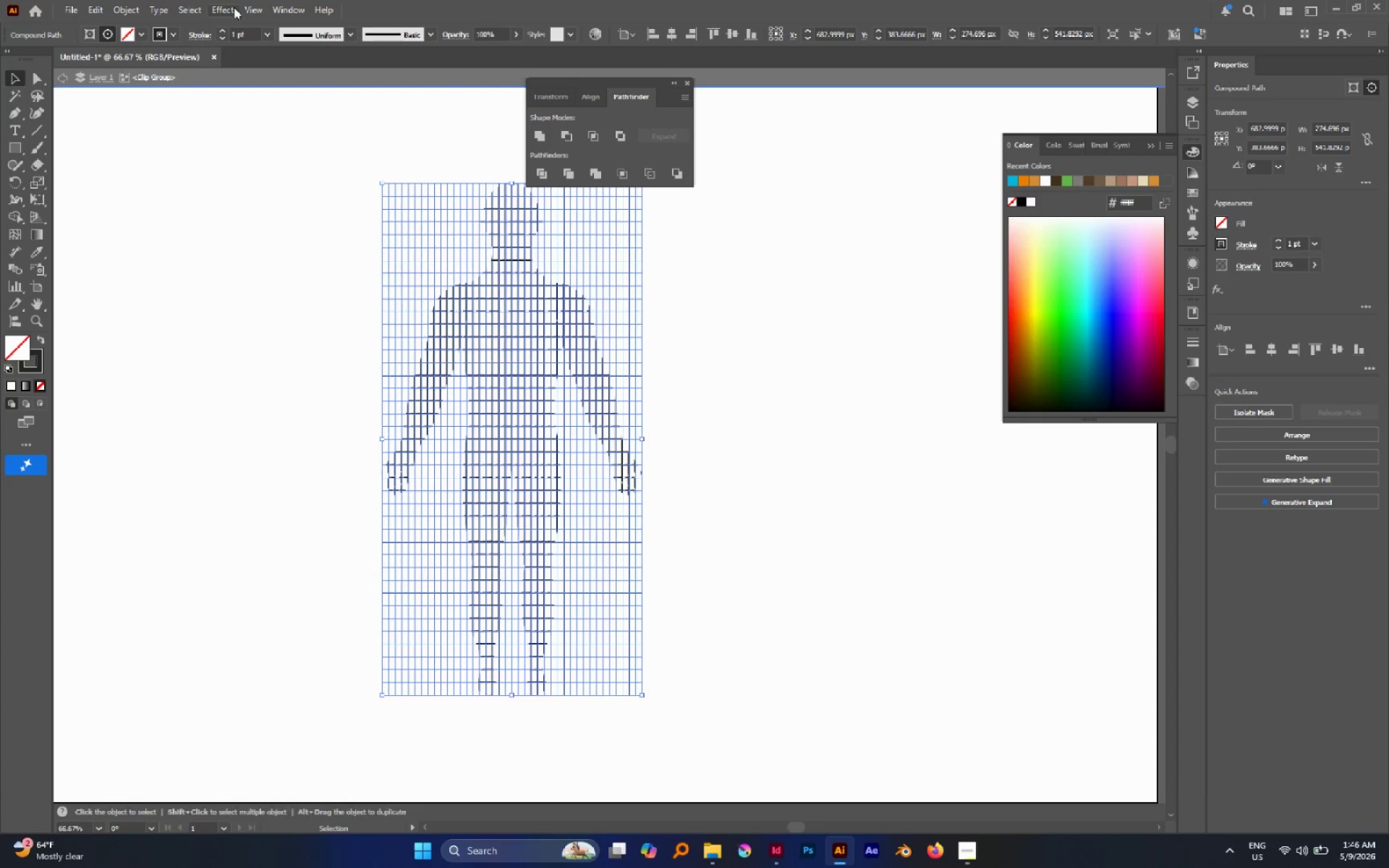 
left_click([245, 13])
 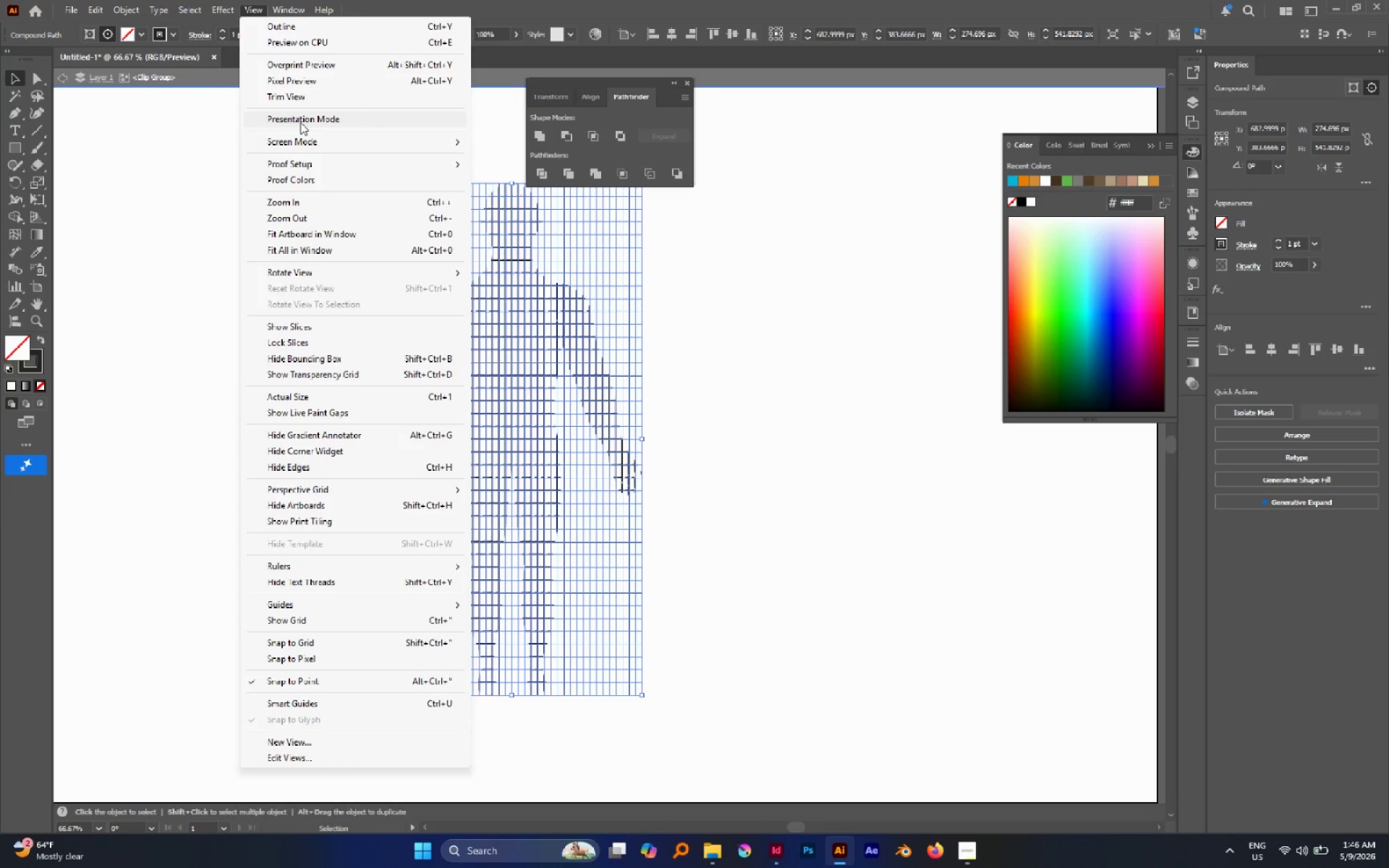 
wait(9.15)
 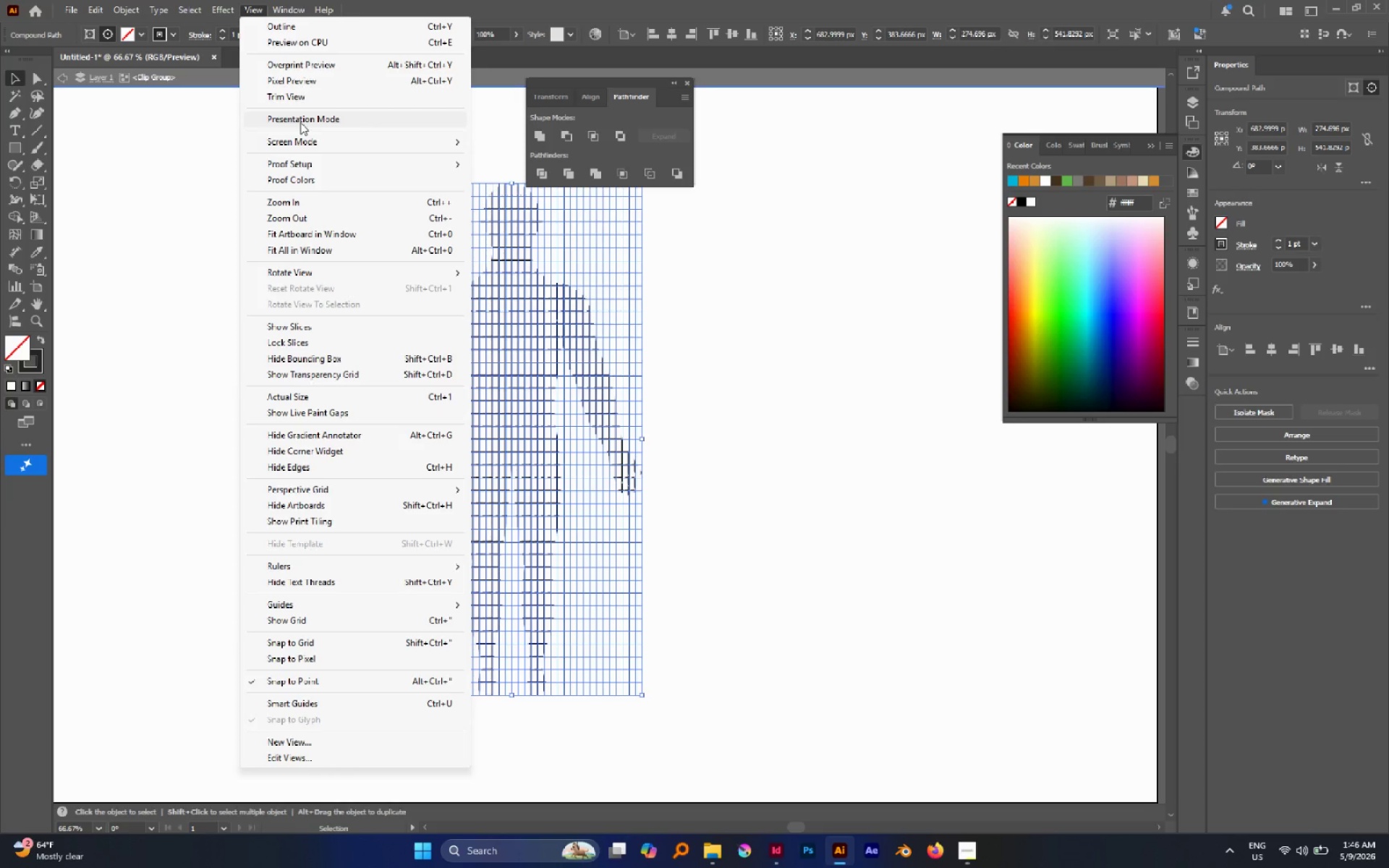 
mouse_move([320, 229])
 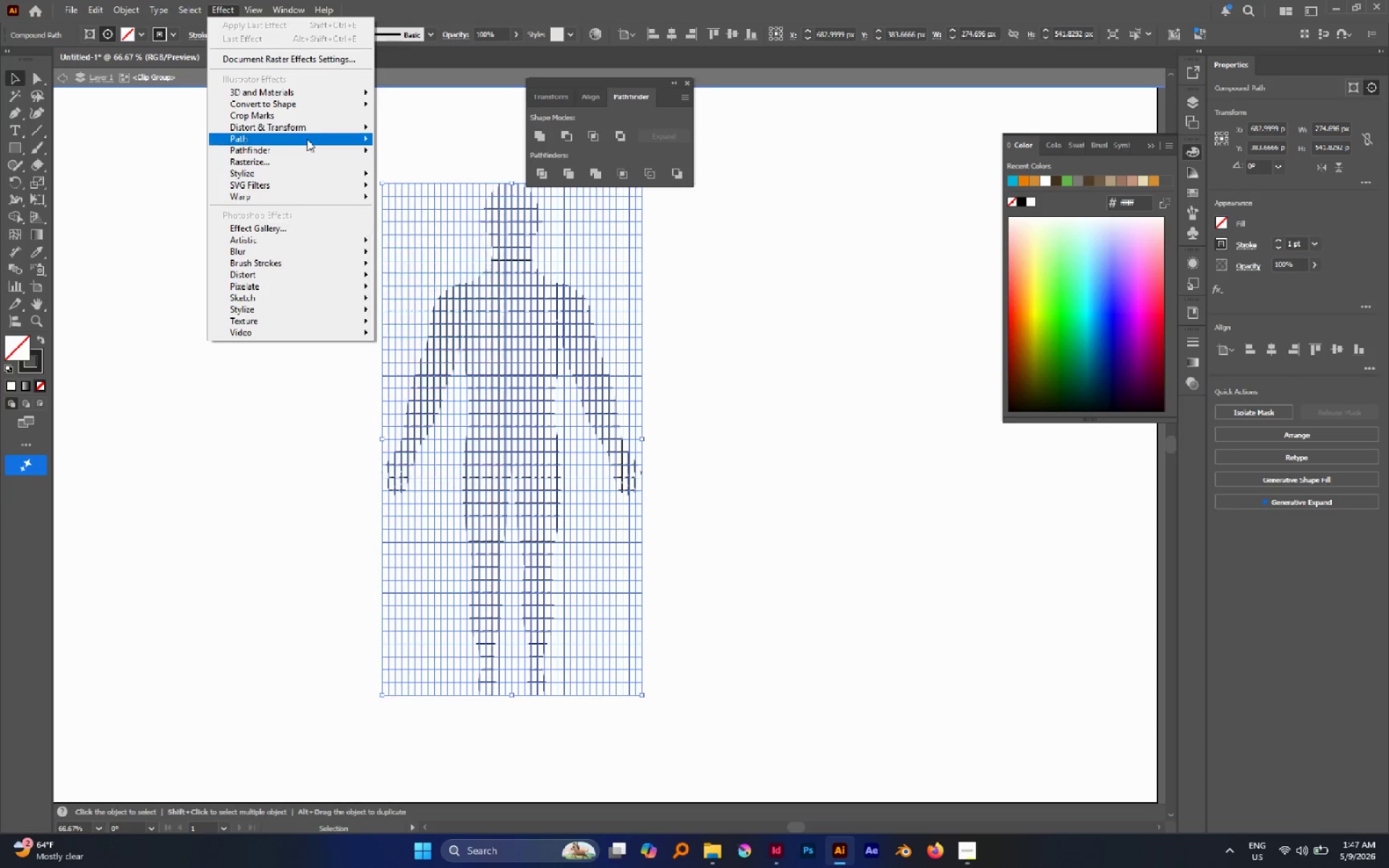 
mouse_move([323, 128])
 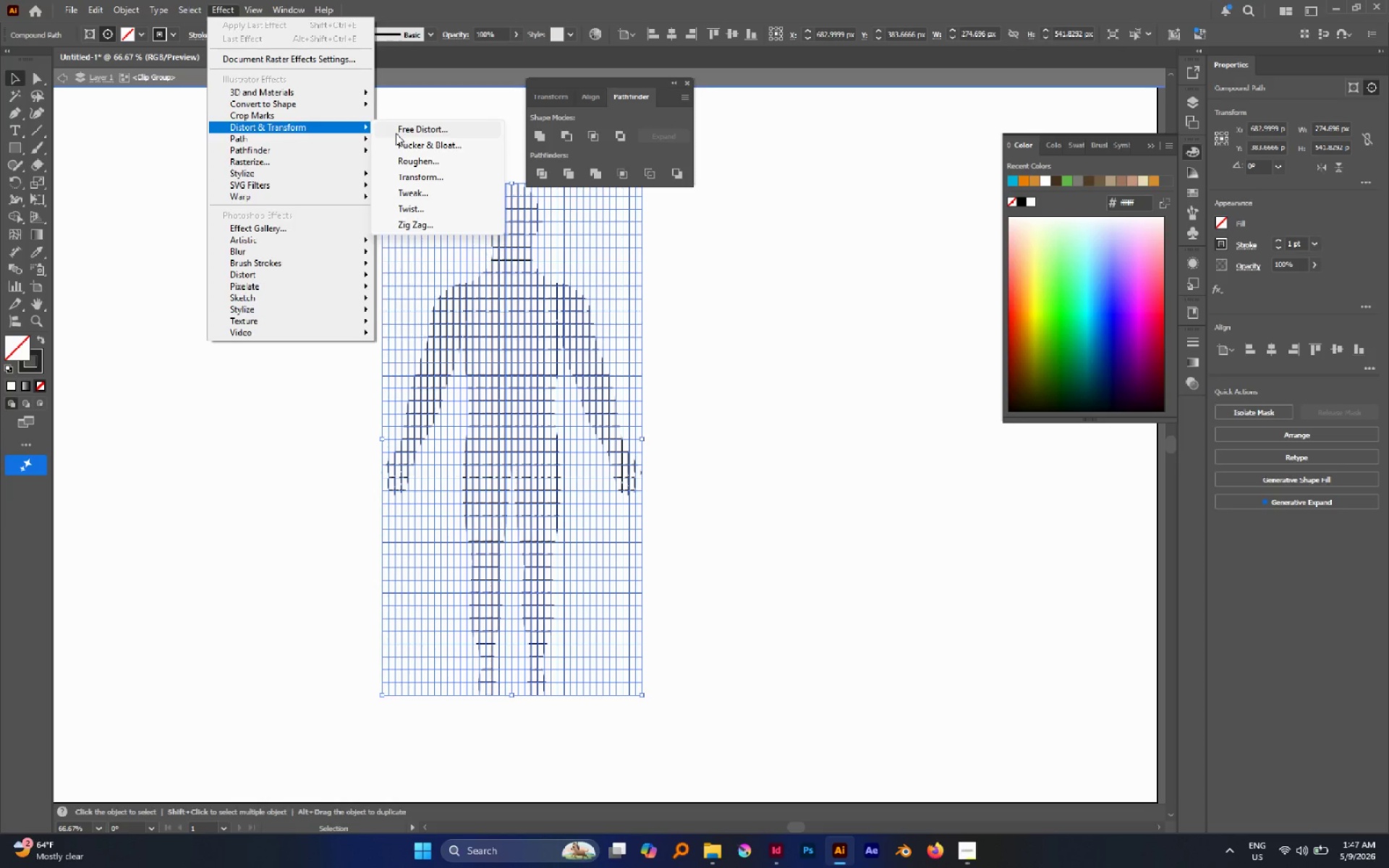 
left_click([396, 133])
 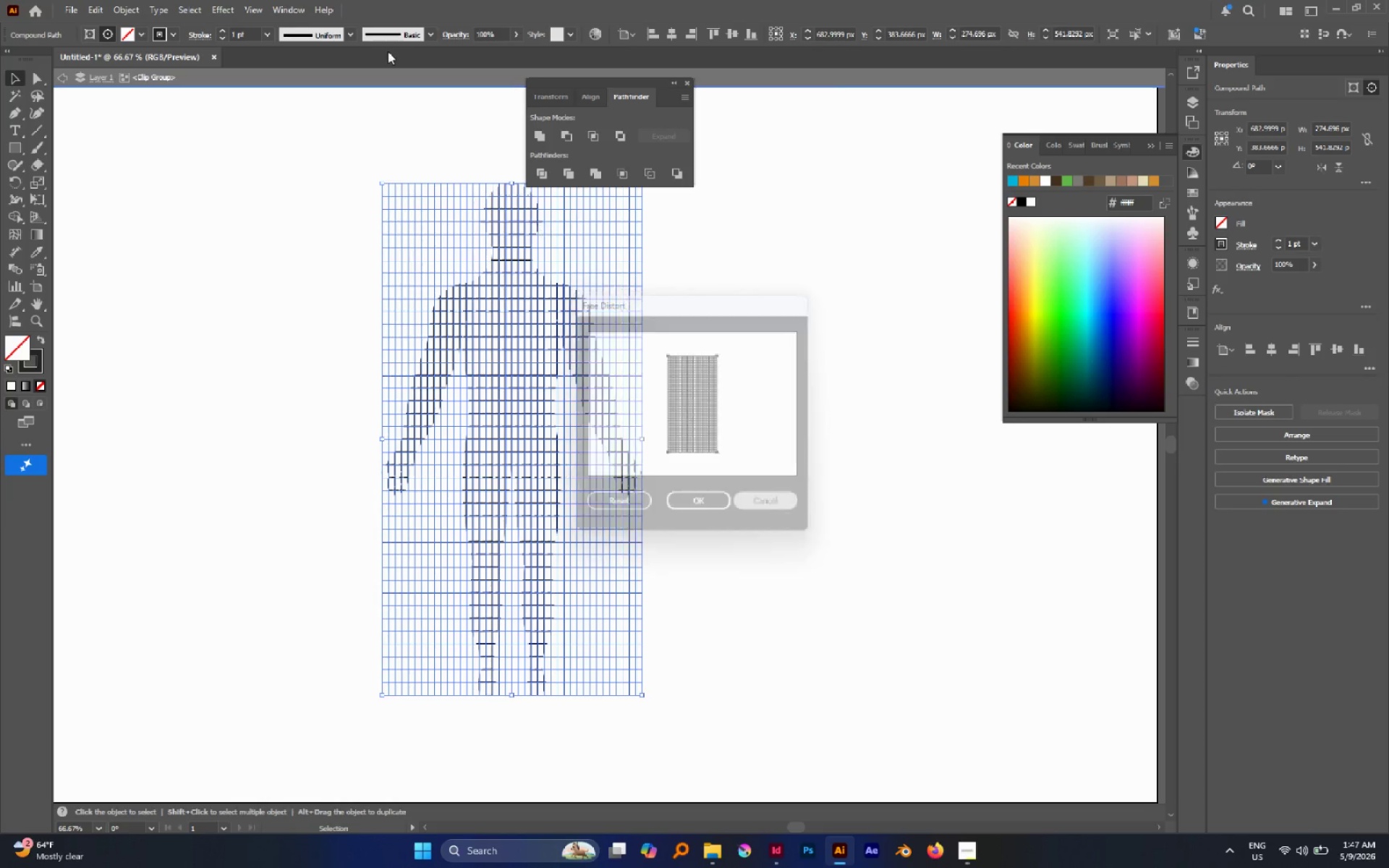 
left_click([234, 7])
 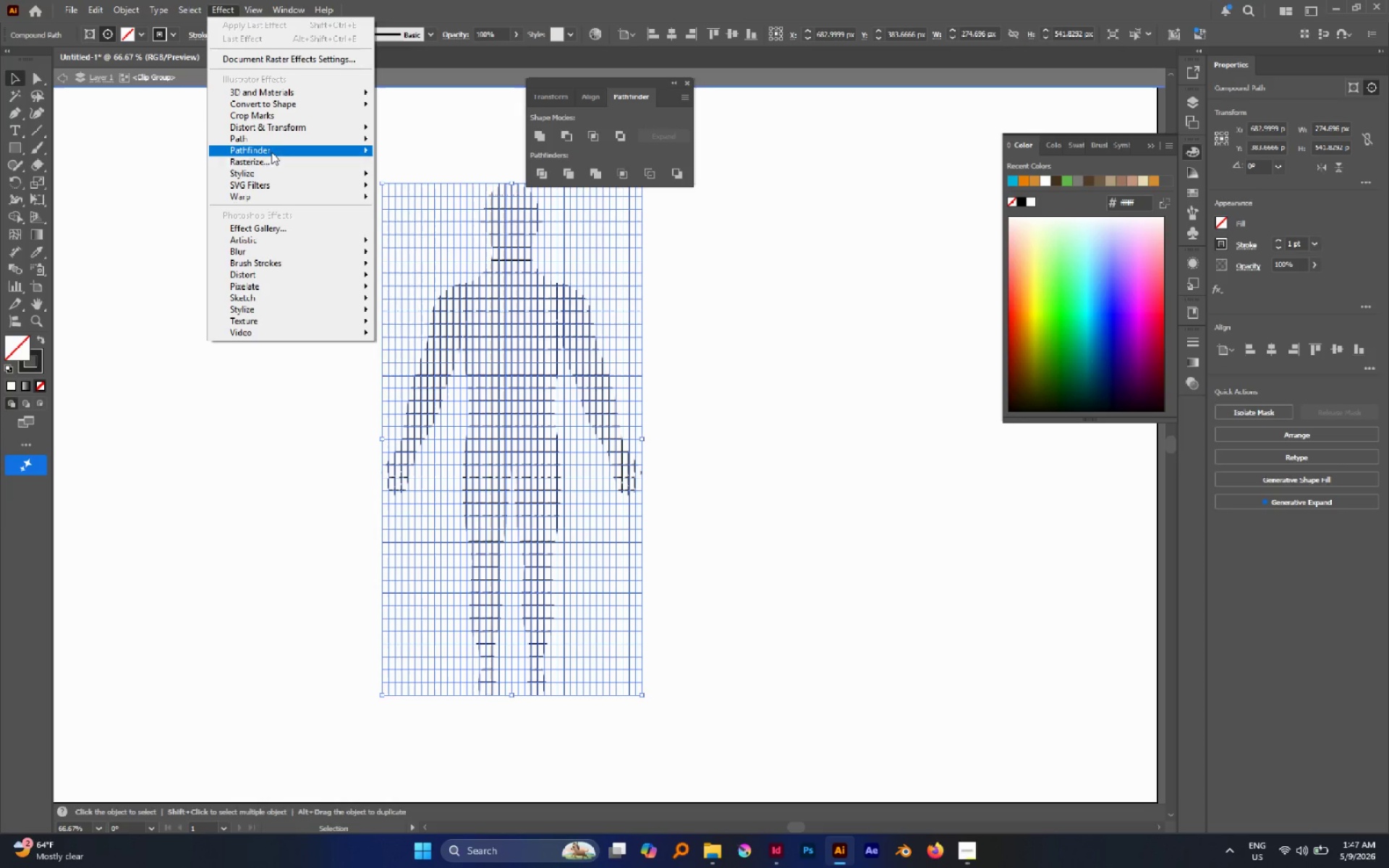 
mouse_move([282, 188])
 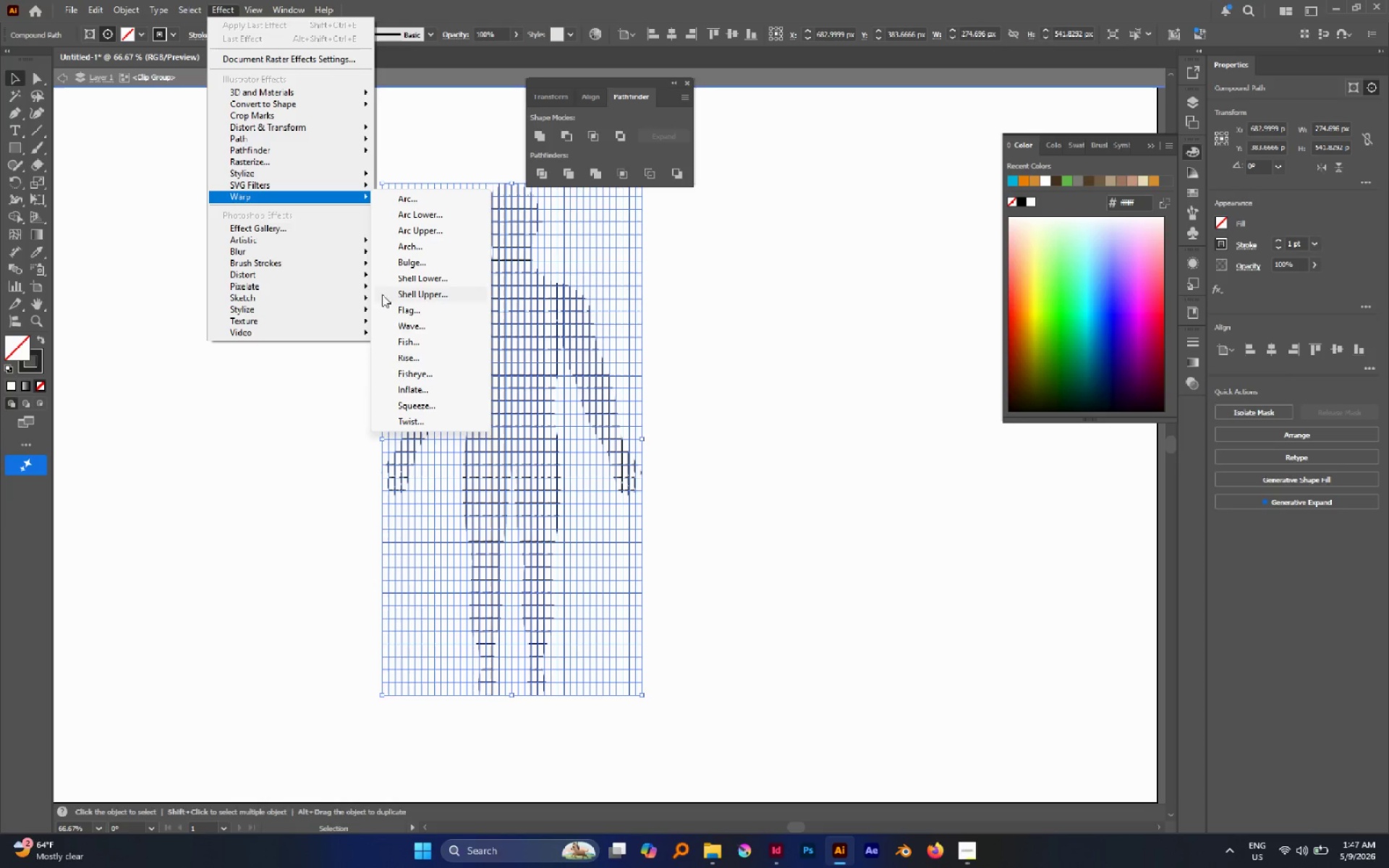 
left_click([412, 341])
 